 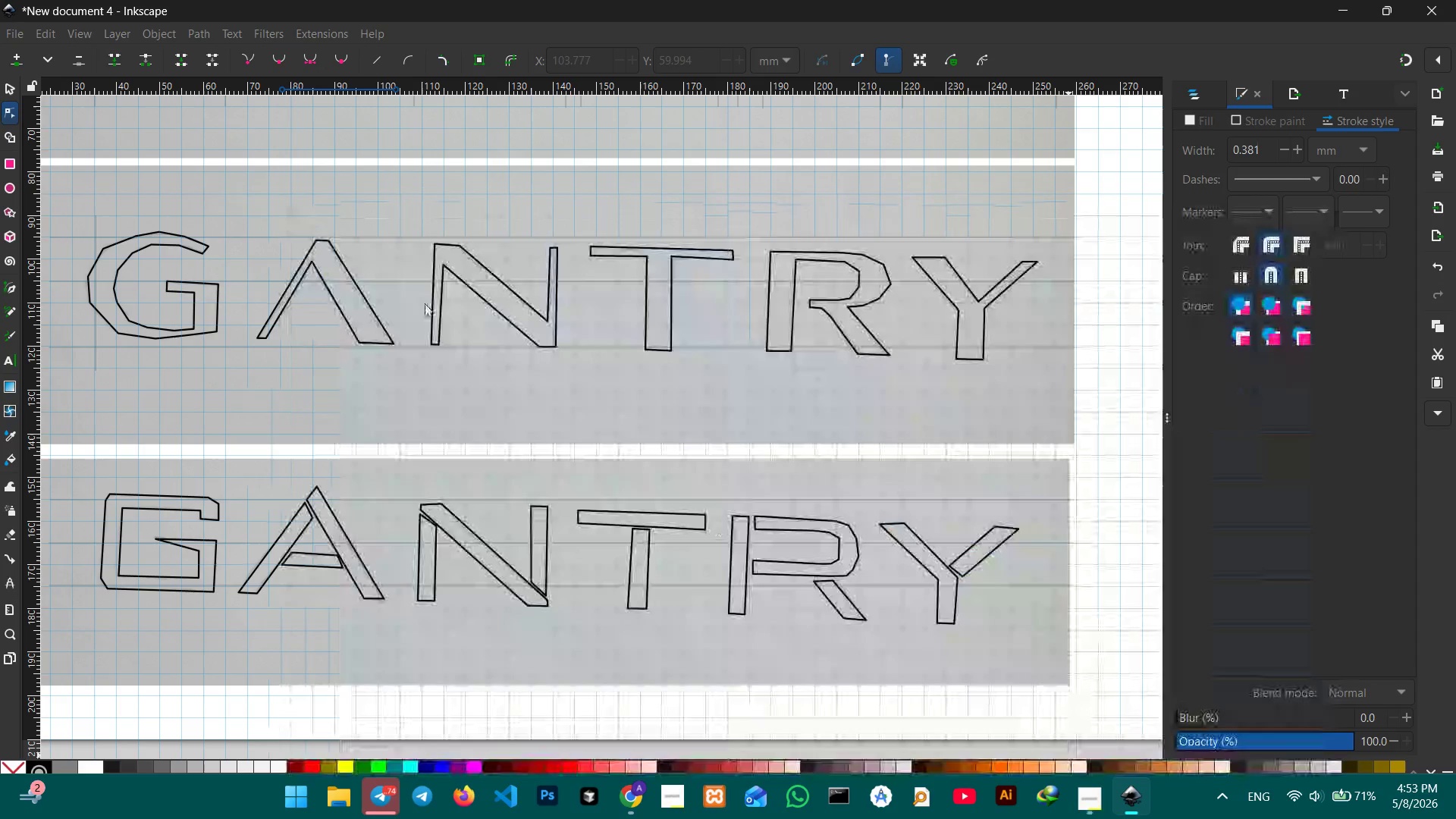 
scroll: coordinate [366, 242], scroll_direction: up, amount: 3.0
 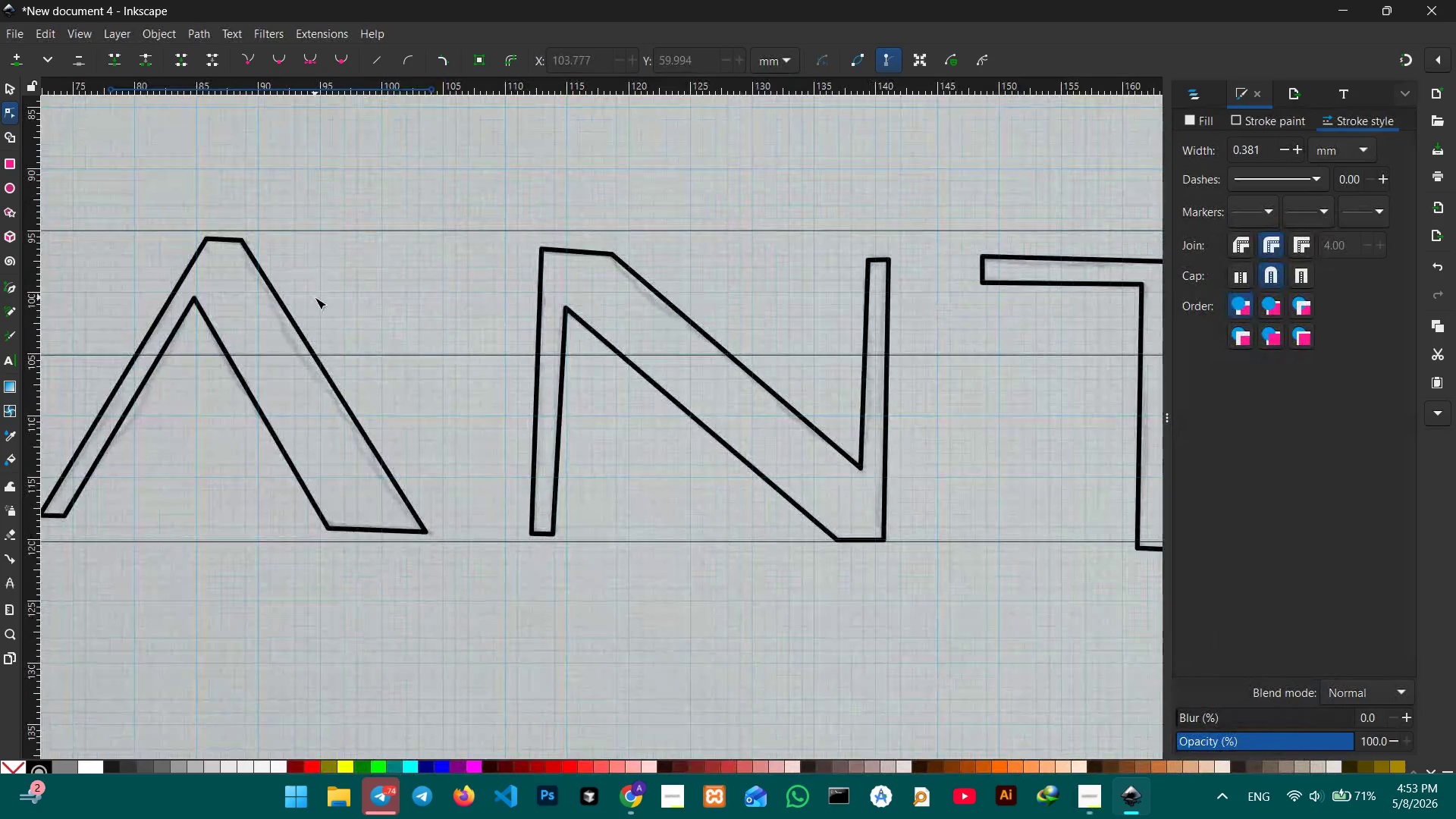 
hold_key(key=Space, duration=1.19)
 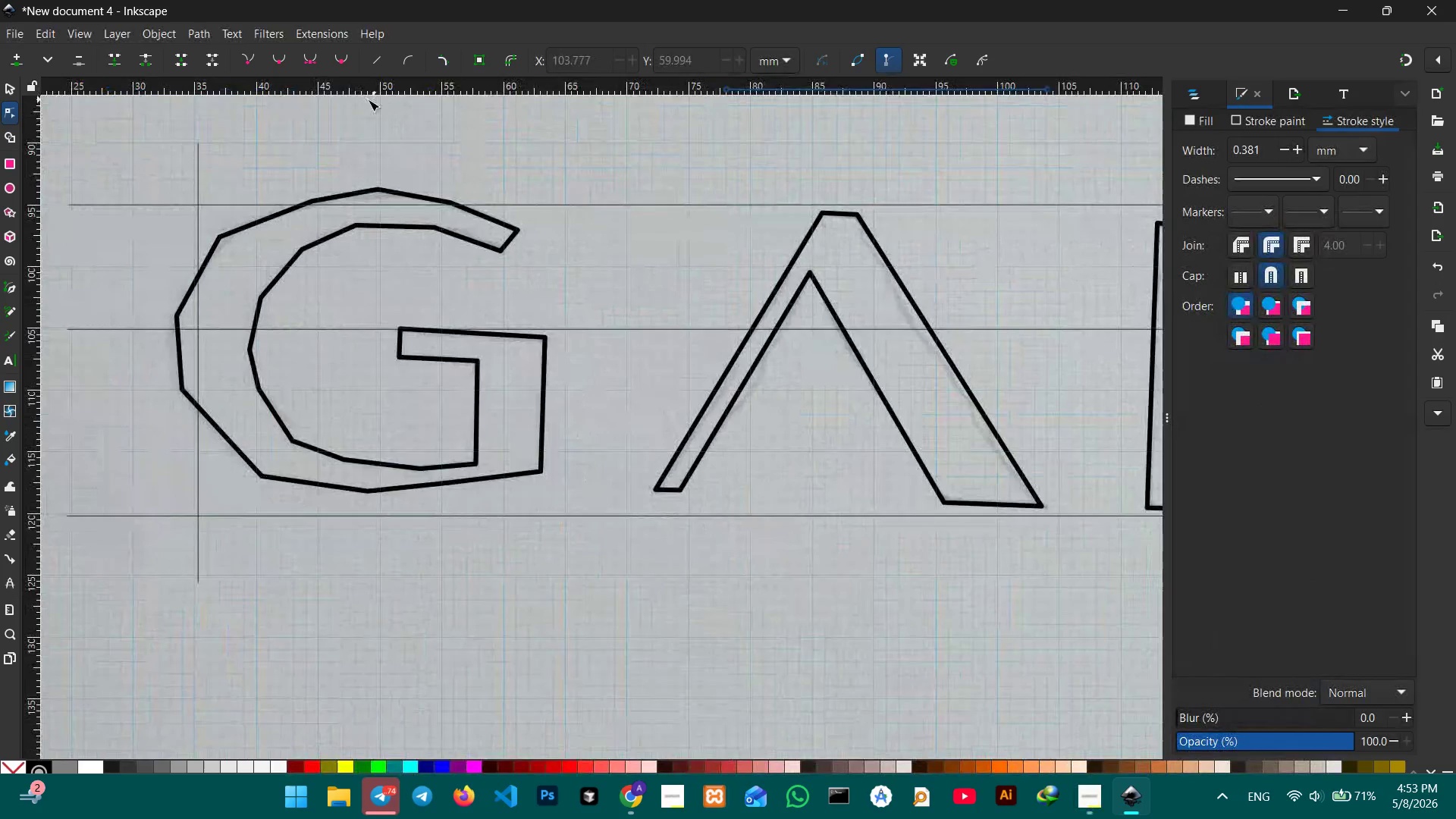 
left_click_drag(start_coordinate=[315, 299], to_coordinate=[930, 275])
 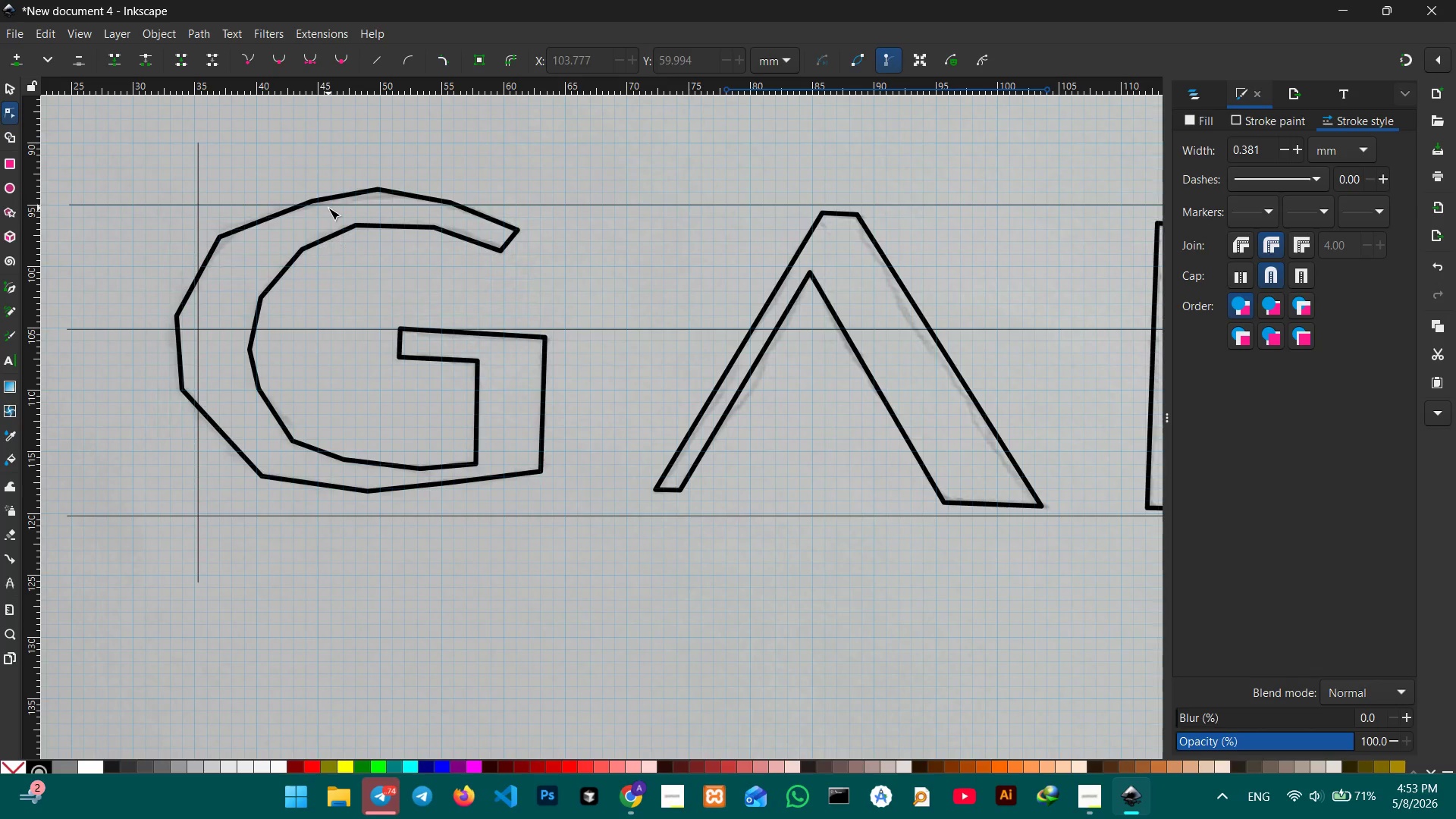 
wait(10.23)
 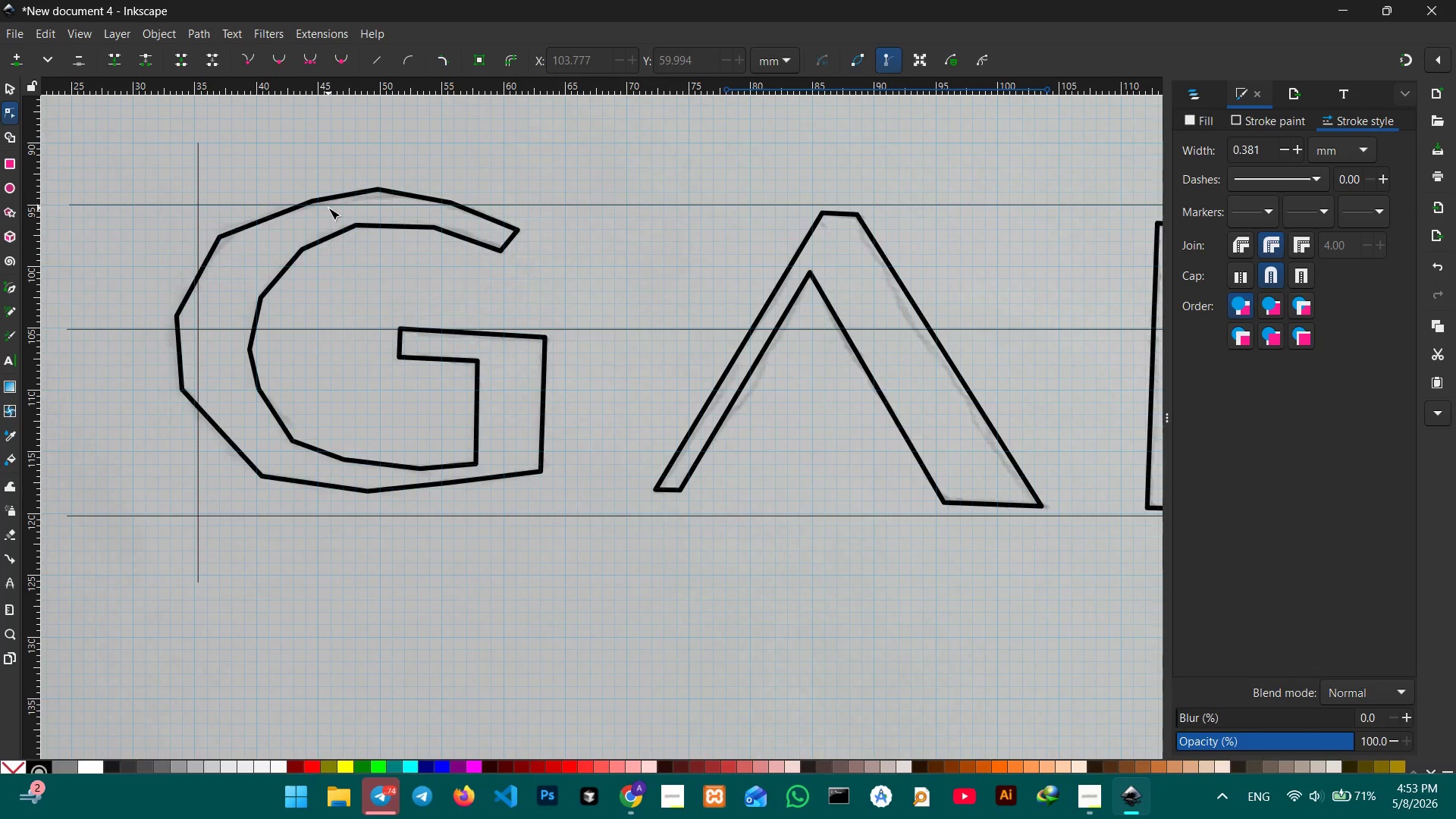 
left_click([347, 192])
 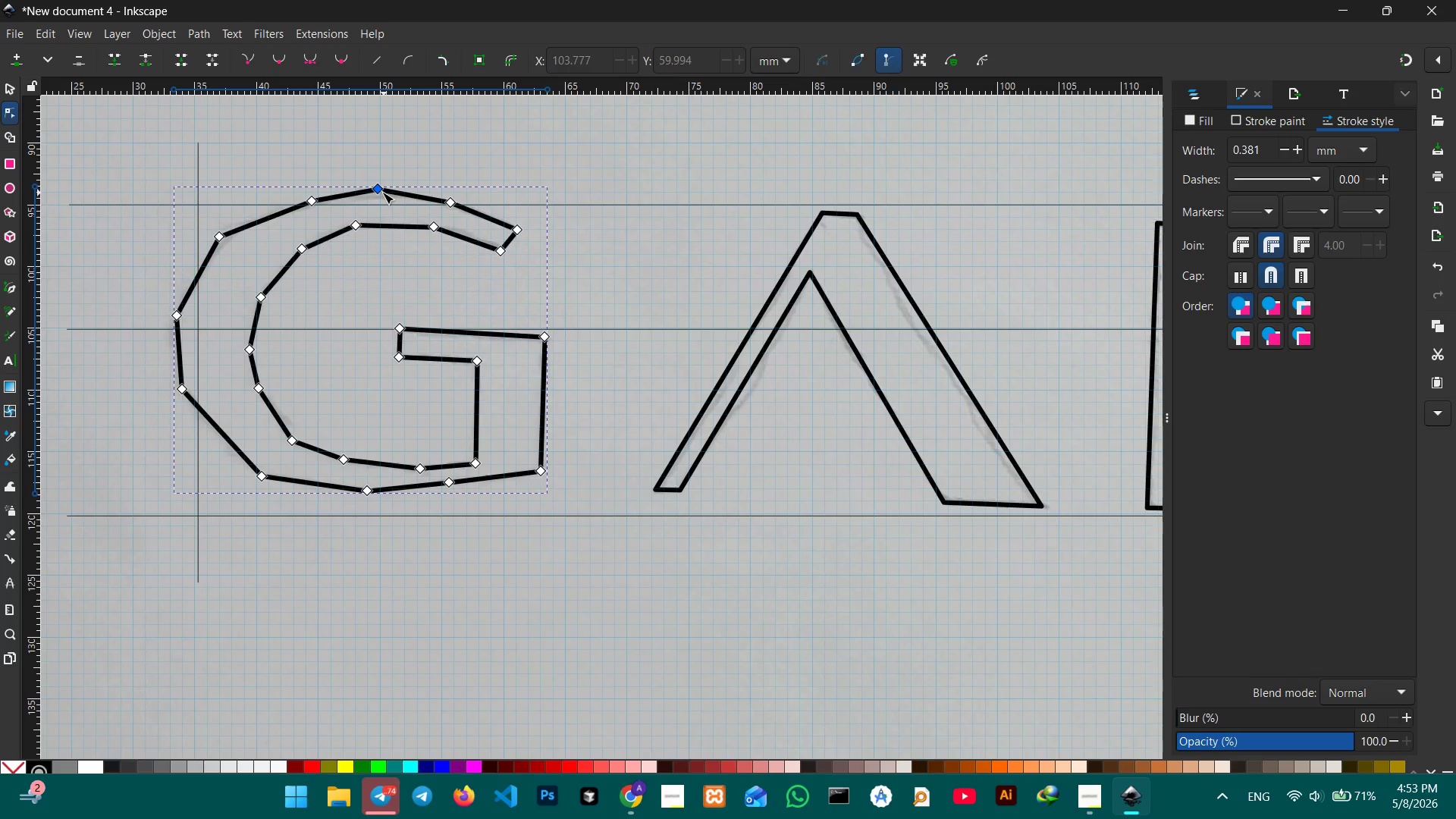 
left_click([380, 192])
 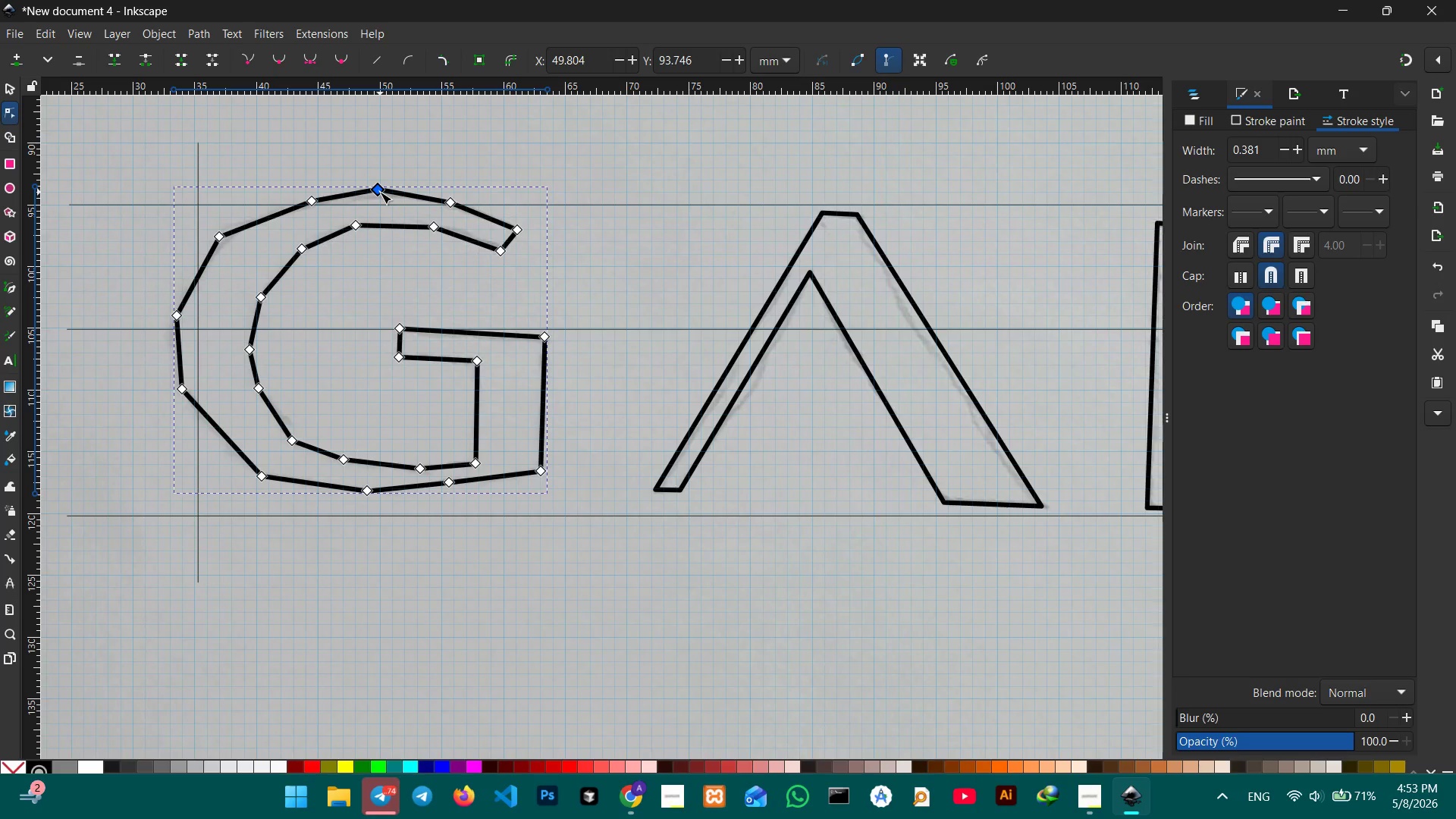 
key(Backspace)
 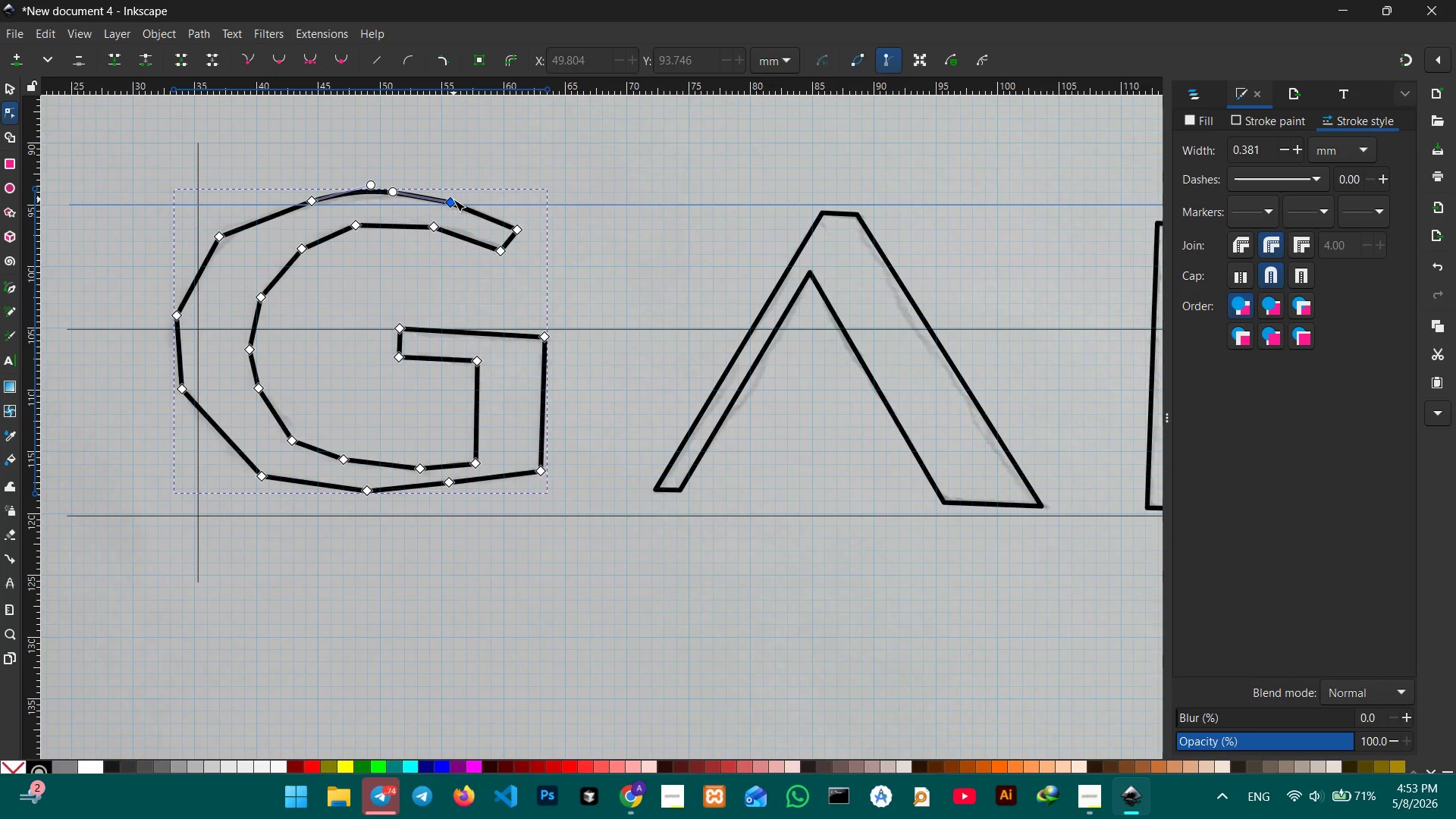 
left_click([452, 202])
 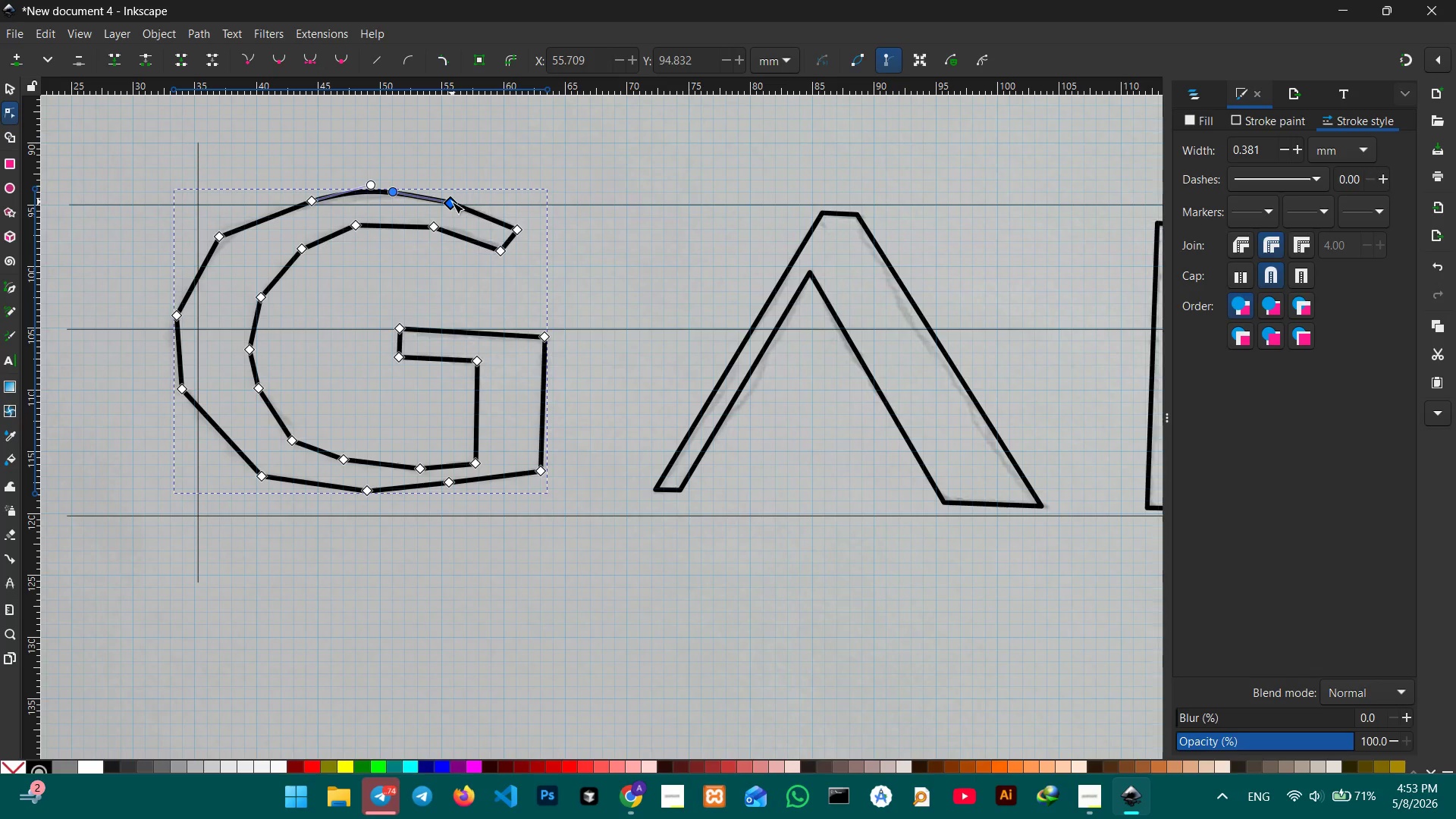 
key(Backspace)
 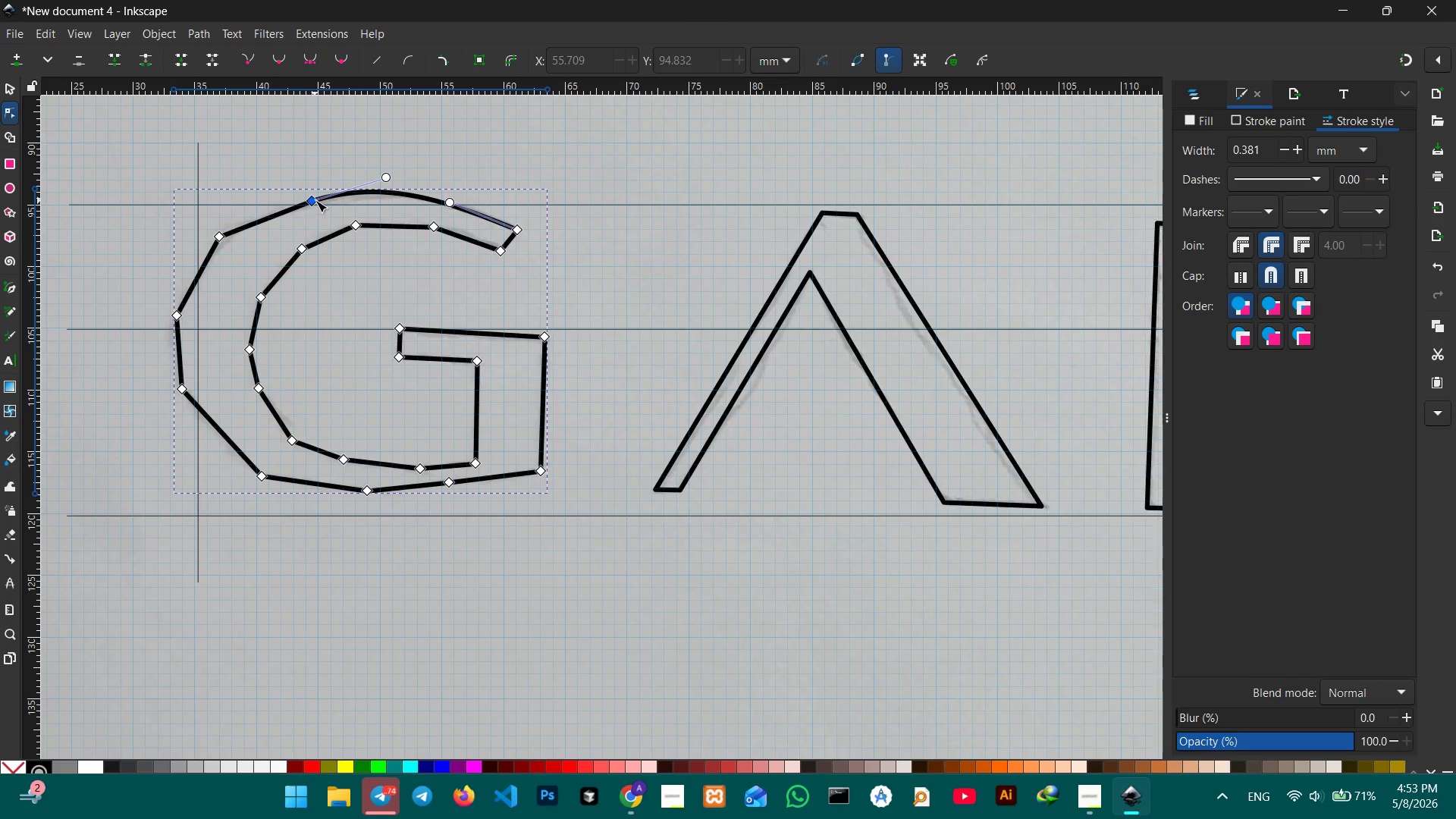 
left_click([315, 200])
 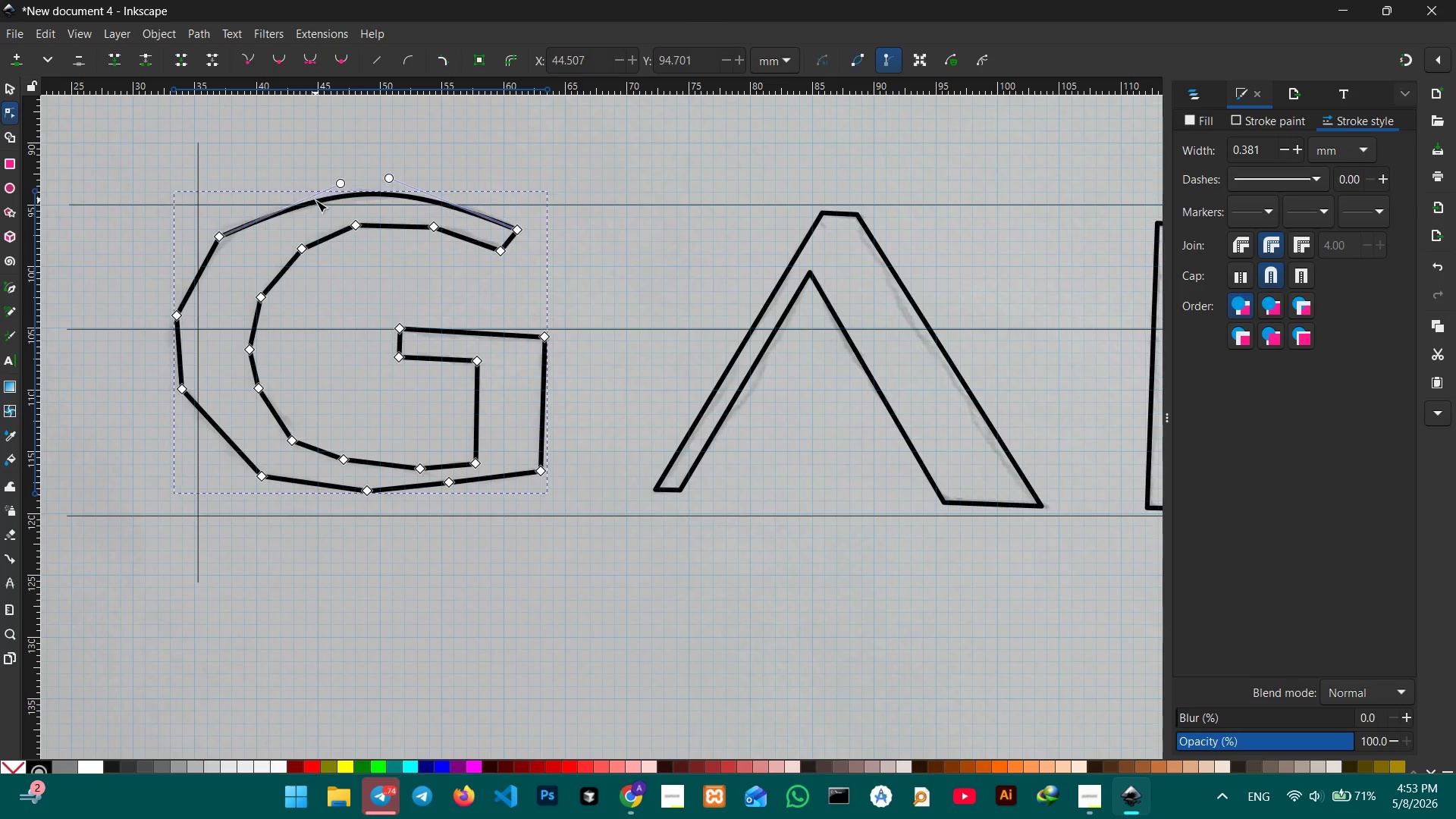 
key(Backspace)
 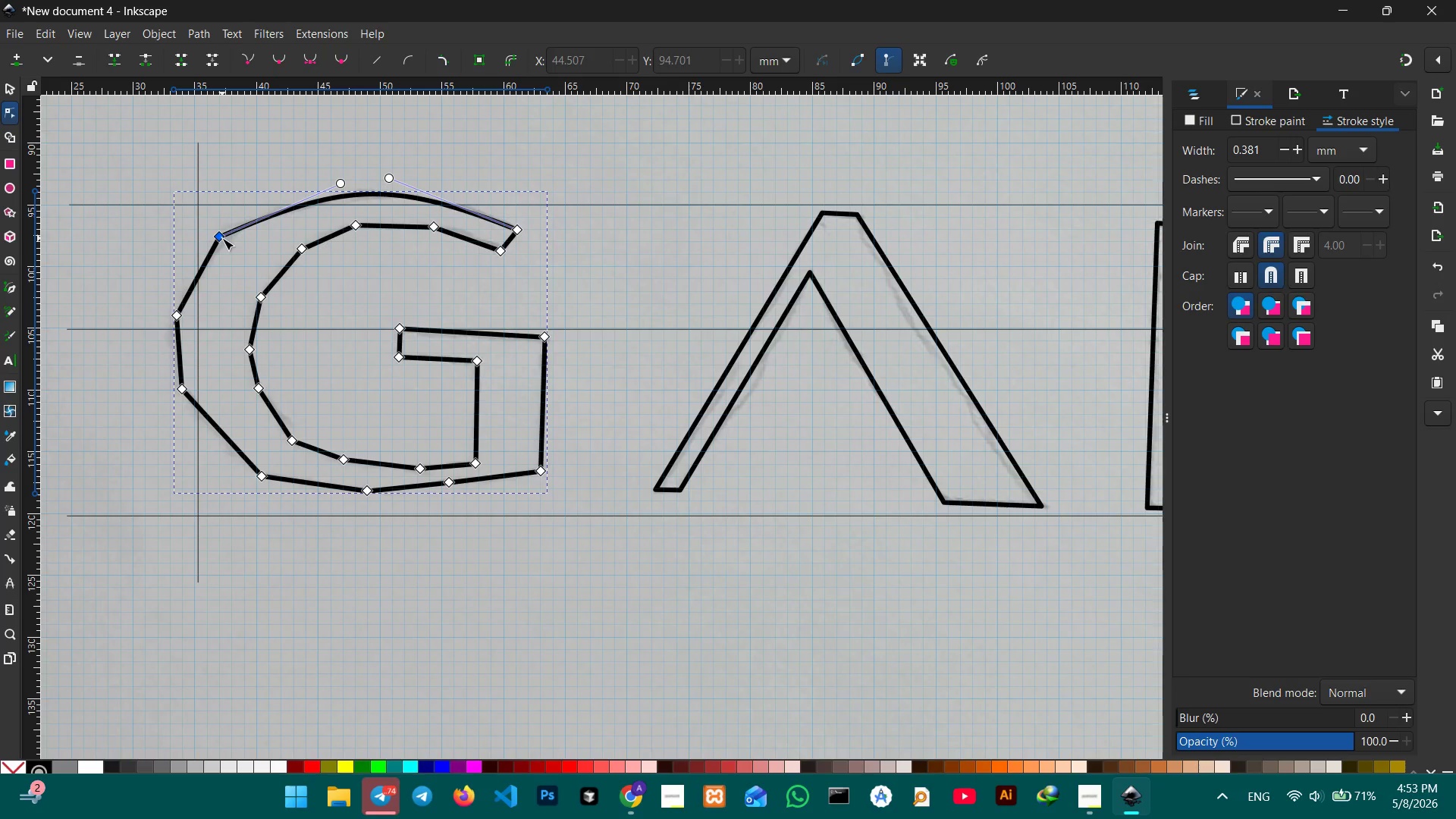 
left_click([222, 238])
 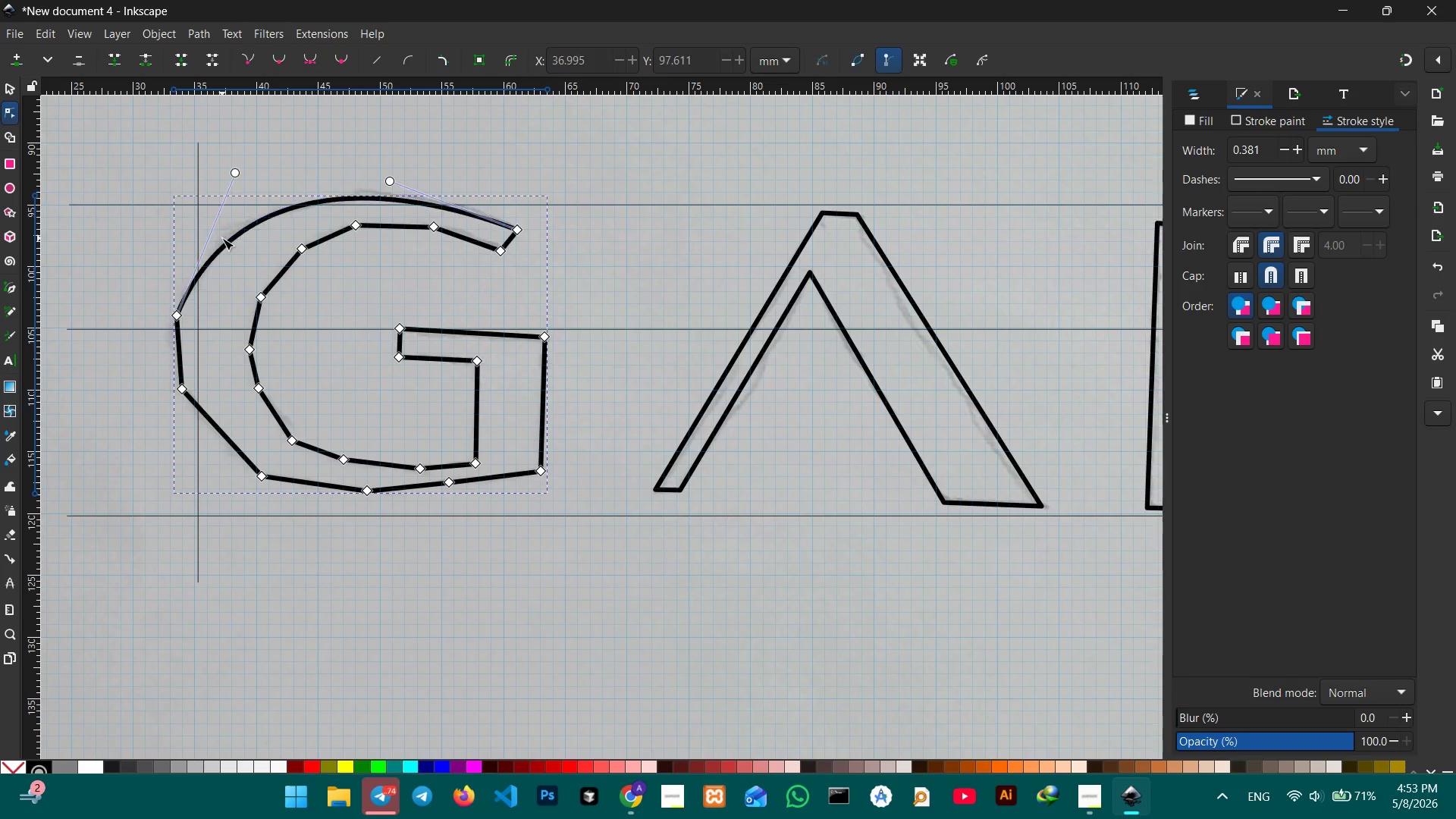 
key(Backspace)
 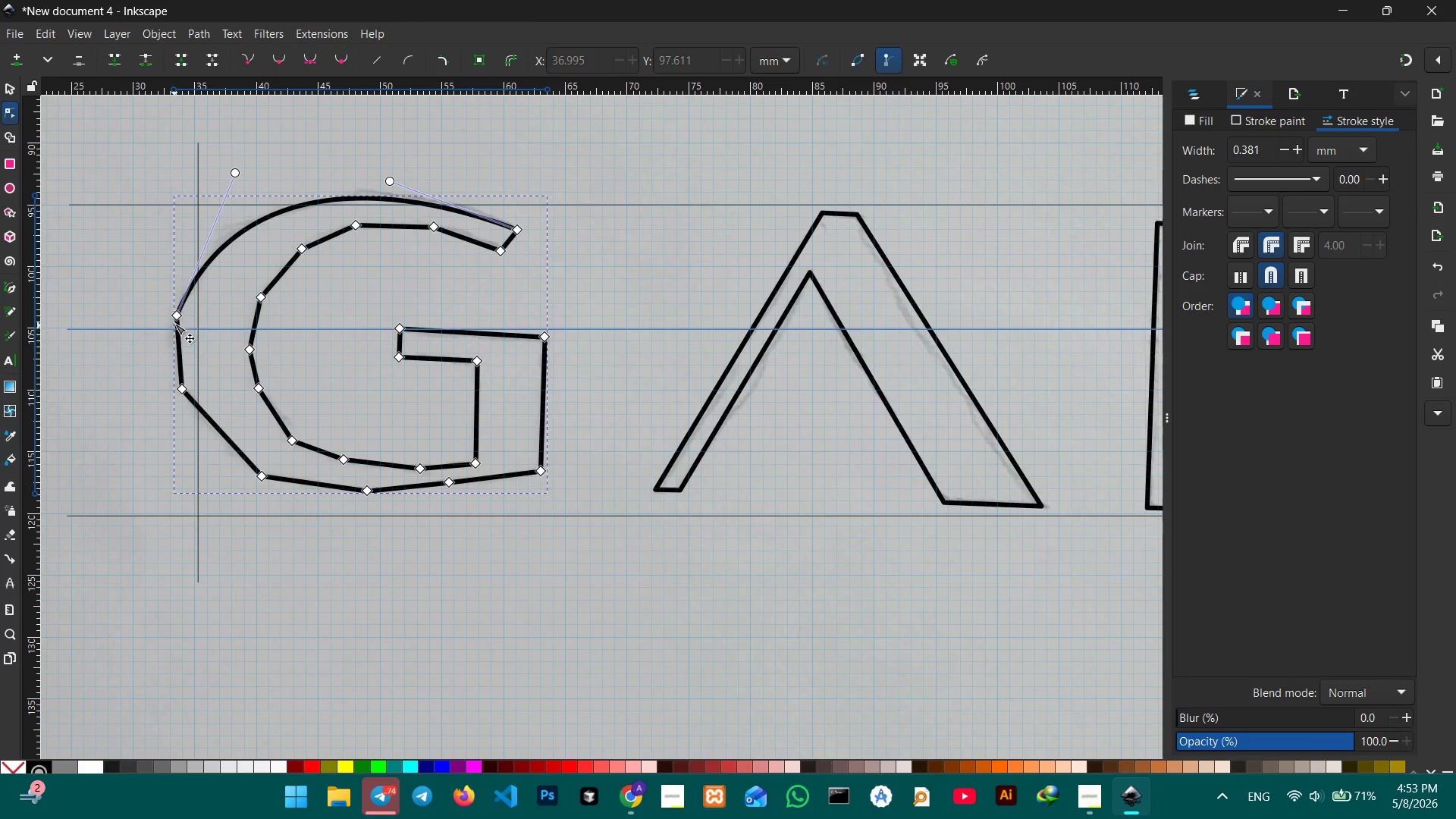 
left_click([174, 322])
 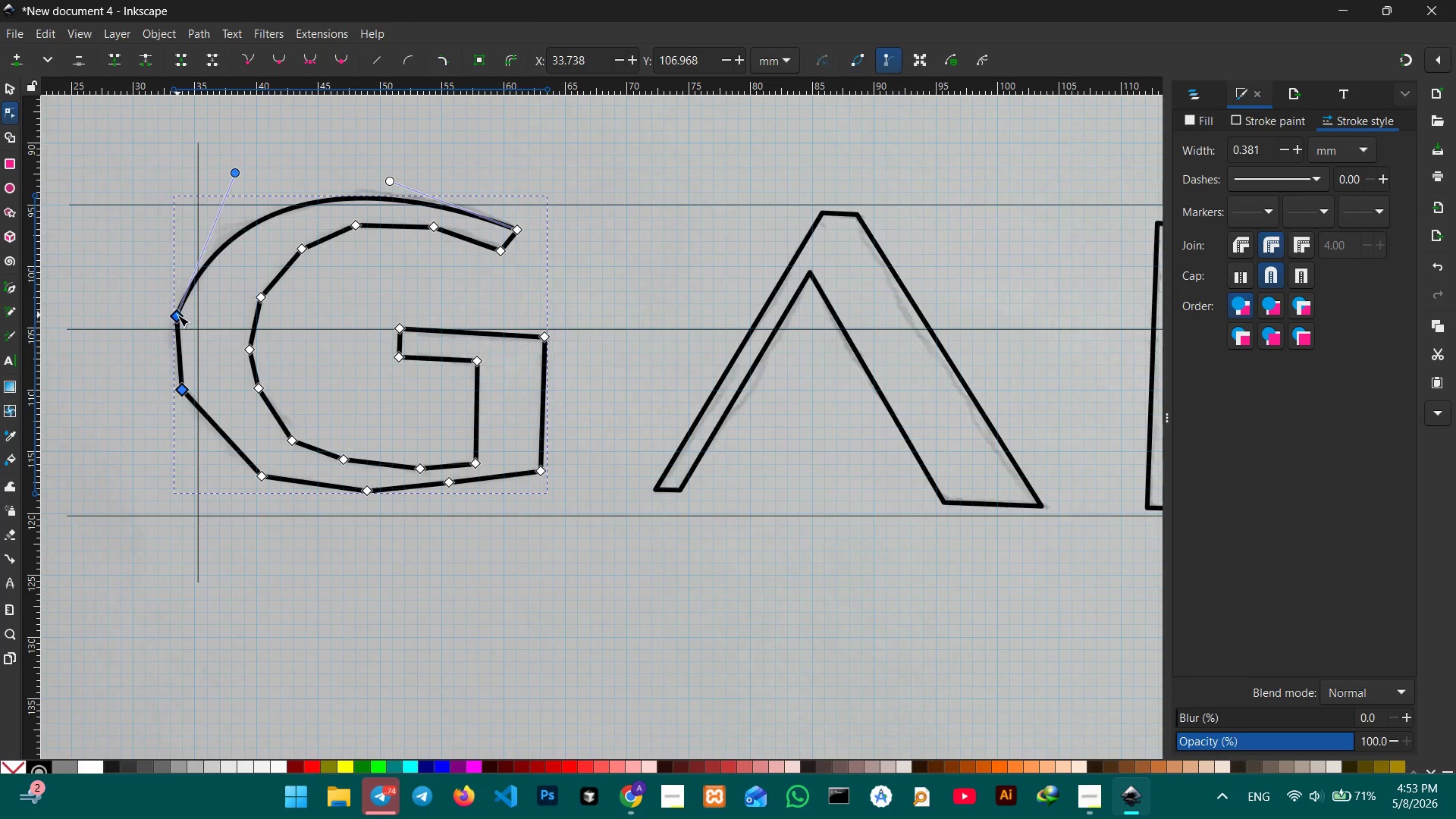 
left_click([177, 315])
 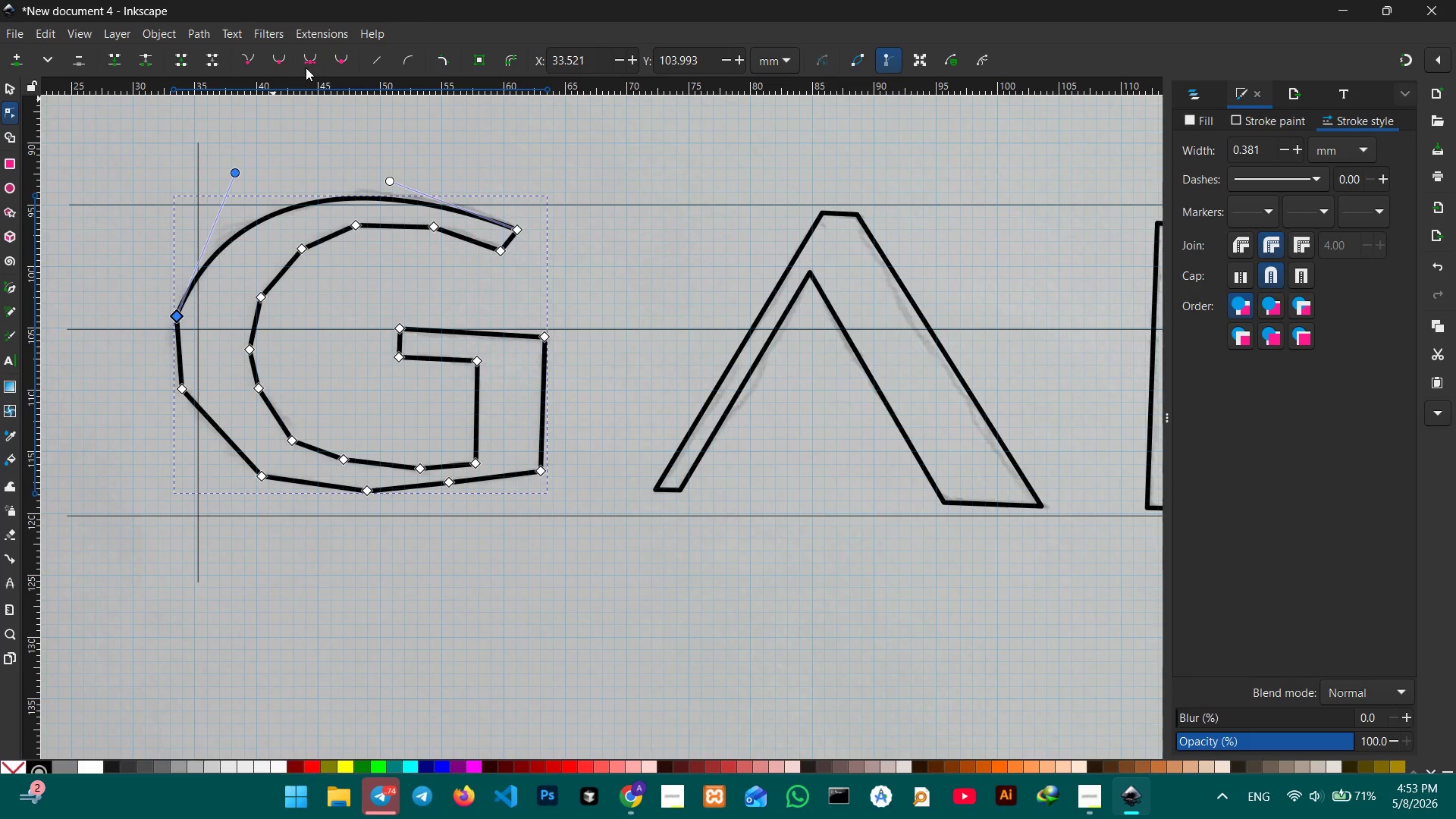 
left_click([305, 62])
 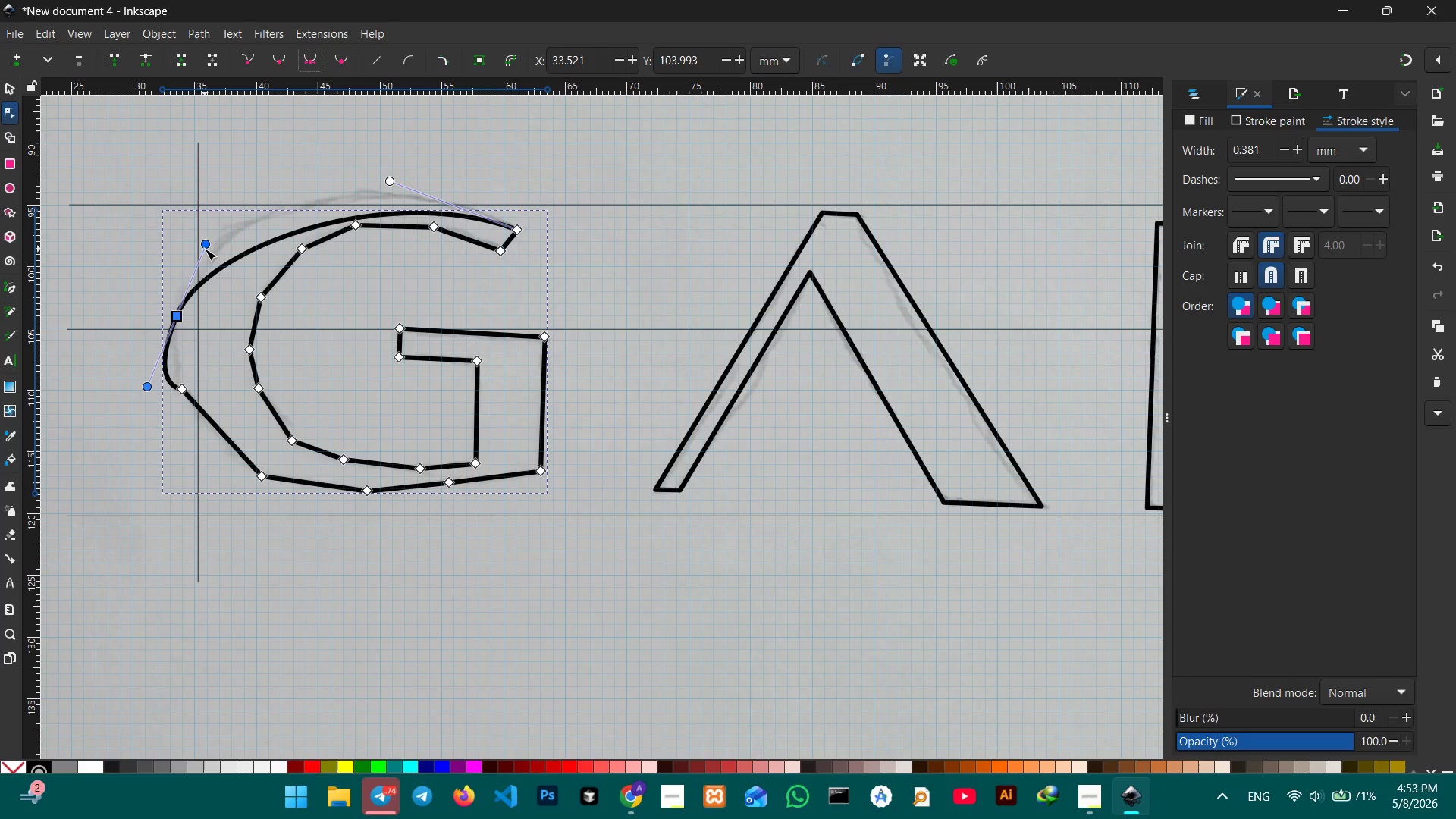 
left_click_drag(start_coordinate=[206, 241], to_coordinate=[212, 175])
 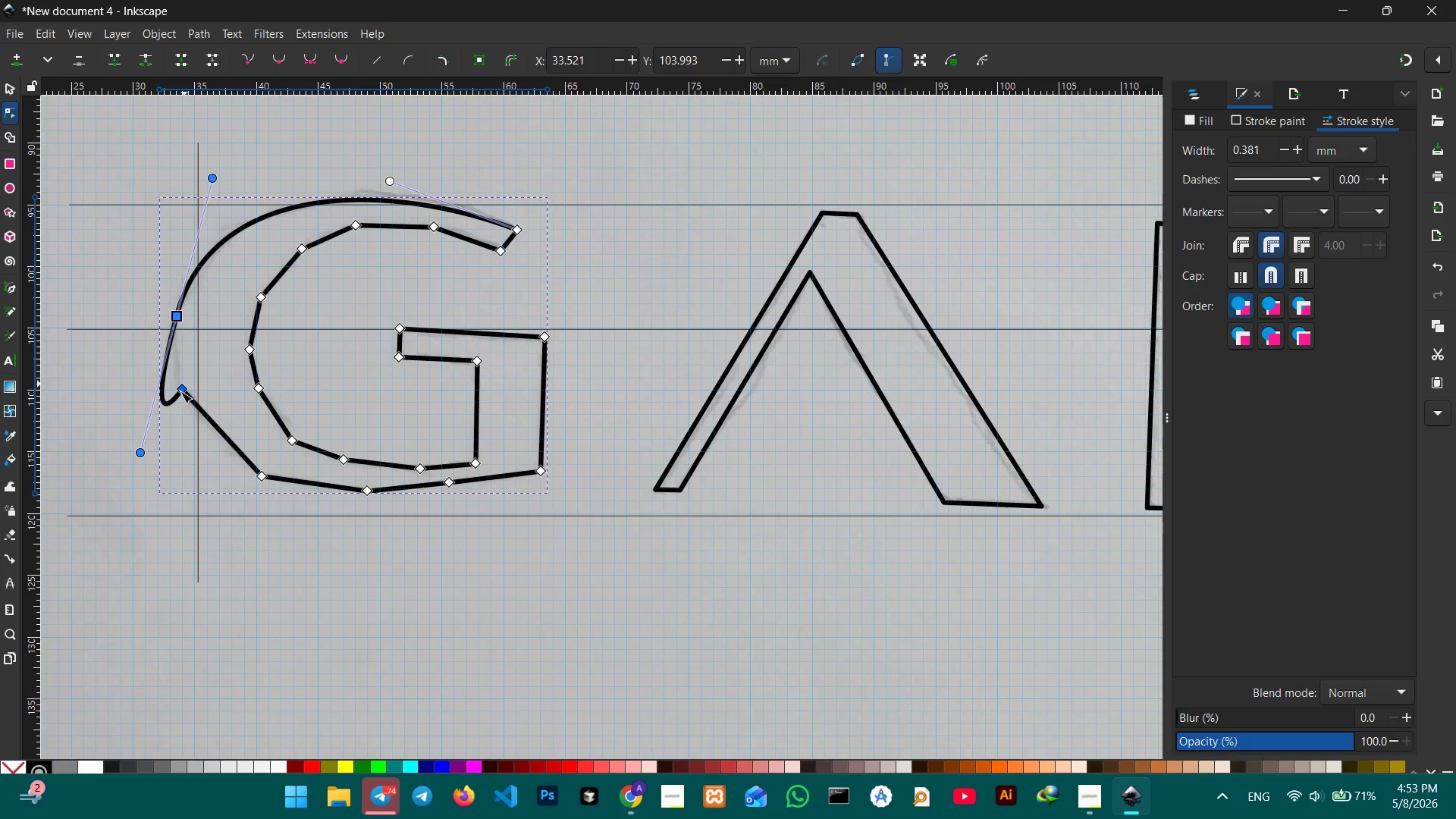 
left_click([179, 394])
 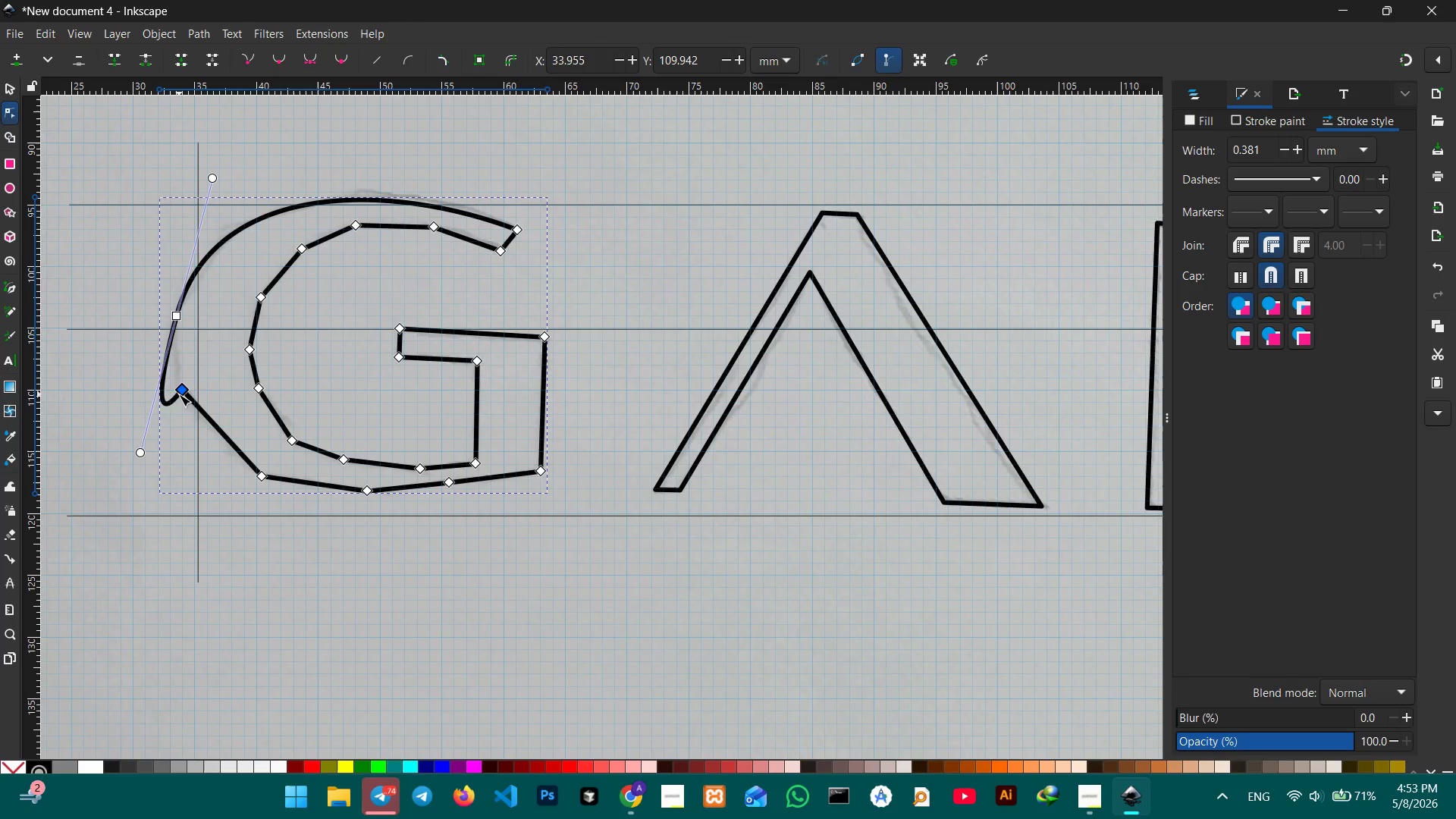 
key(Backspace)
 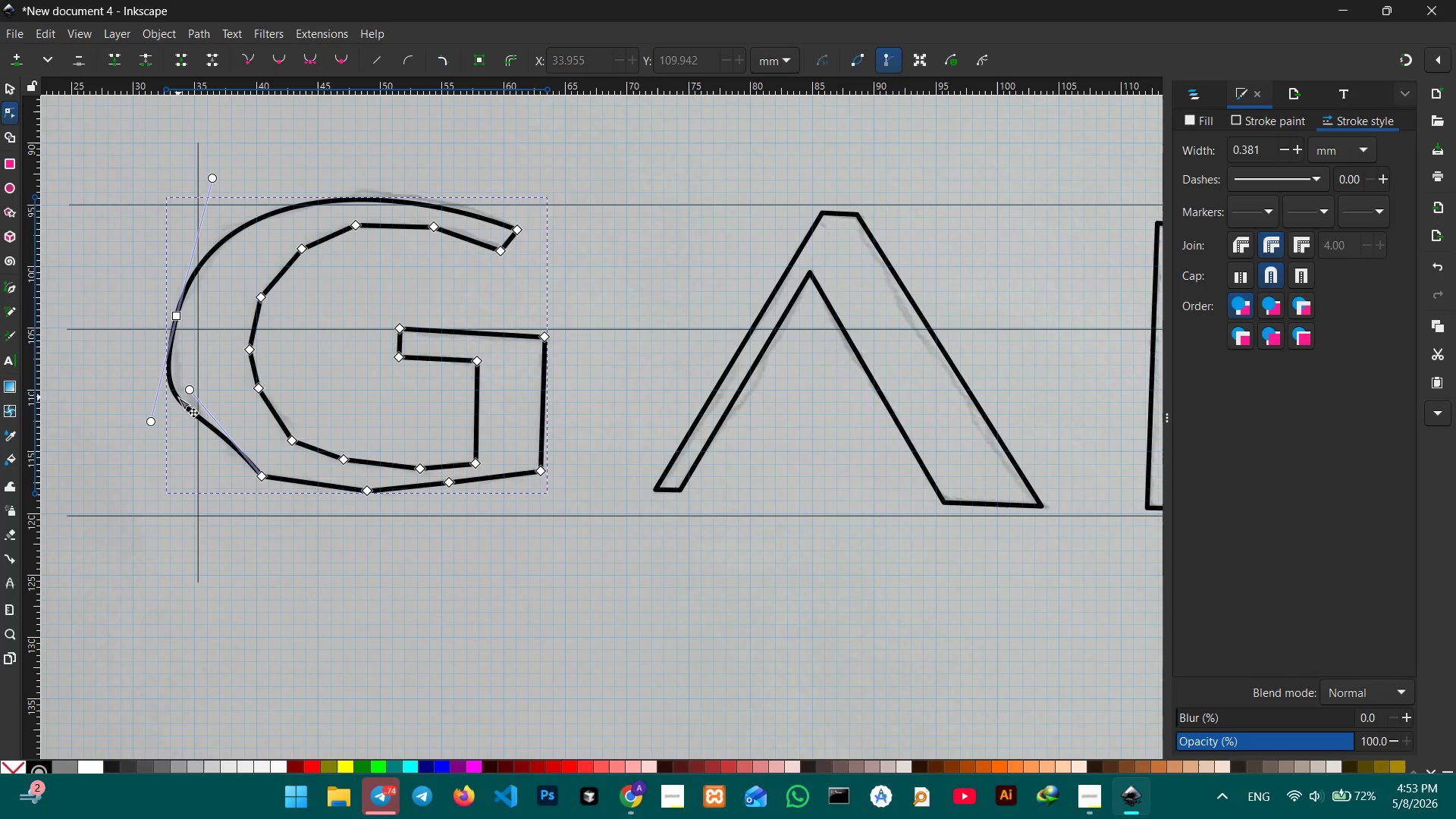 
wait(30.64)
 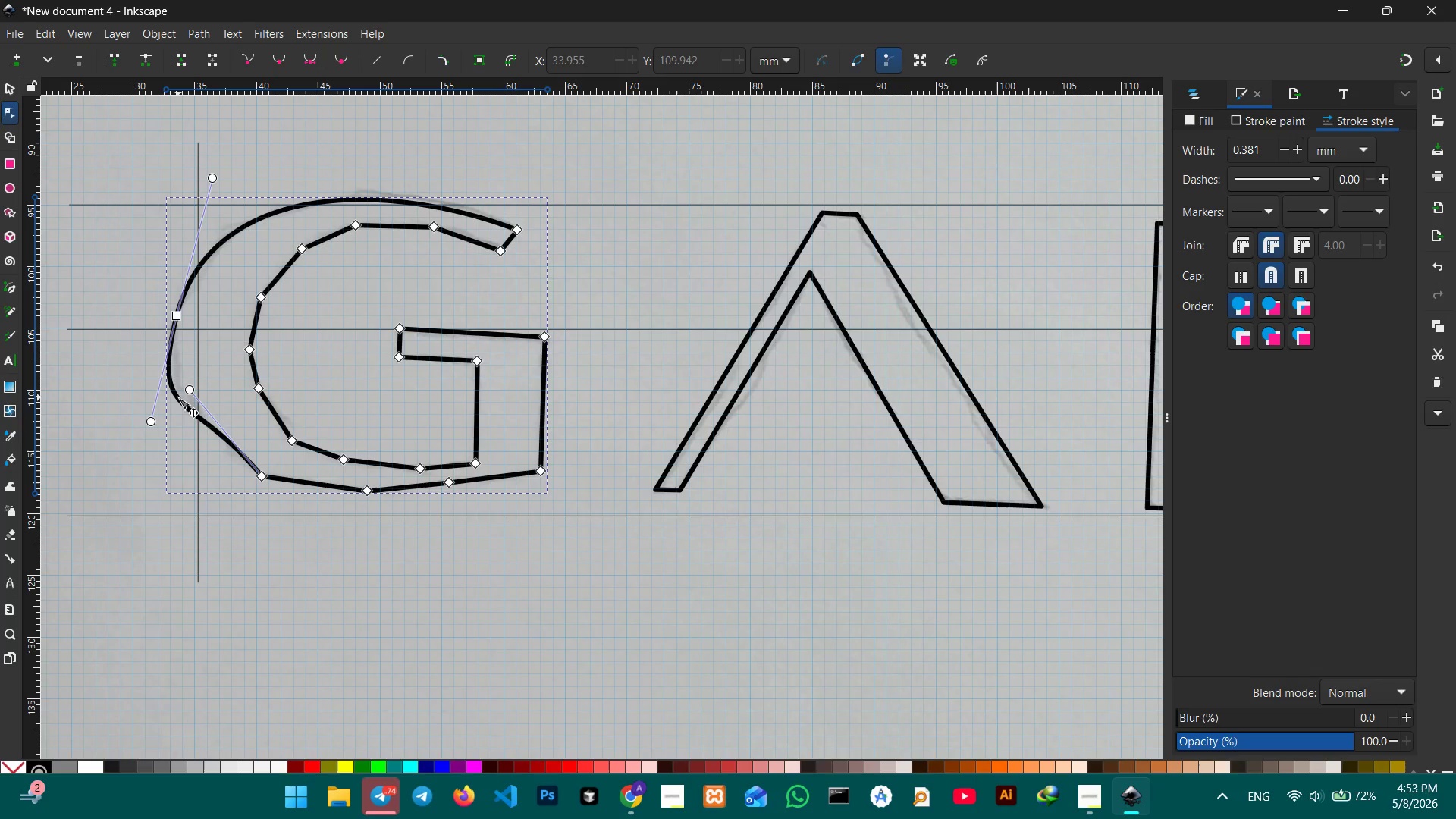 
hold_key(key=ControlLeft, duration=0.48)
scroll: coordinate [178, 397], scroll_direction: up, amount: 1.0
 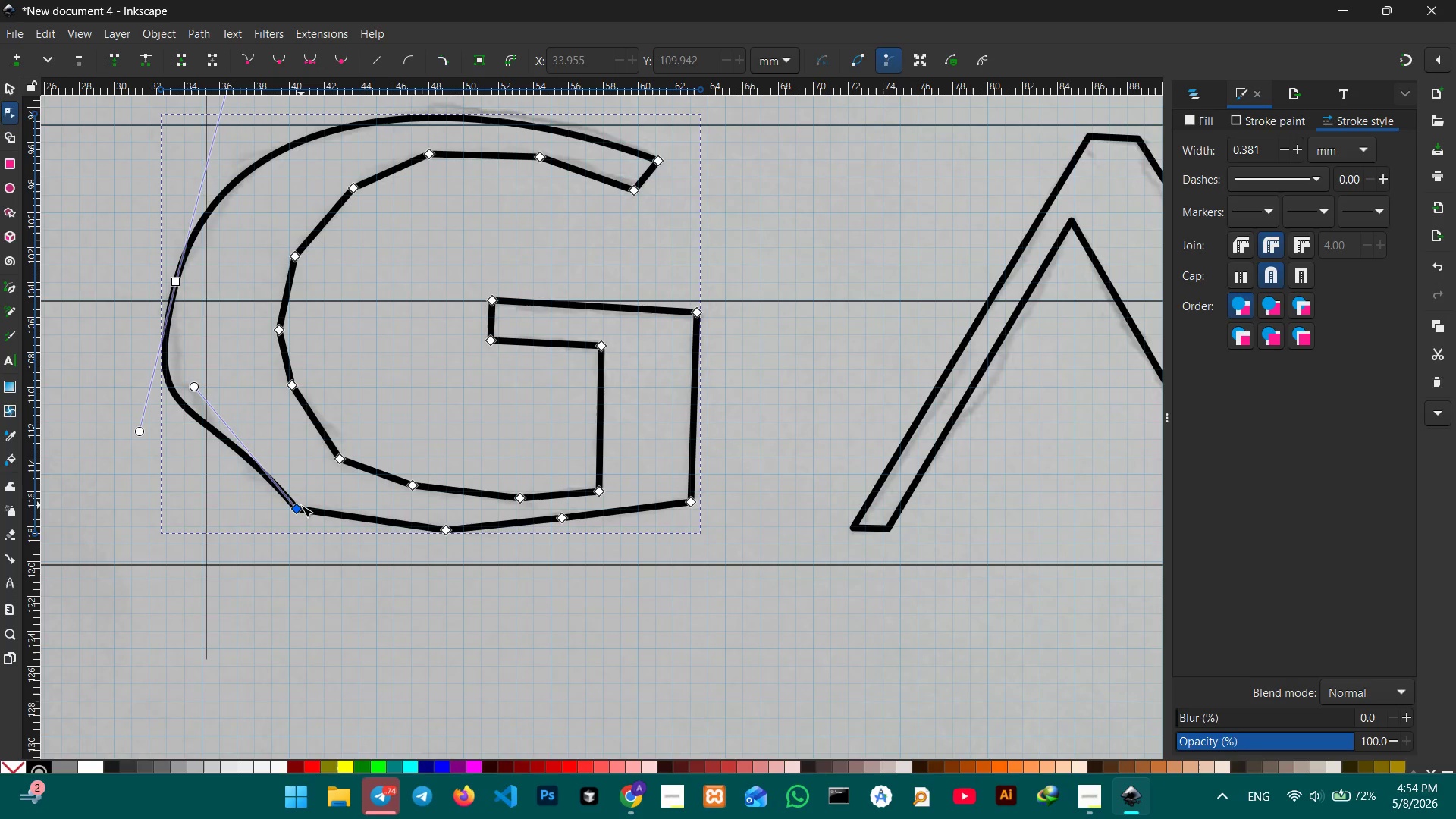 
left_click([297, 507])
 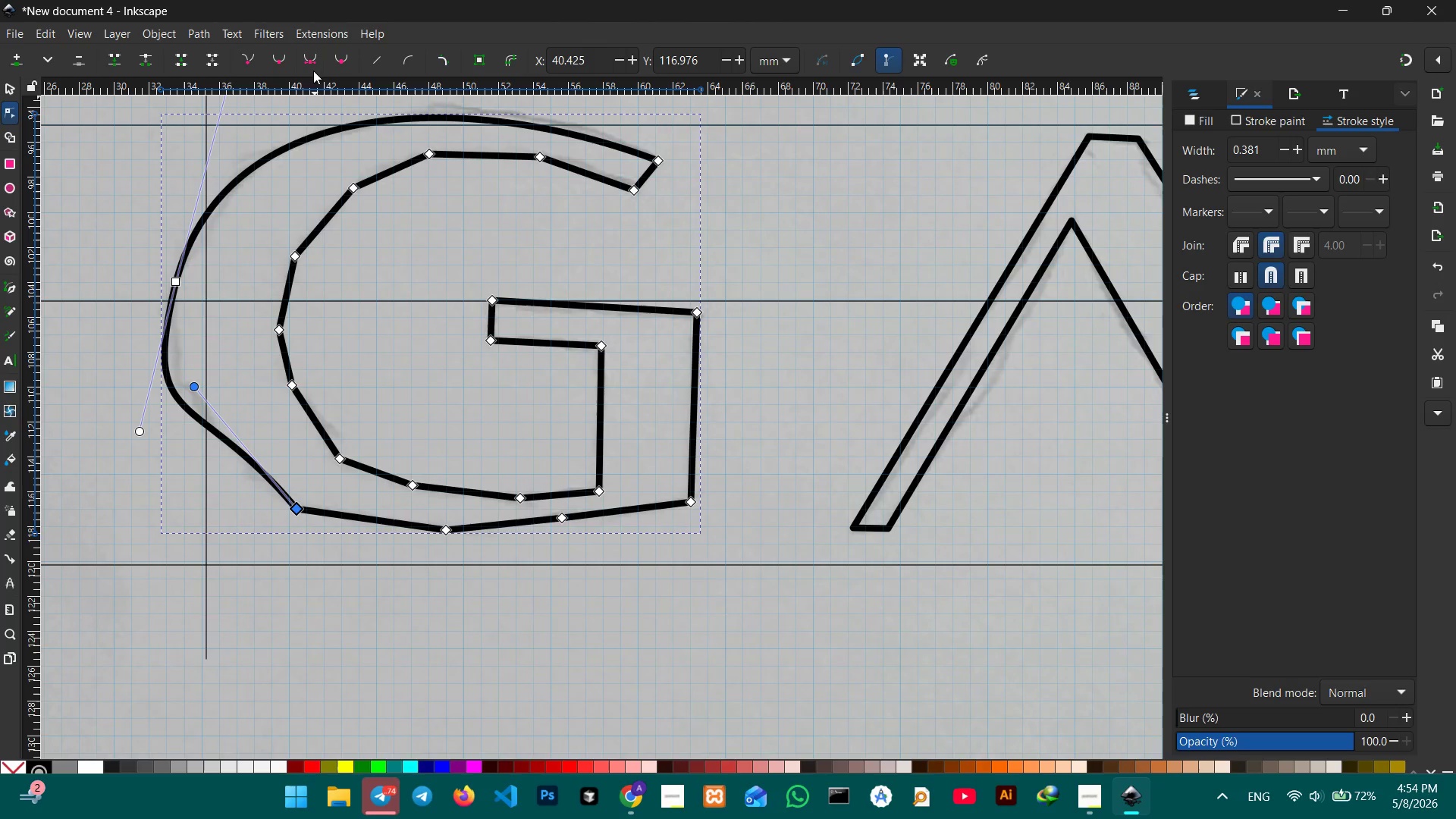 
left_click([313, 61])
 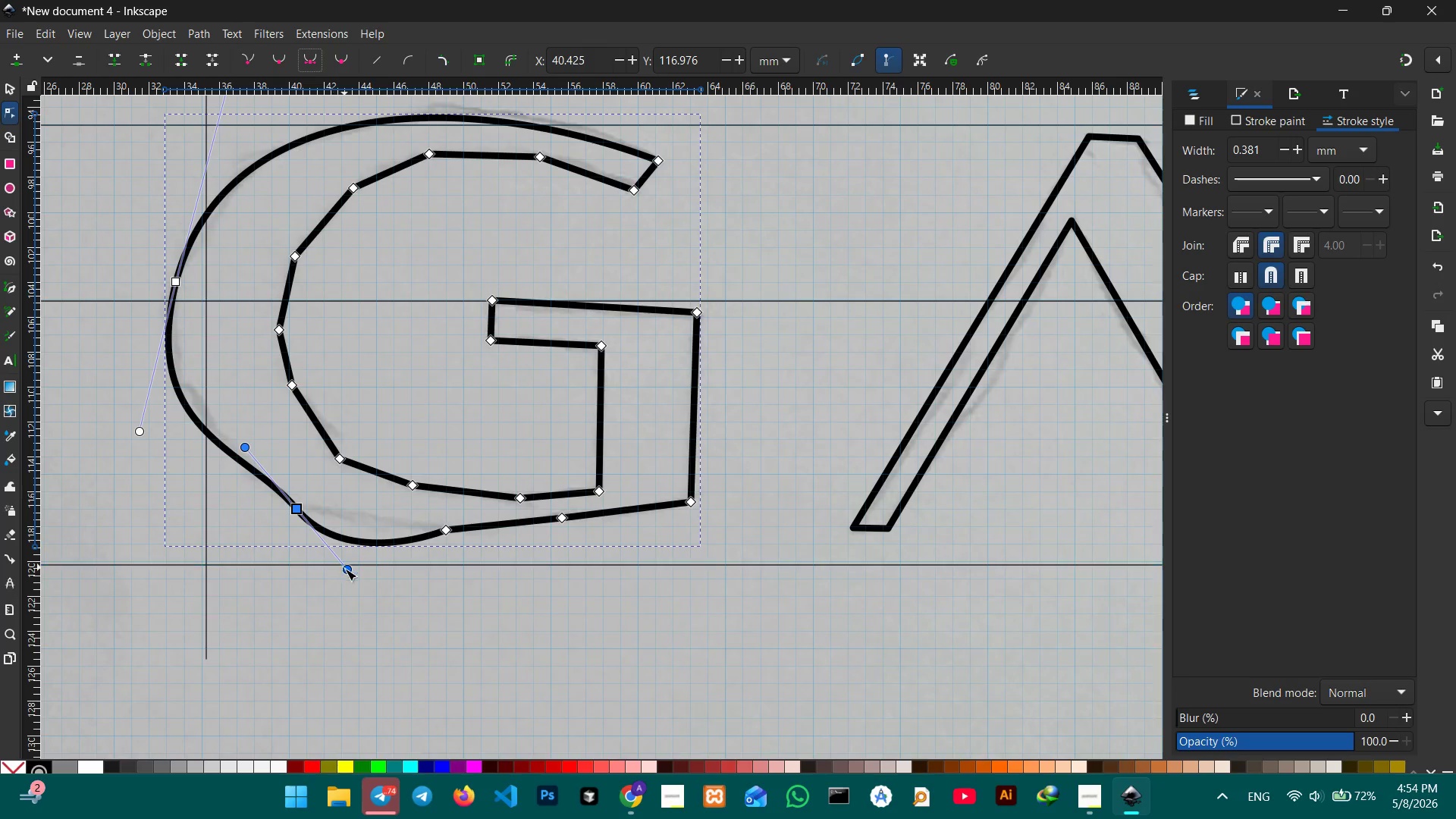 
left_click_drag(start_coordinate=[345, 569], to_coordinate=[363, 531])
 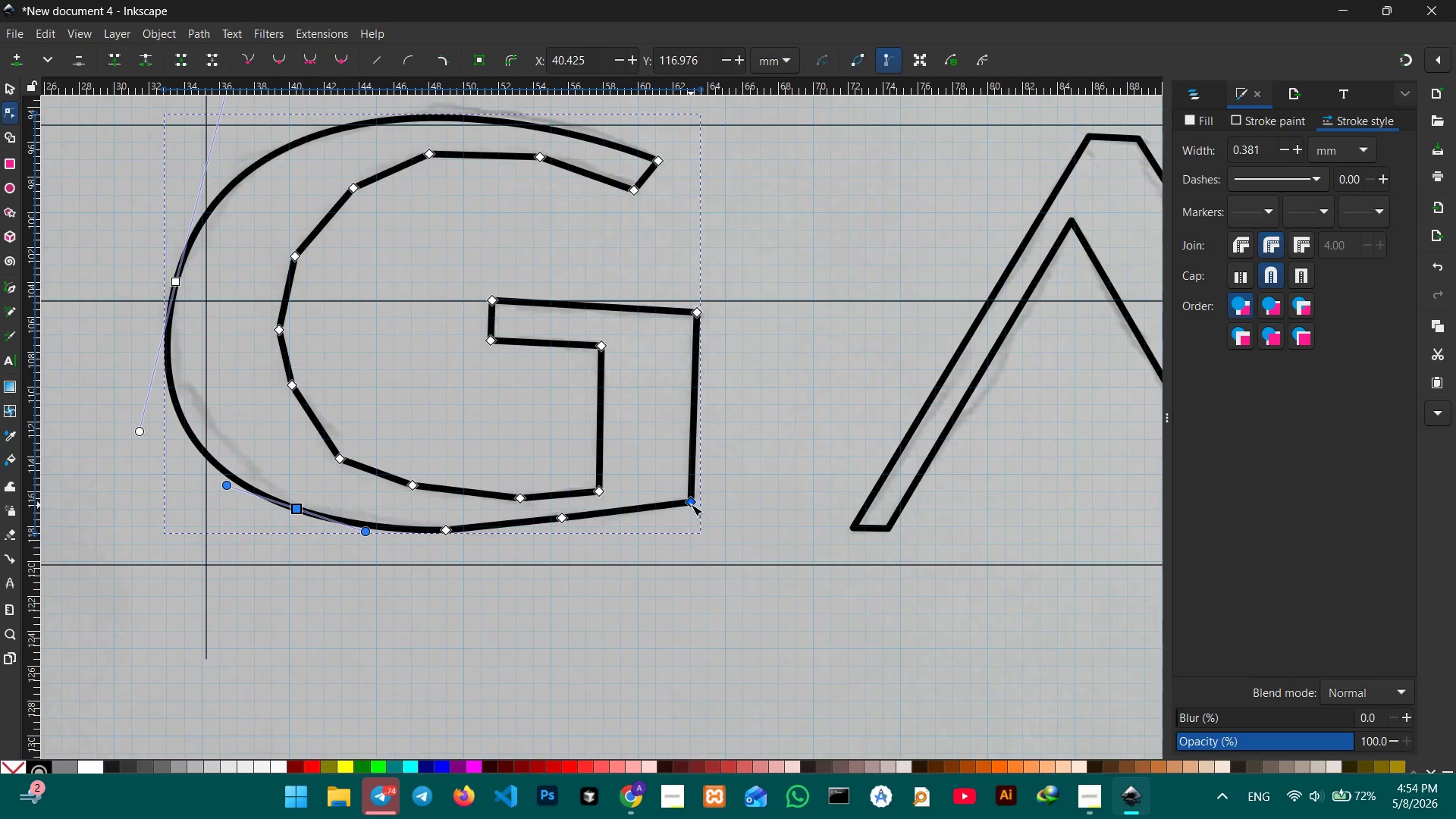 
wait(5.83)
 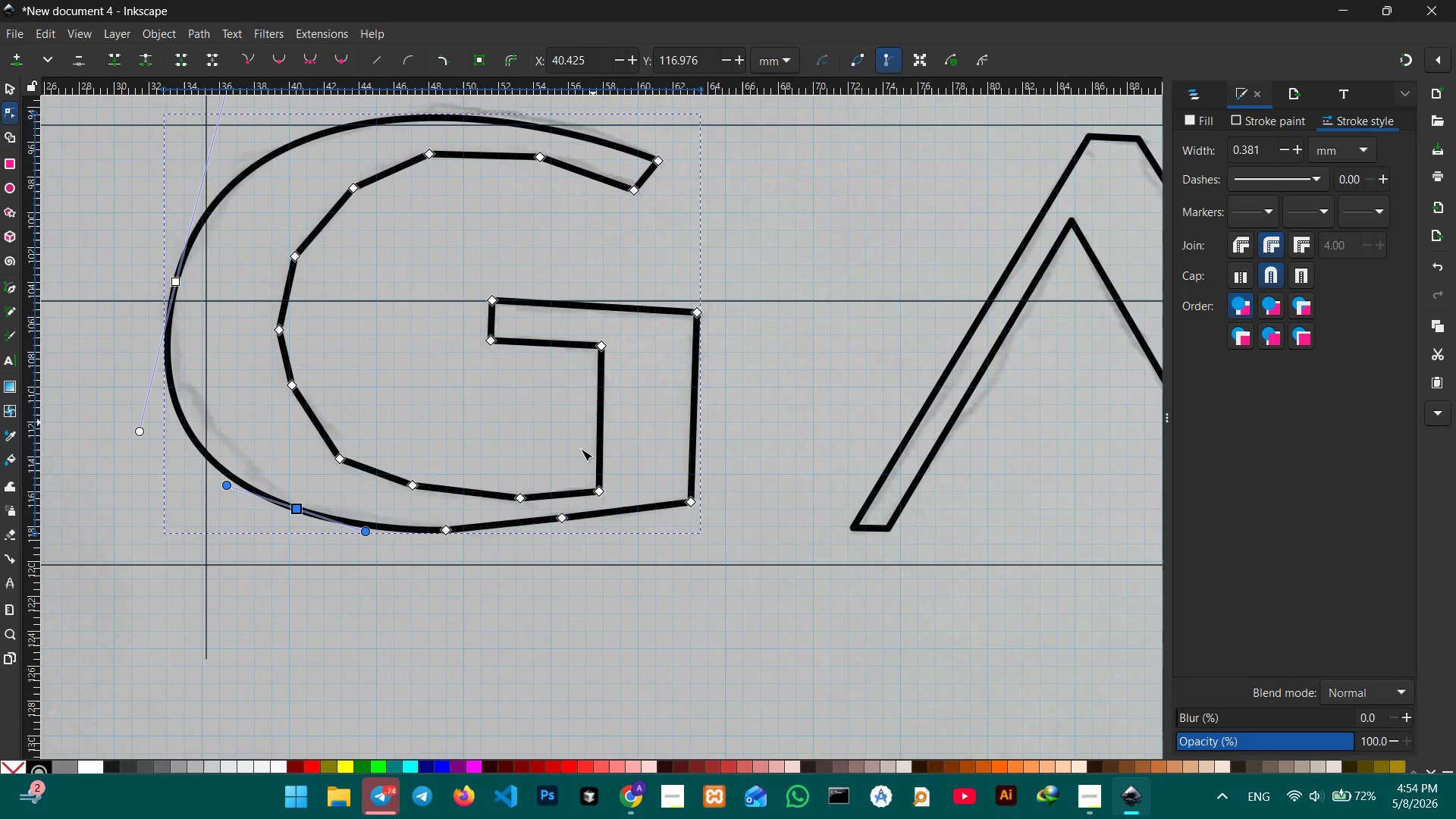 
left_click_drag(start_coordinate=[692, 504], to_coordinate=[694, 565])
 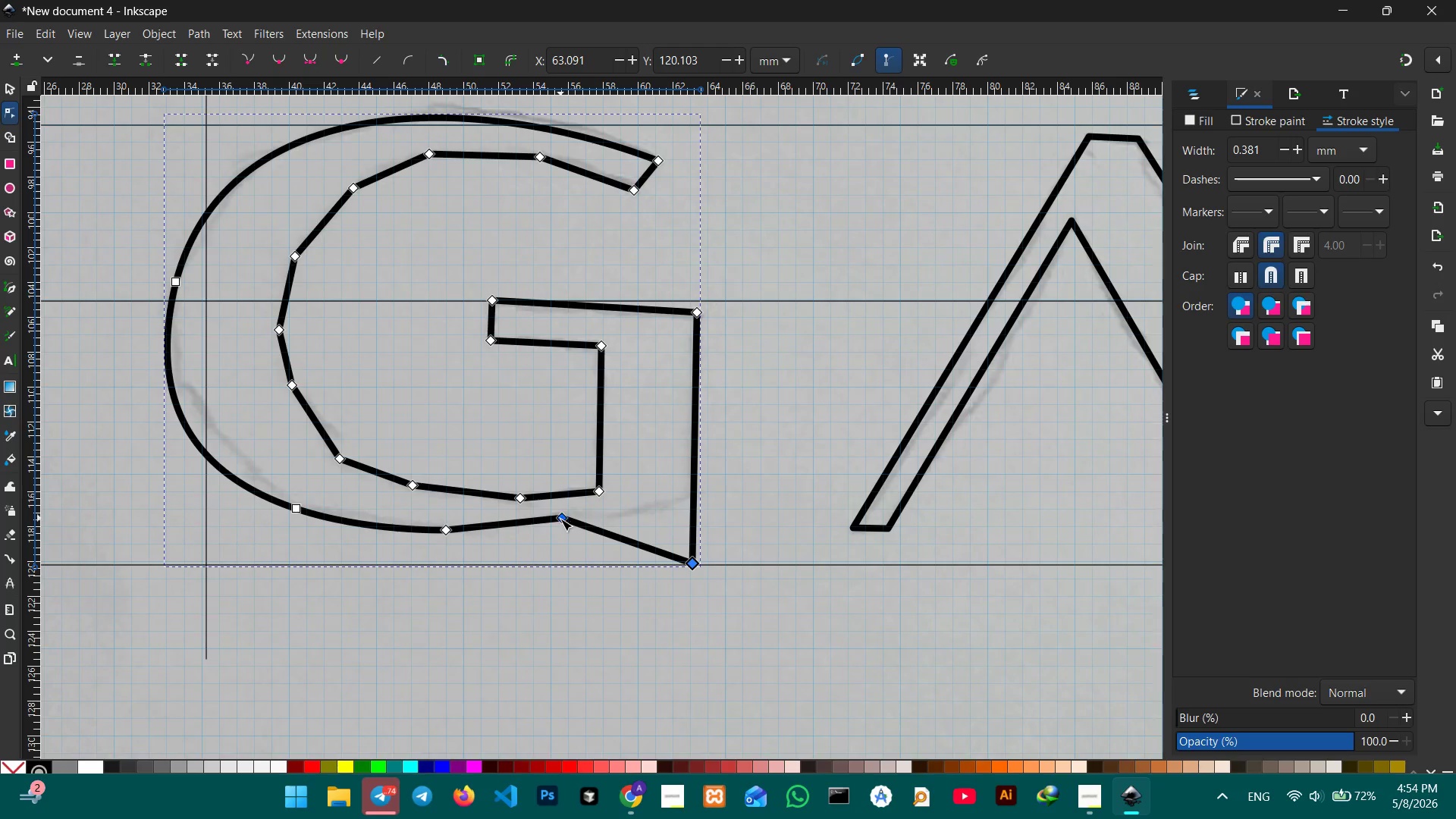 
left_click_drag(start_coordinate=[560, 519], to_coordinate=[564, 563])
 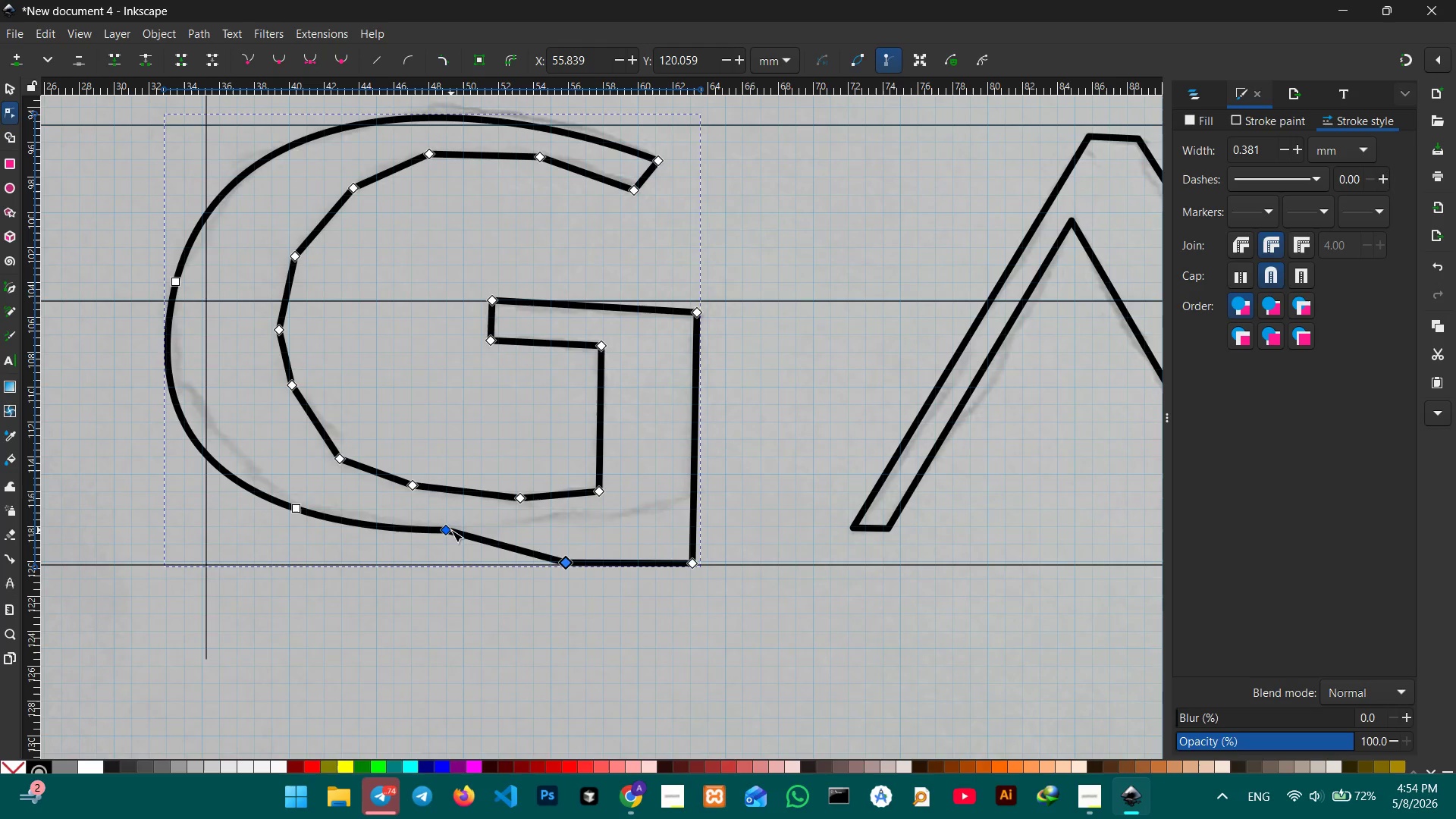 
left_click([451, 530])
 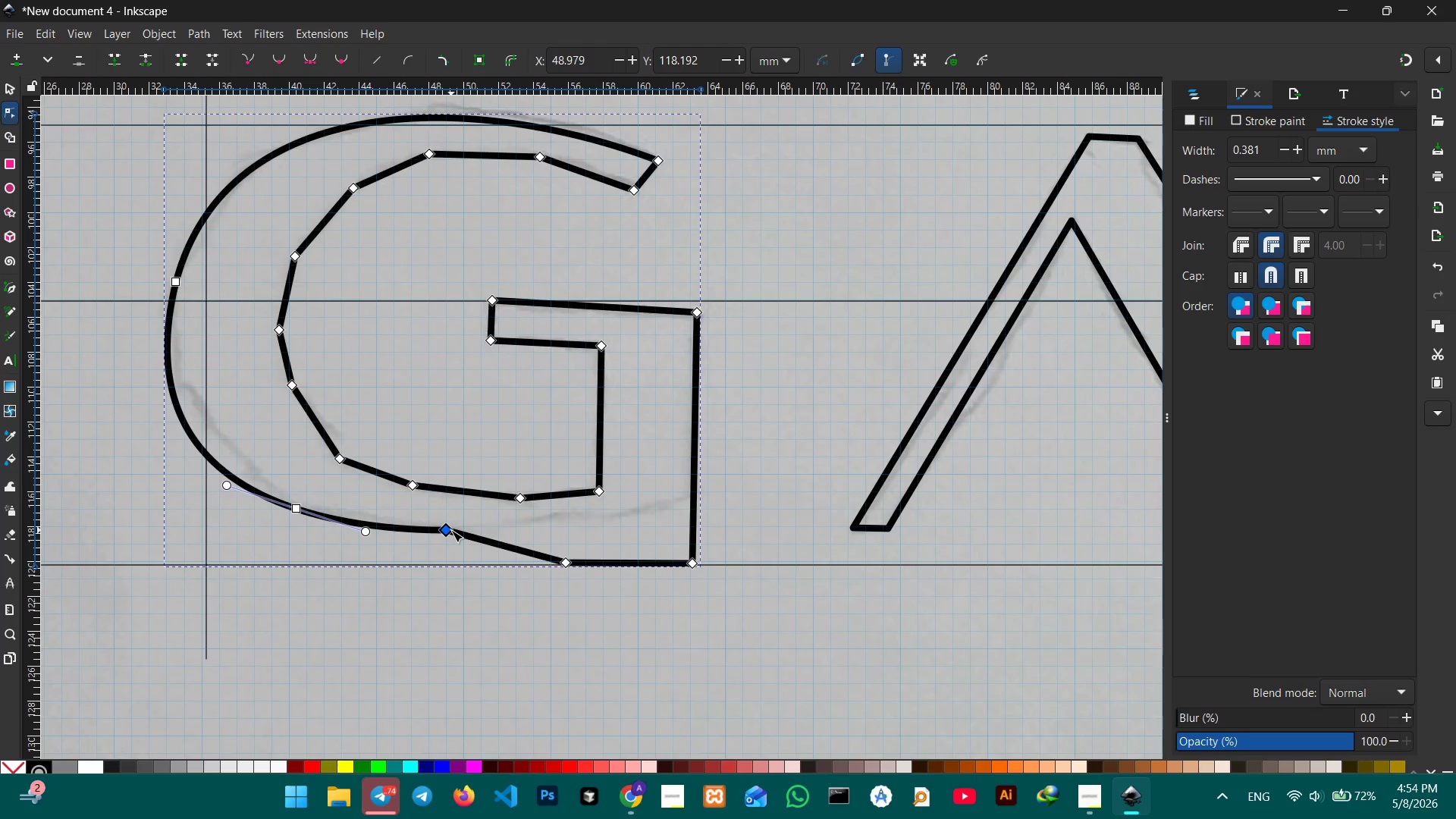 
key(Backspace)
 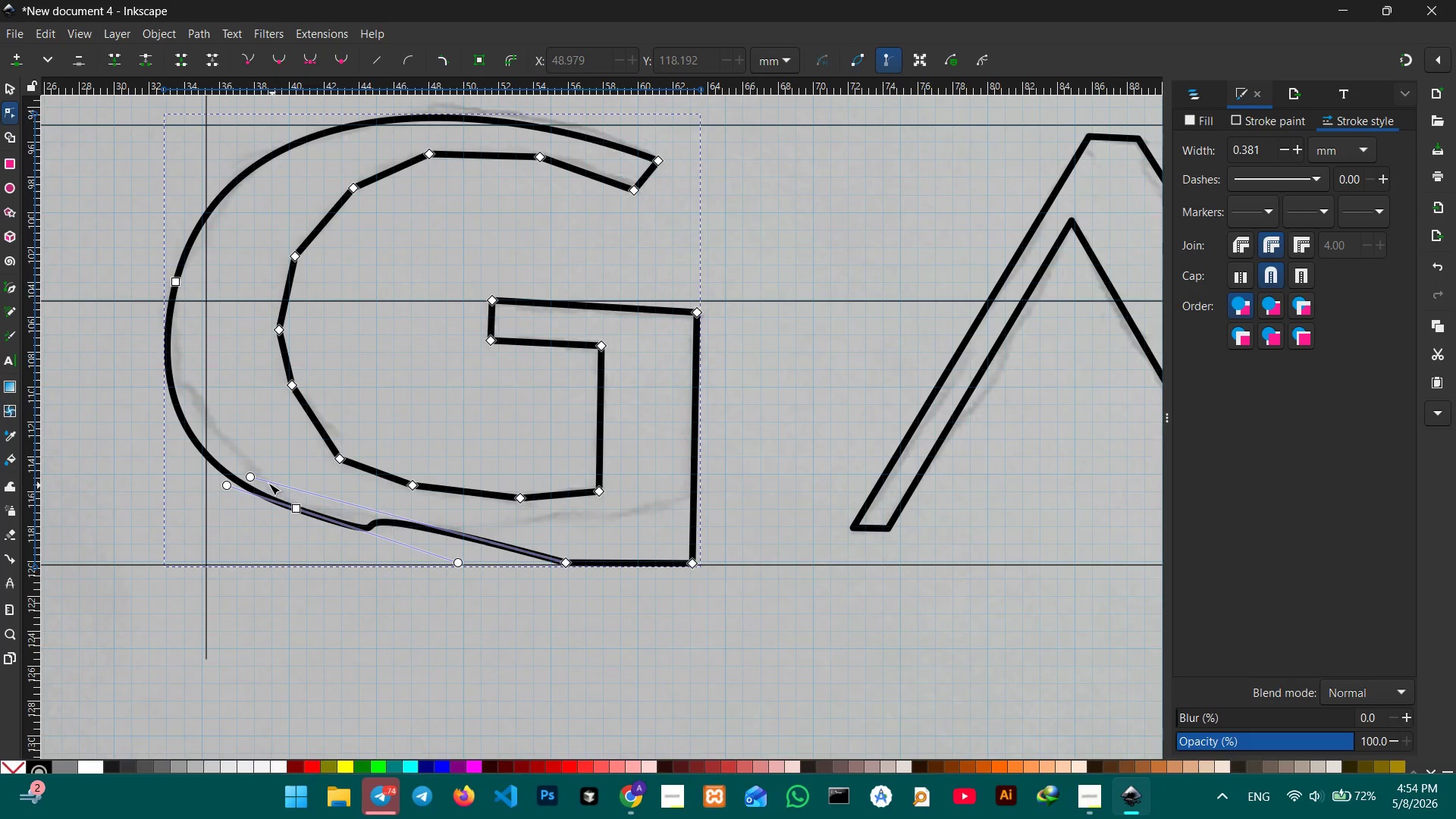 
left_click_drag(start_coordinate=[252, 479], to_coordinate=[465, 548])
 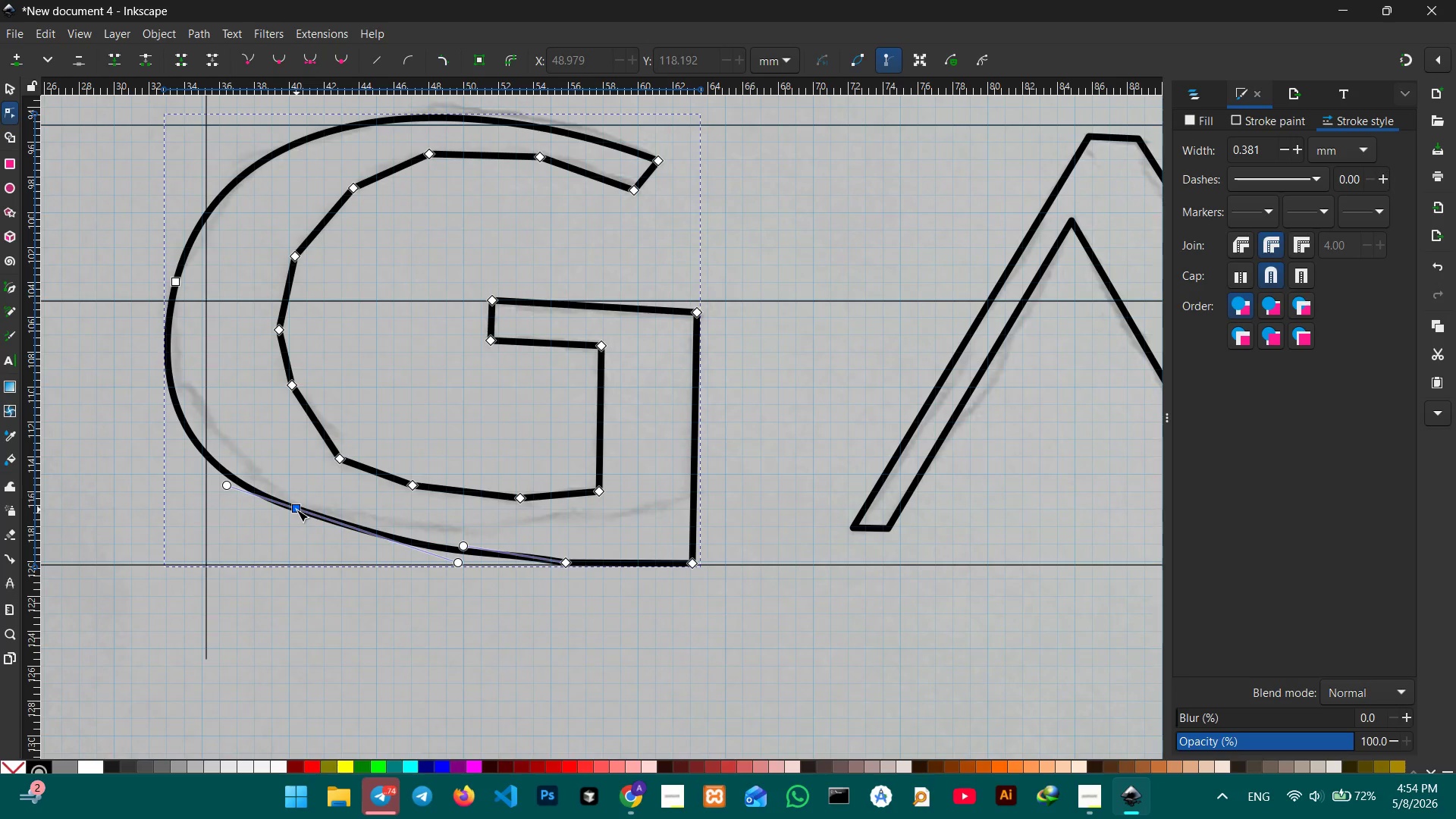 
left_click_drag(start_coordinate=[297, 510], to_coordinate=[330, 565])
 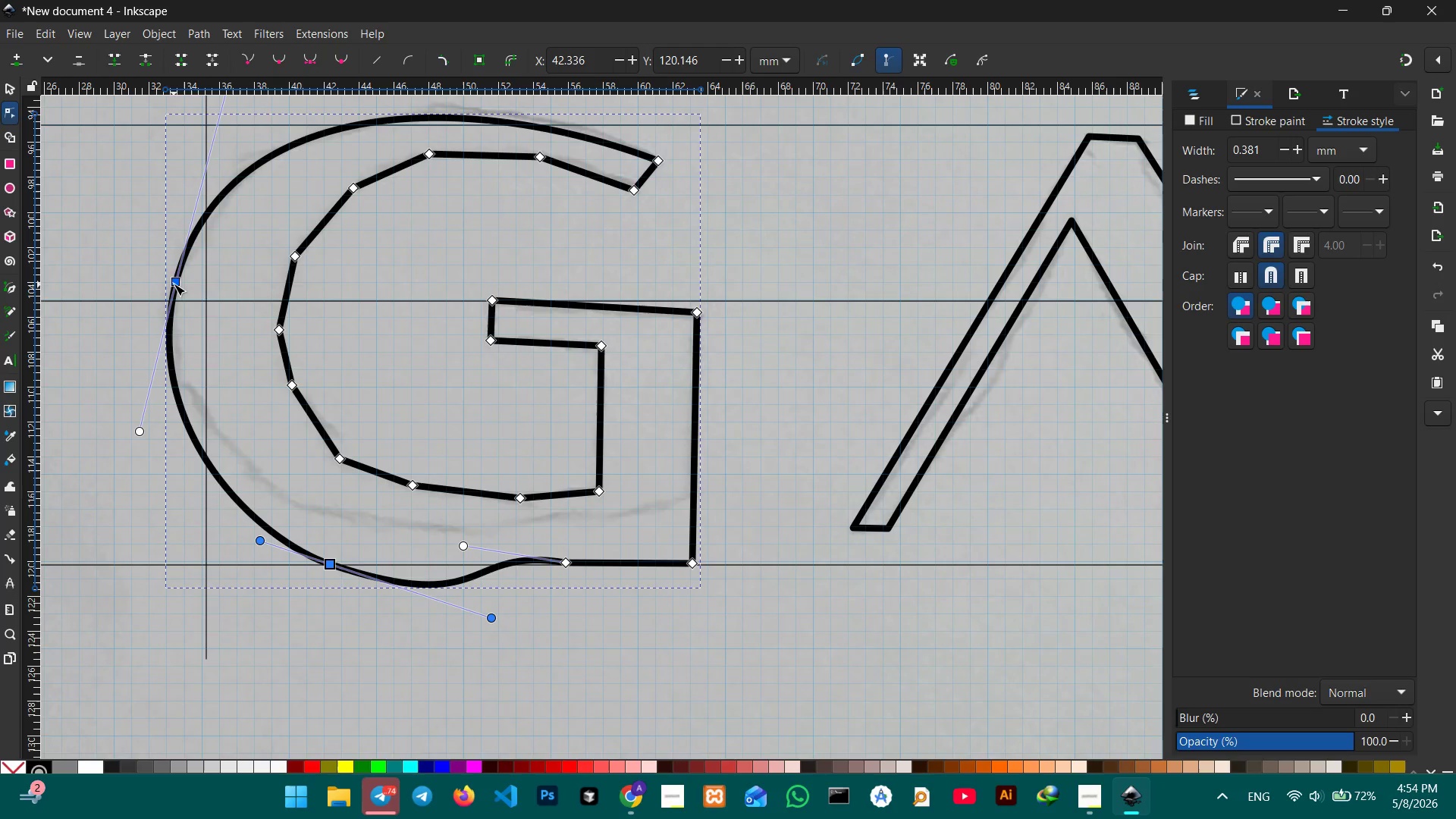 
left_click_drag(start_coordinate=[175, 284], to_coordinate=[207, 301])
 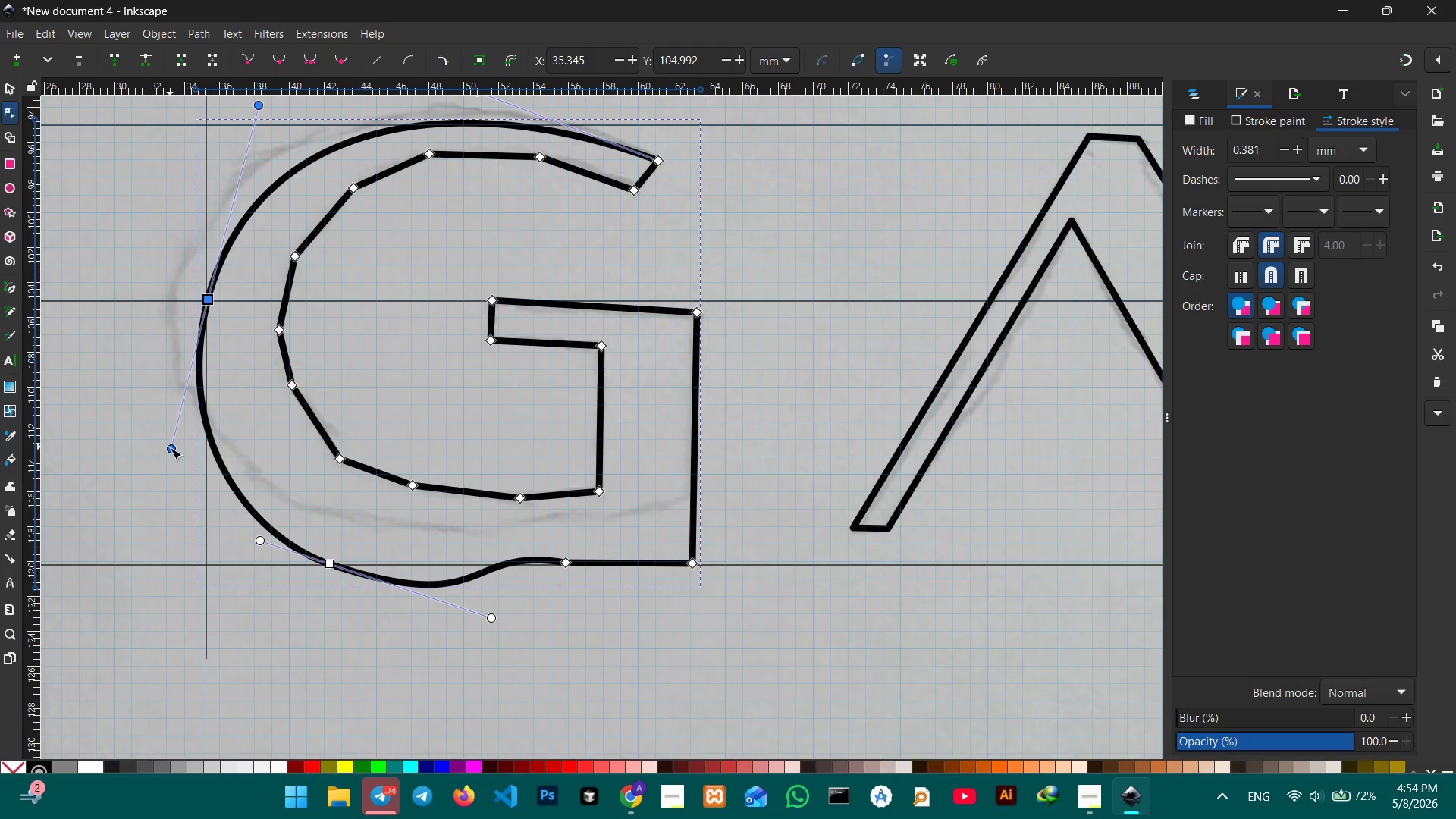 
left_click_drag(start_coordinate=[170, 447], to_coordinate=[196, 447])
 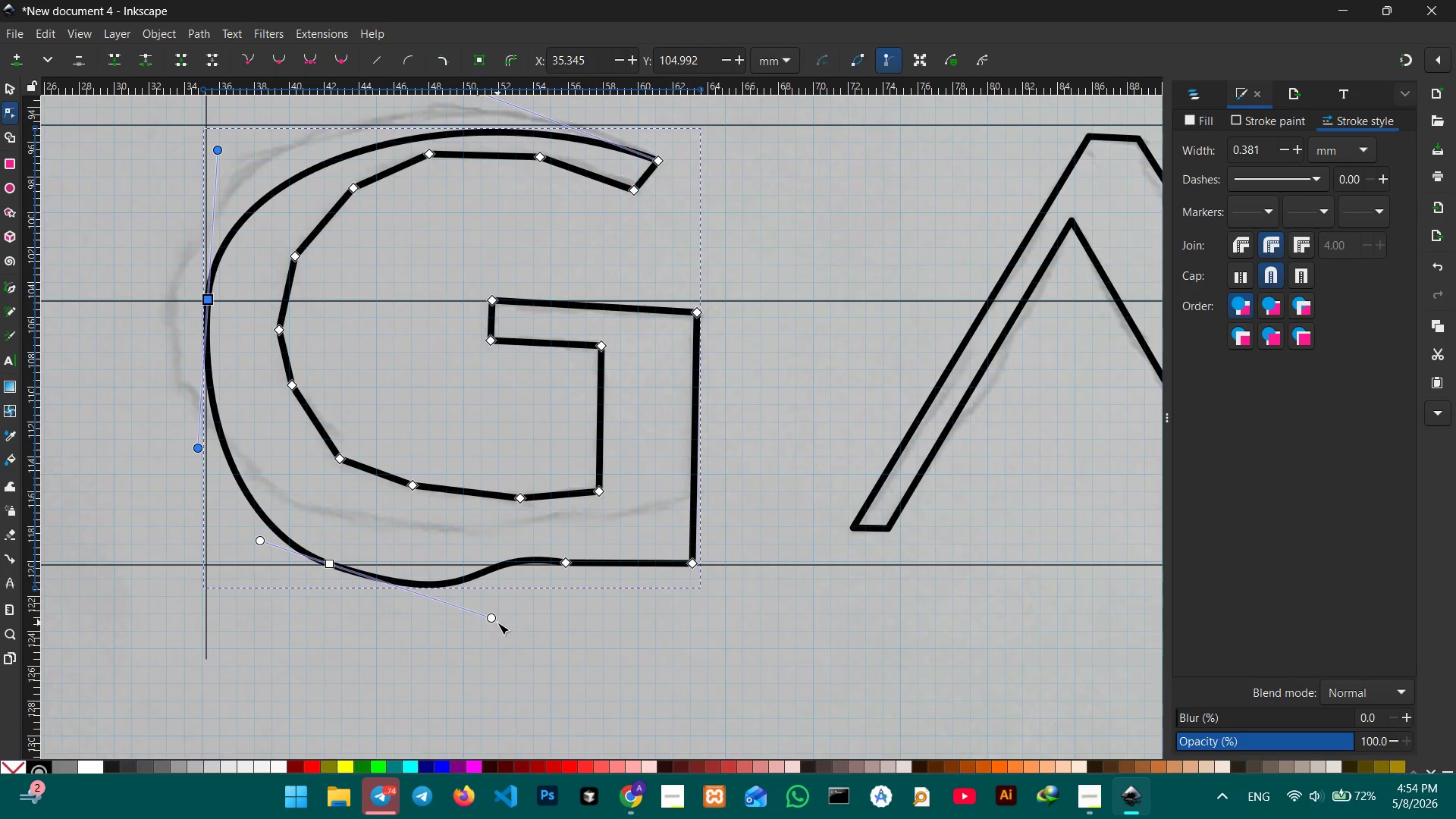 
left_click_drag(start_coordinate=[494, 619], to_coordinate=[512, 579])
 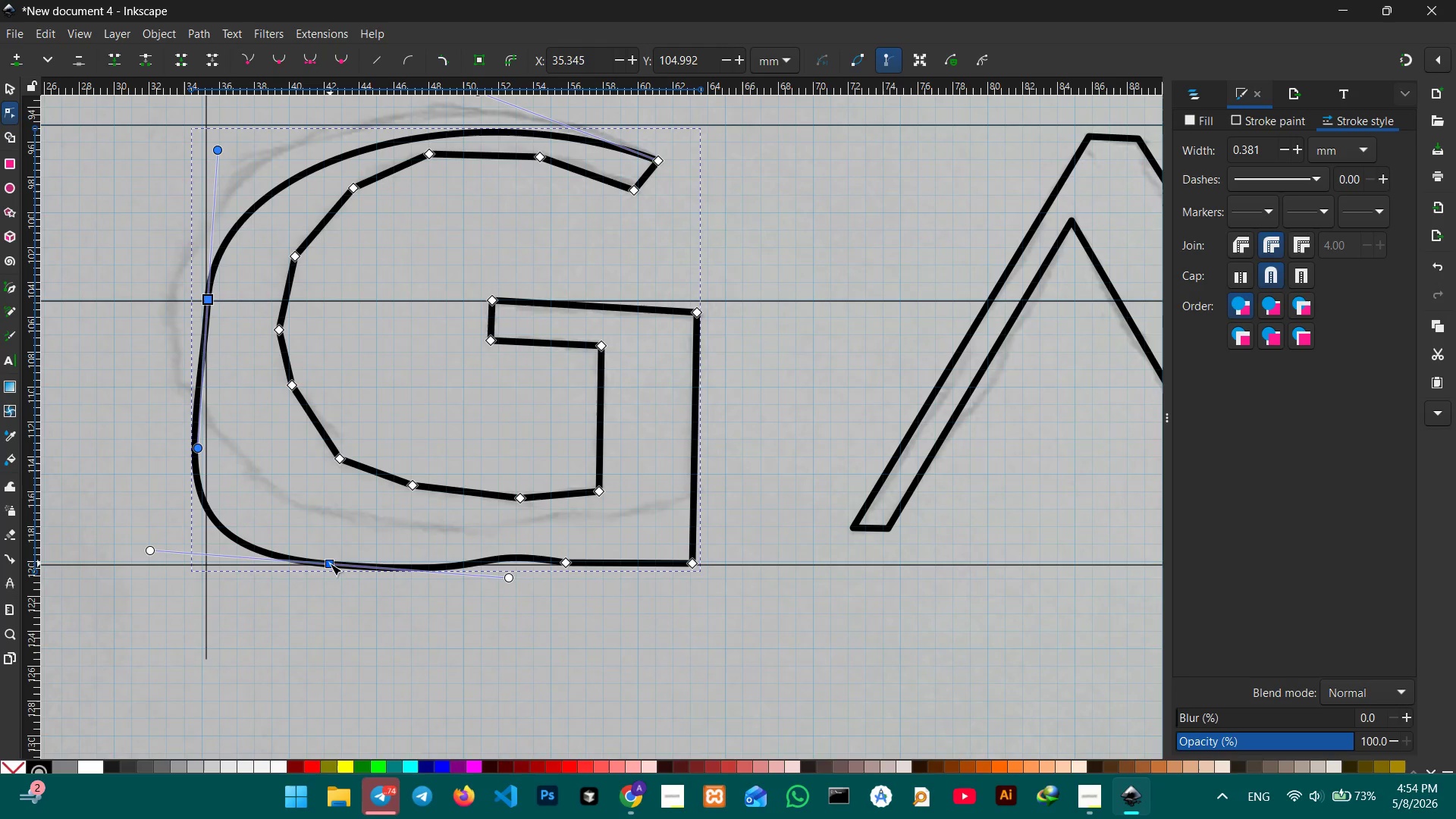 
left_click_drag(start_coordinate=[330, 563], to_coordinate=[428, 563])
 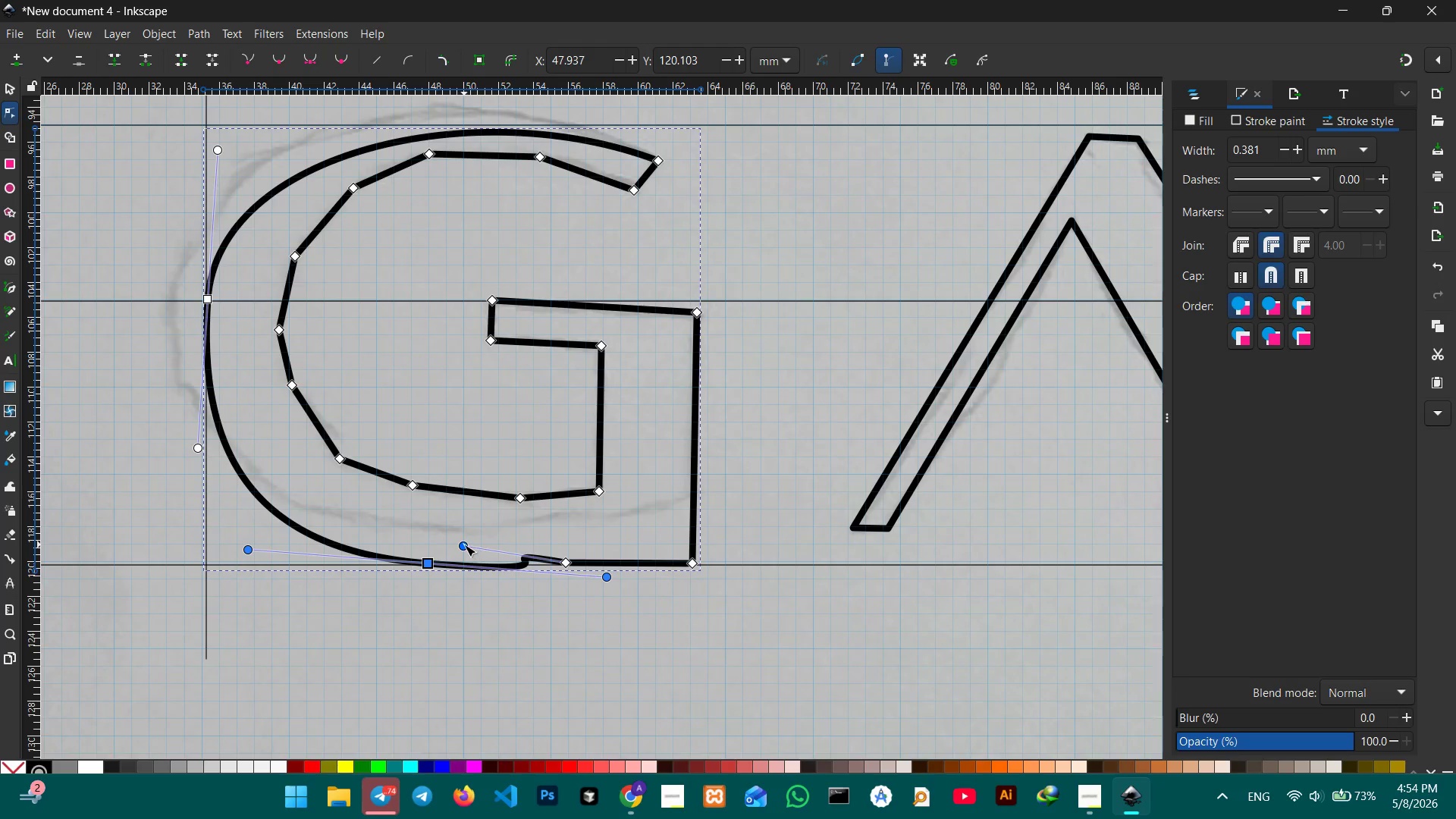 
left_click_drag(start_coordinate=[464, 544], to_coordinate=[557, 557])
 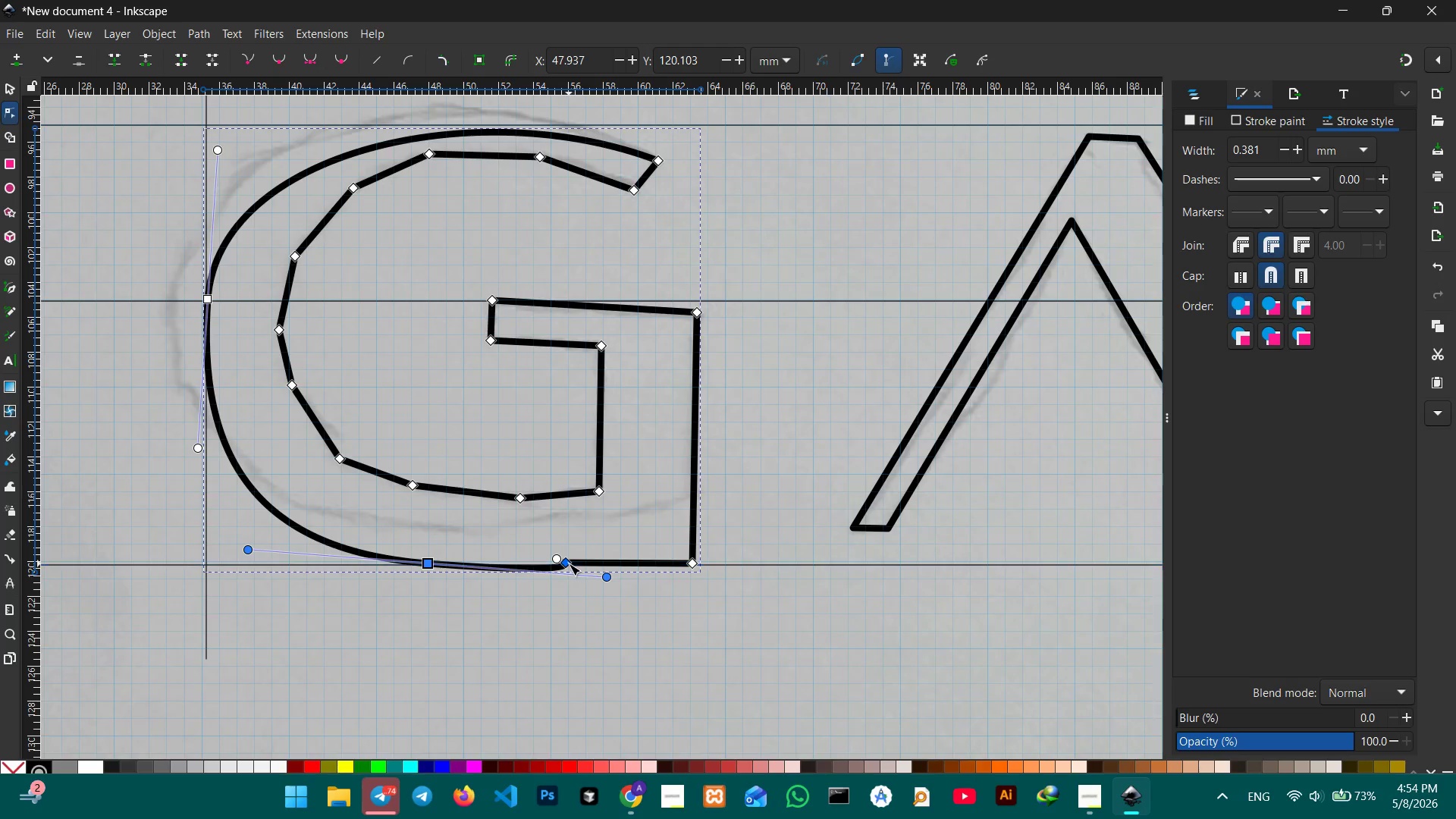 
left_click([569, 563])
 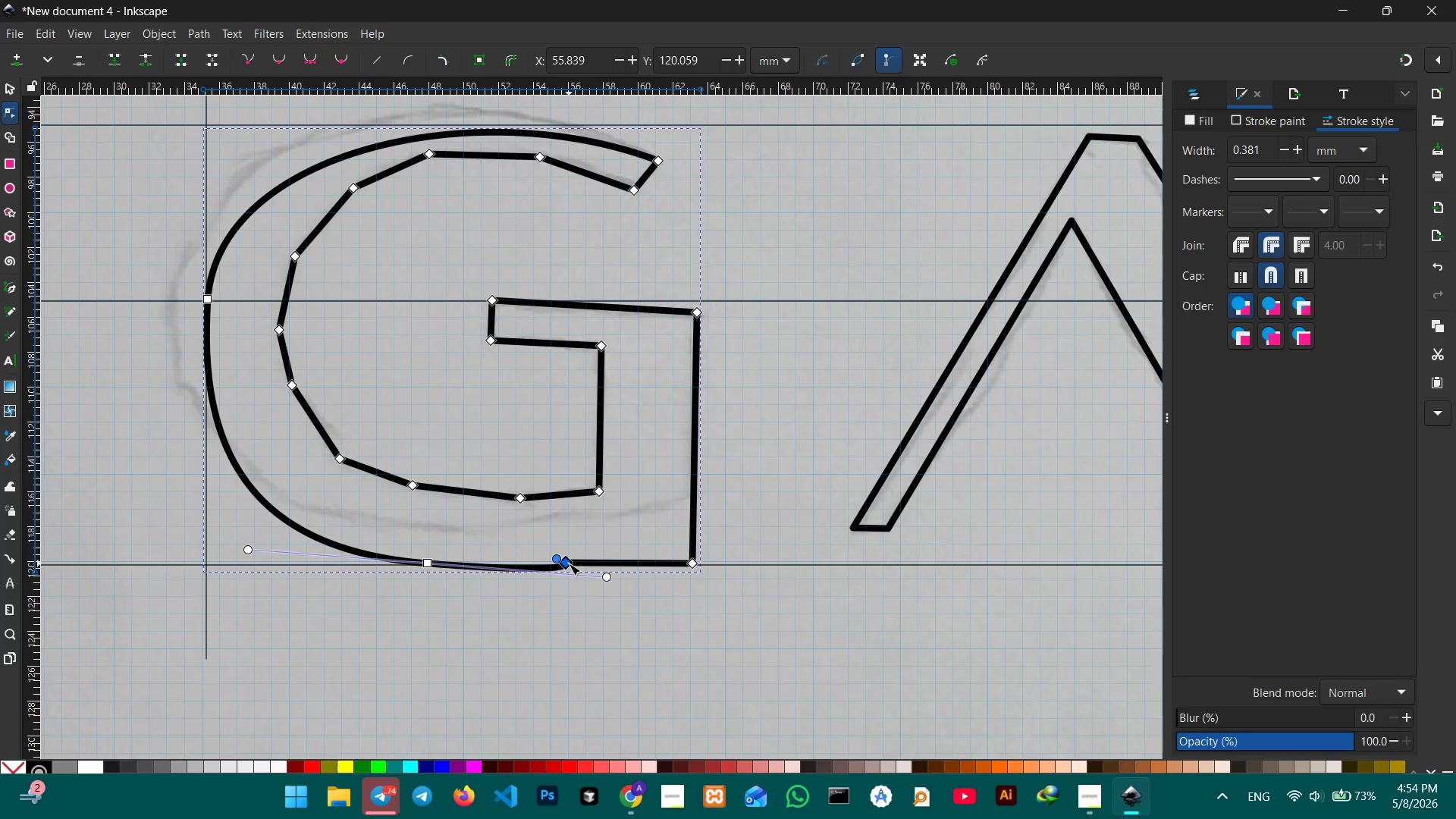 
key(Backspace)
 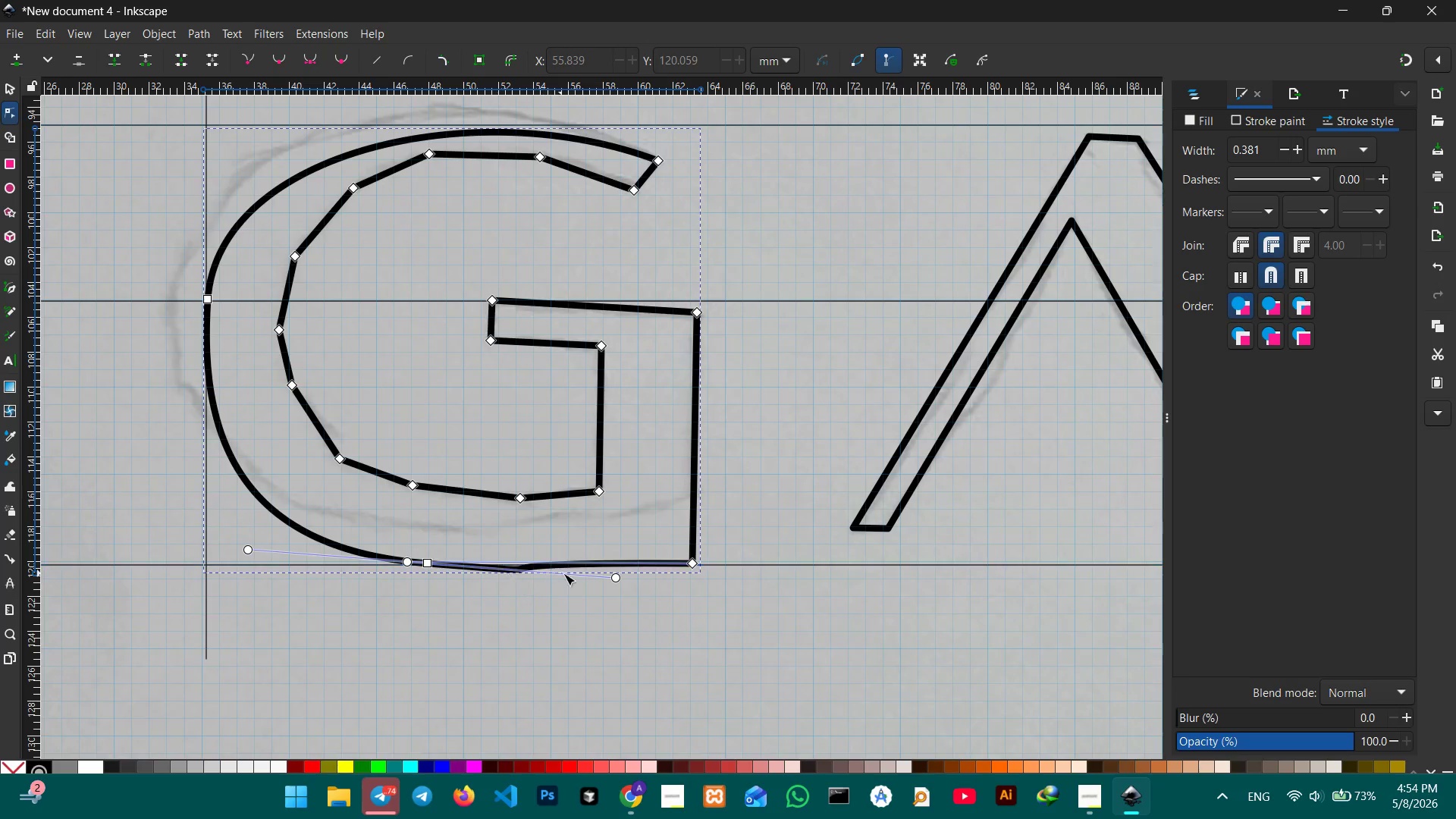 
left_click_drag(start_coordinate=[616, 578], to_coordinate=[595, 554])
 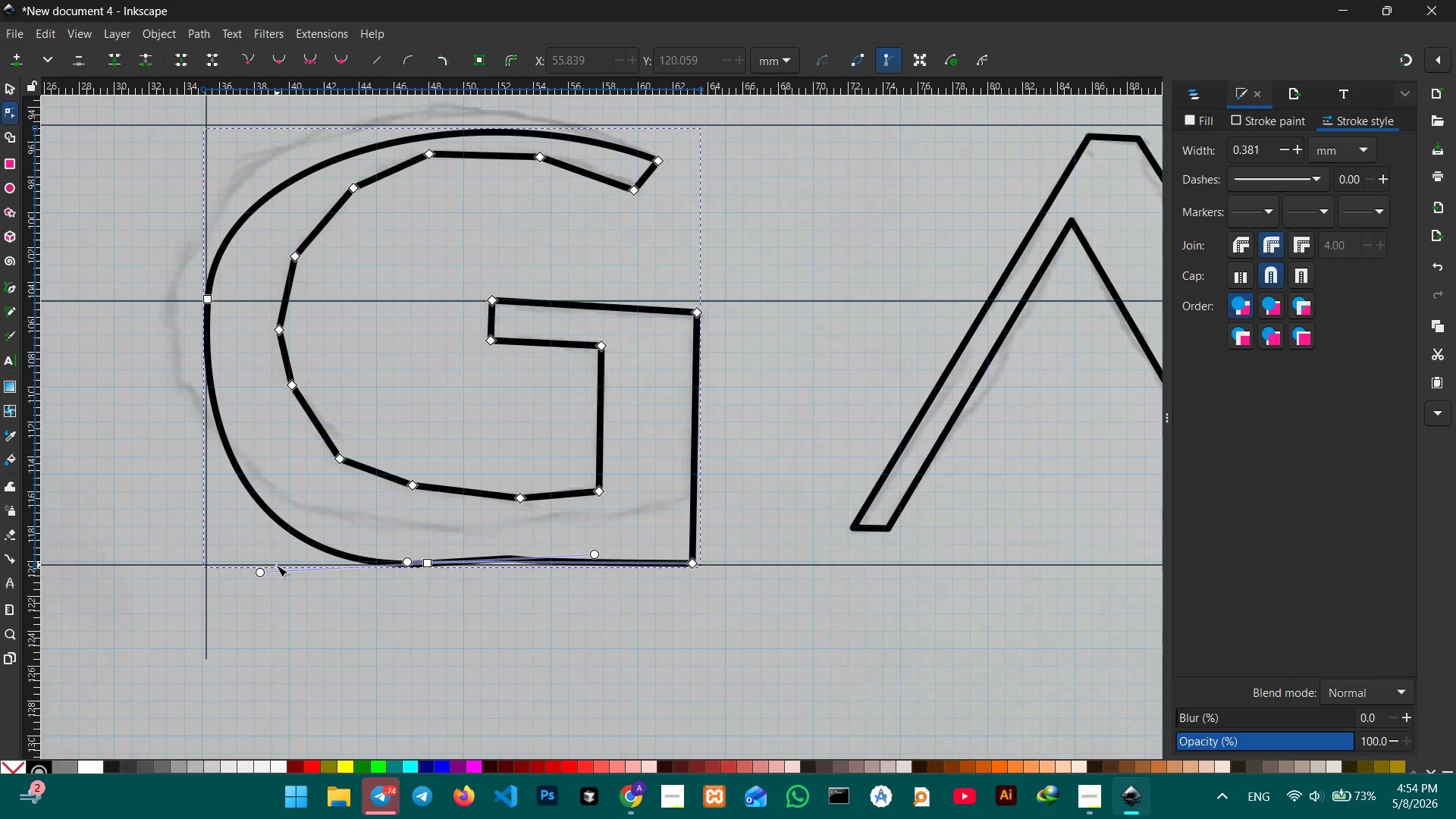 
left_click_drag(start_coordinate=[263, 570], to_coordinate=[300, 566])
 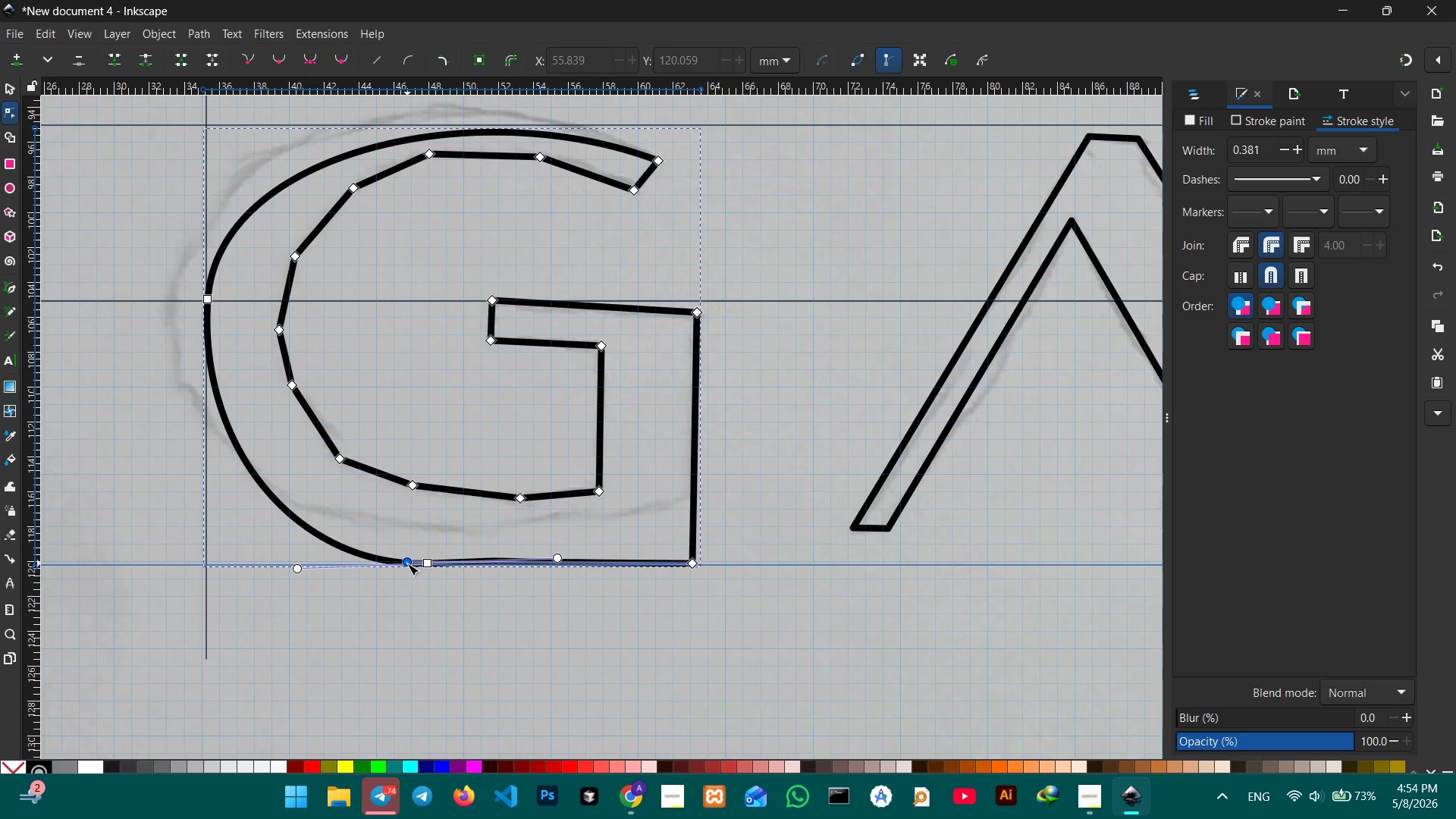 
left_click_drag(start_coordinate=[407, 563], to_coordinate=[581, 564])
 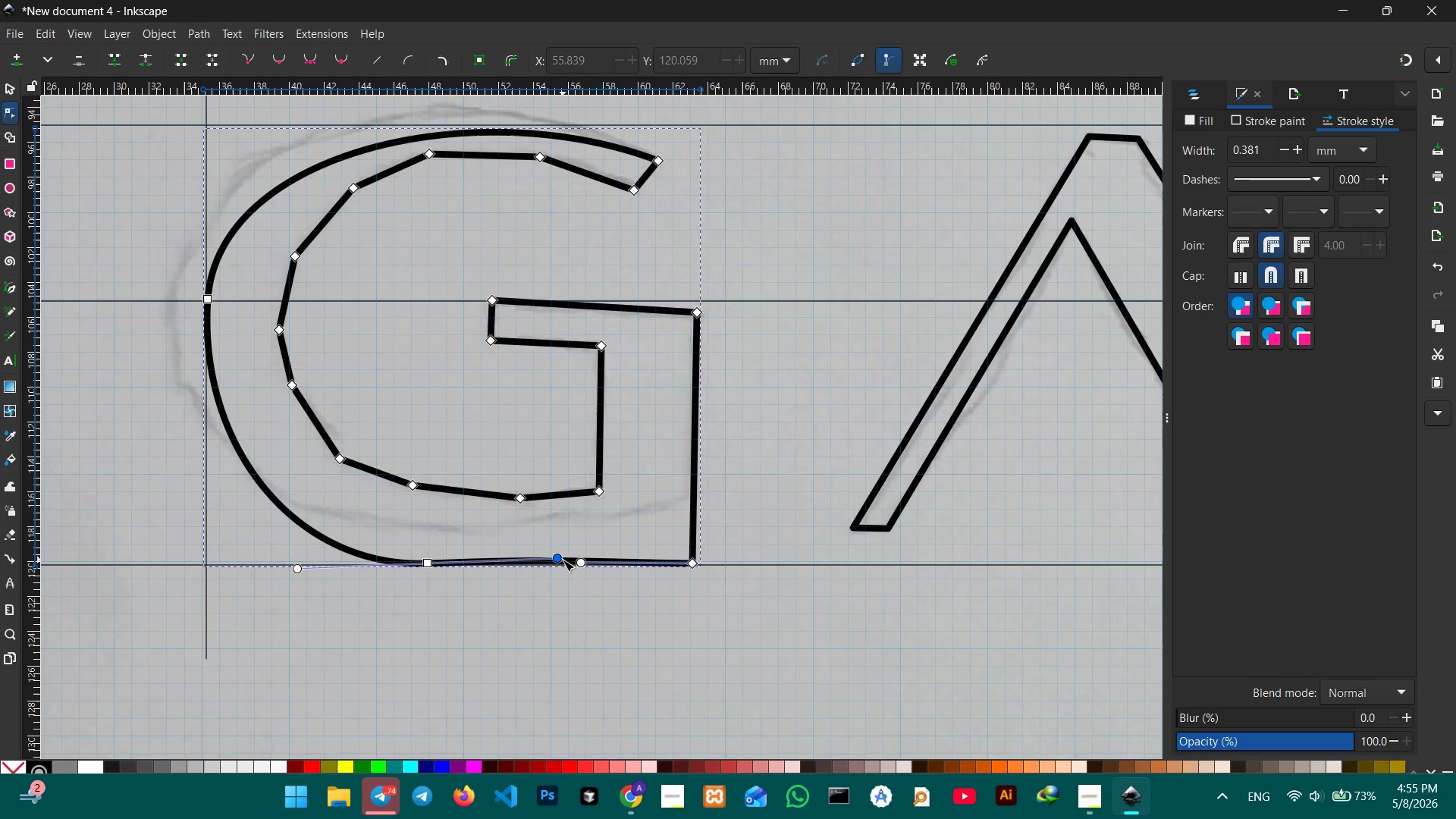 
left_click_drag(start_coordinate=[563, 560], to_coordinate=[563, 566])
 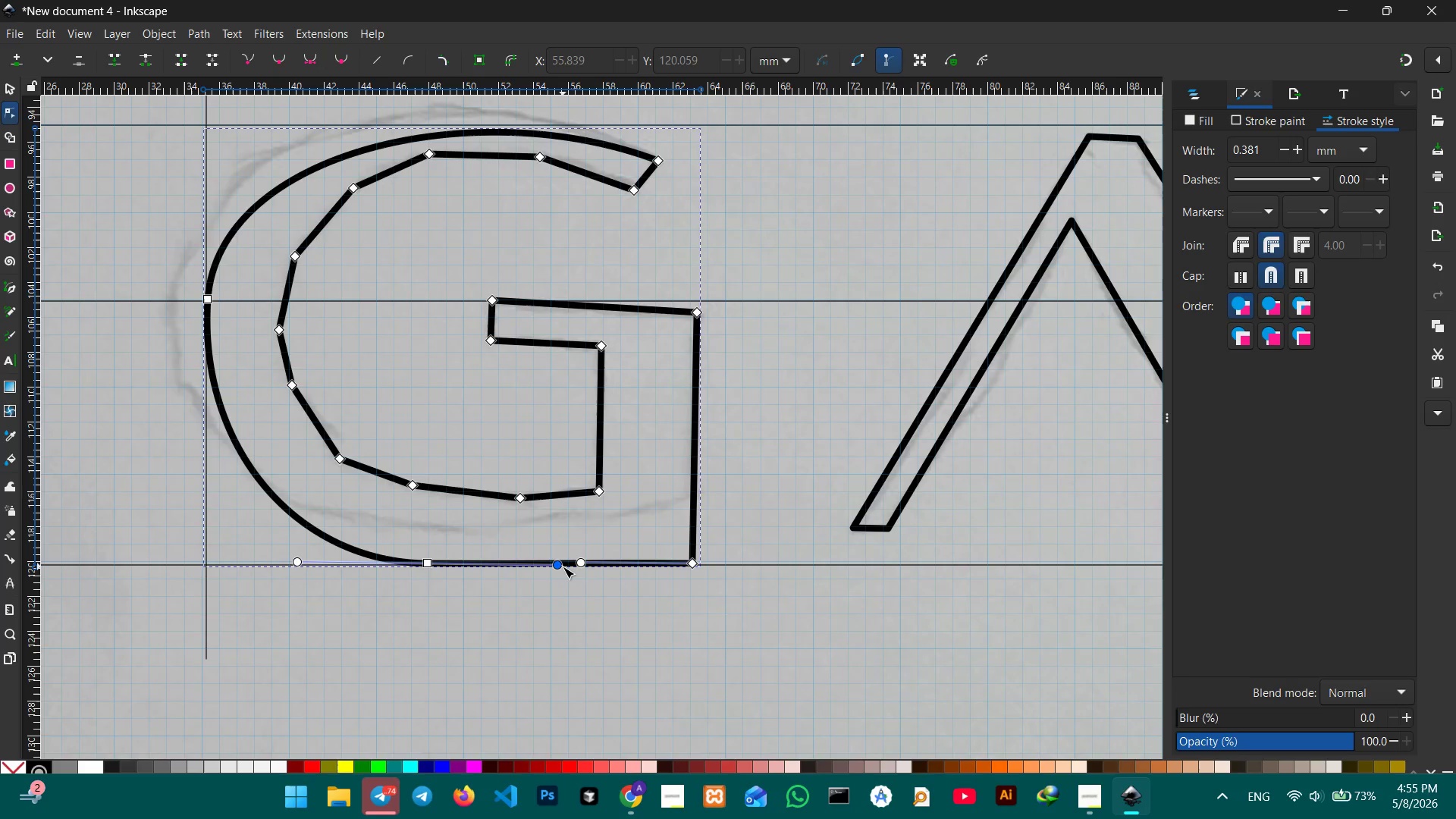 
wait(8.34)
 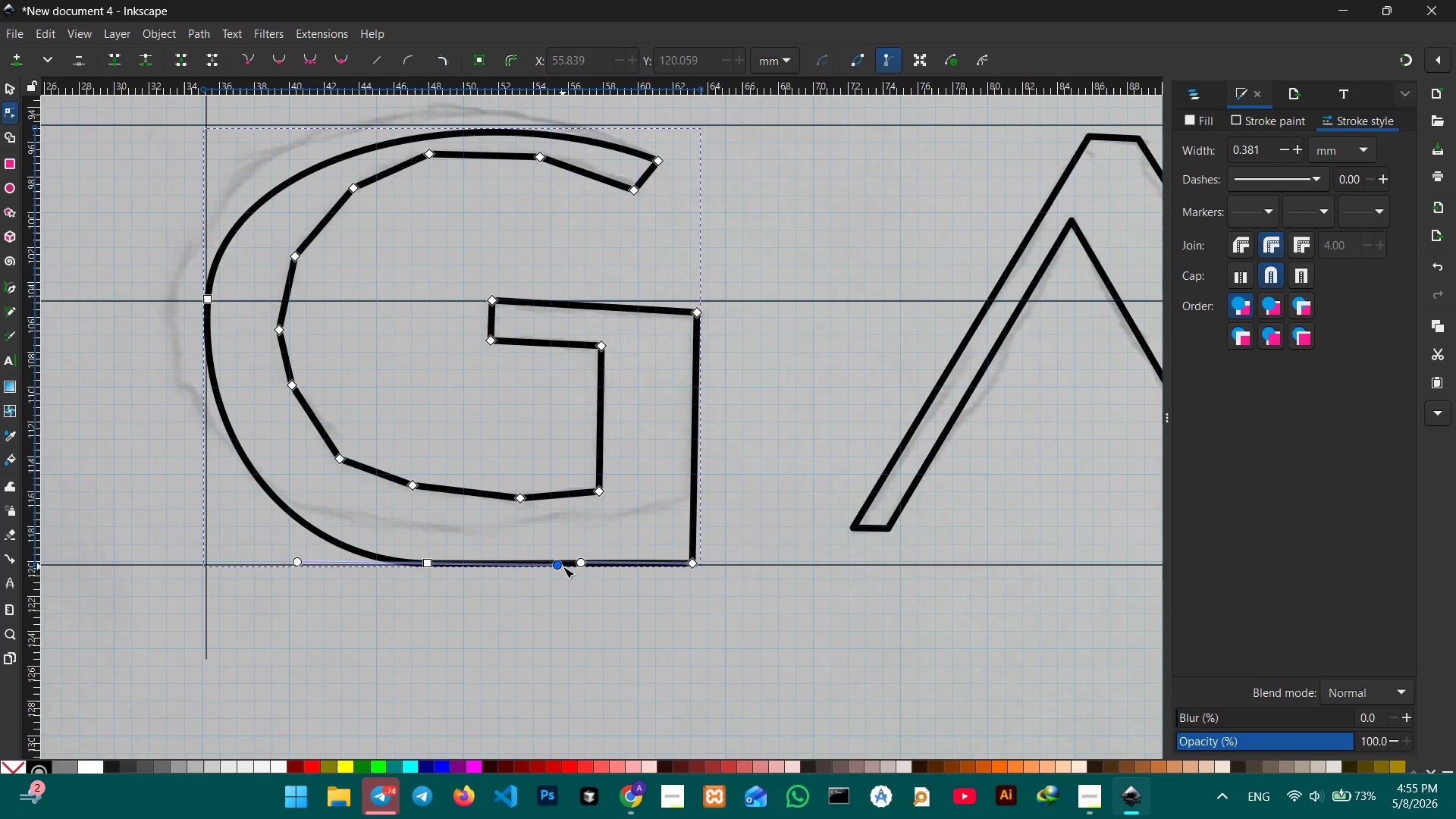 
scroll: coordinate [506, 618], scroll_direction: up, amount: 1.0
 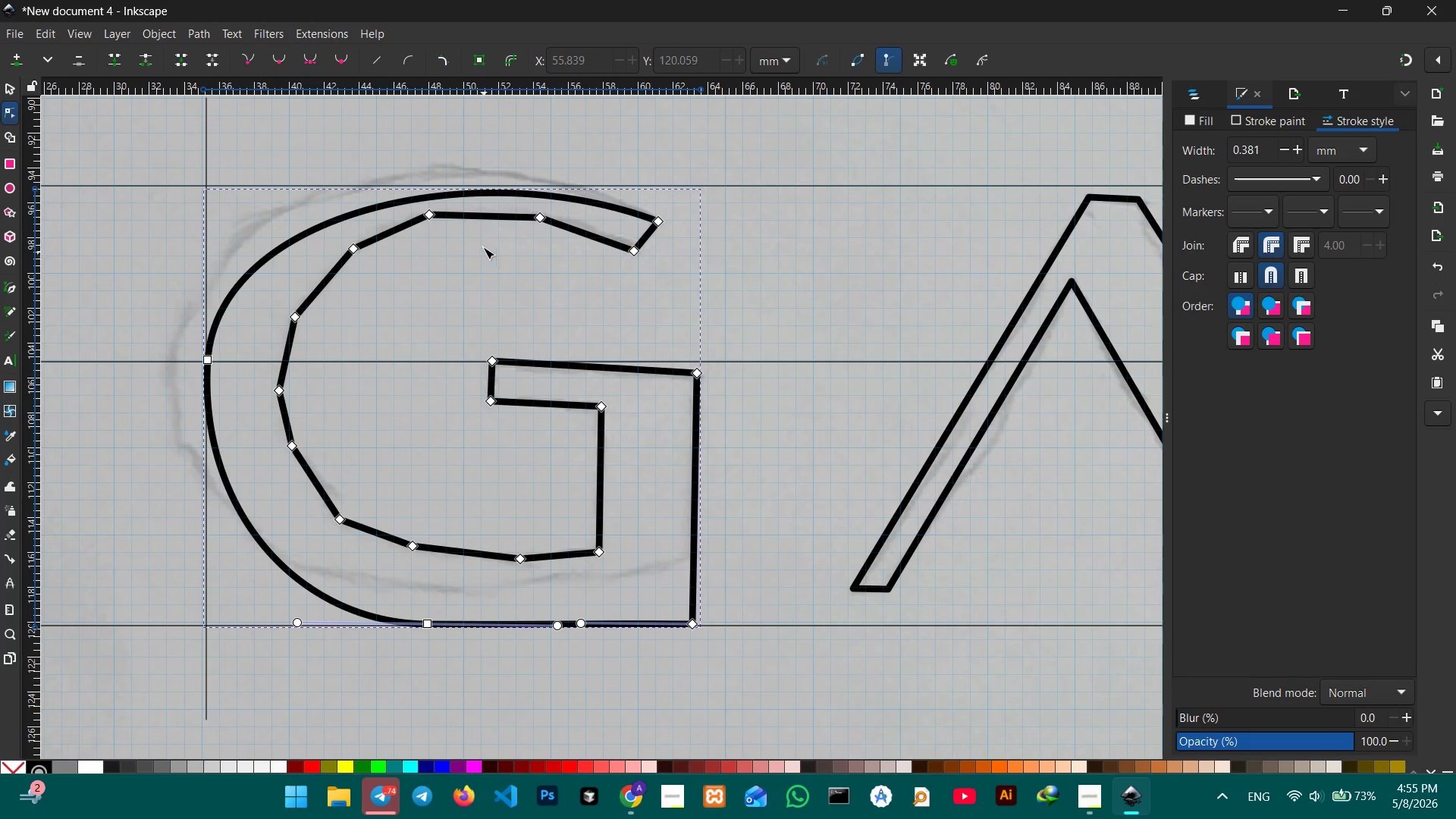 
left_click([452, 194])
 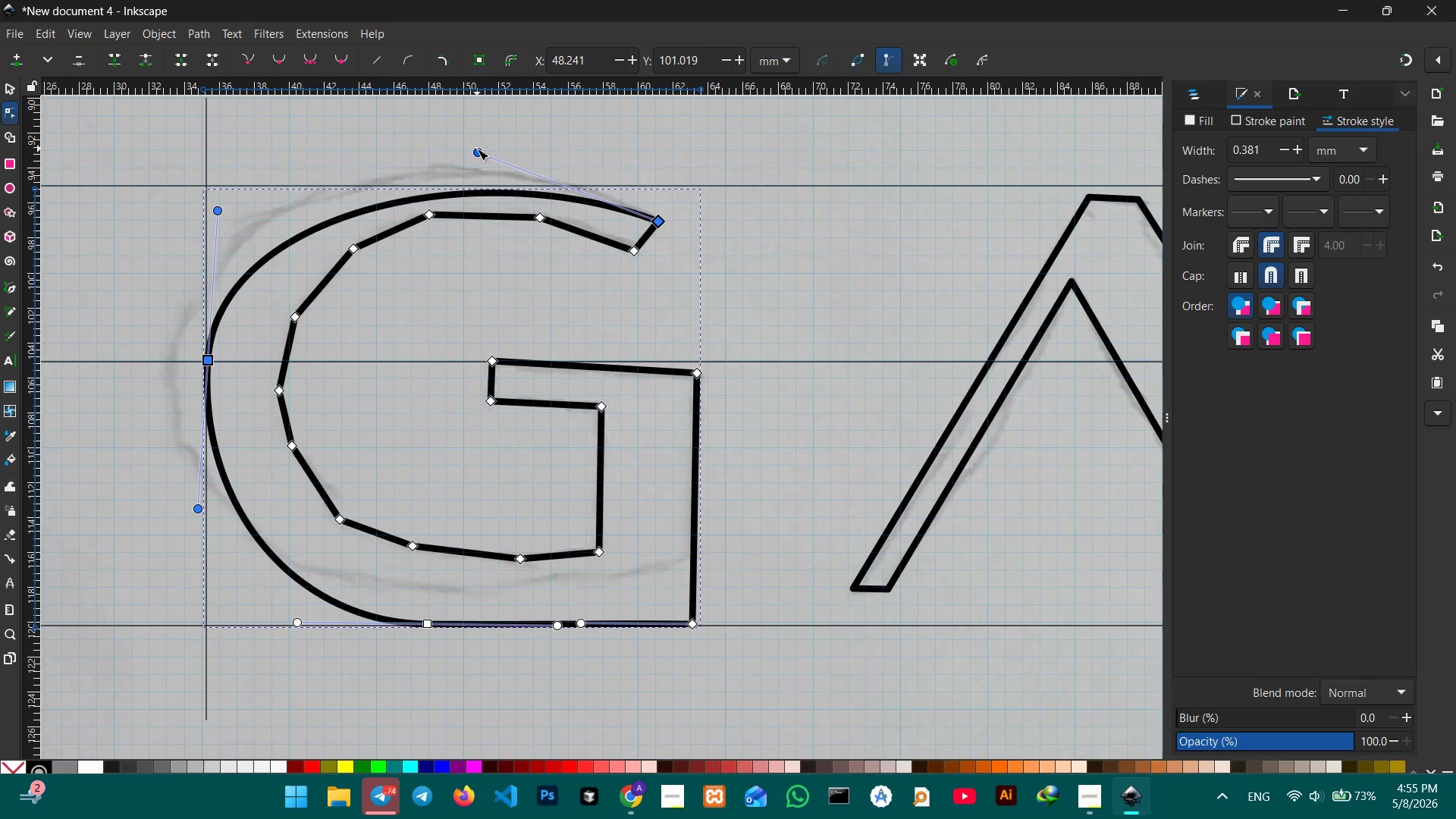 
left_click_drag(start_coordinate=[477, 149], to_coordinate=[478, 136])
 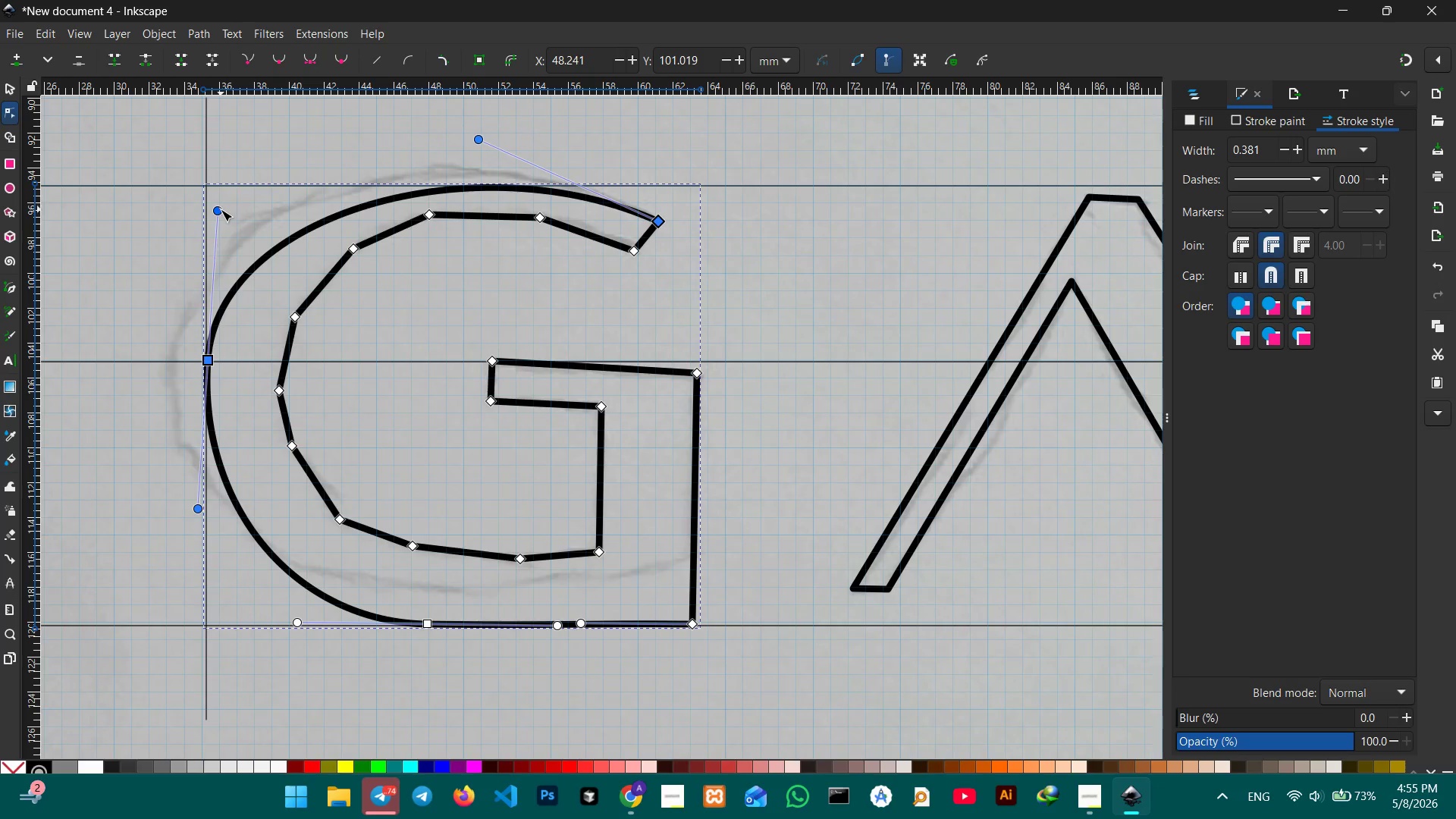 
left_click_drag(start_coordinate=[218, 210], to_coordinate=[214, 202])
 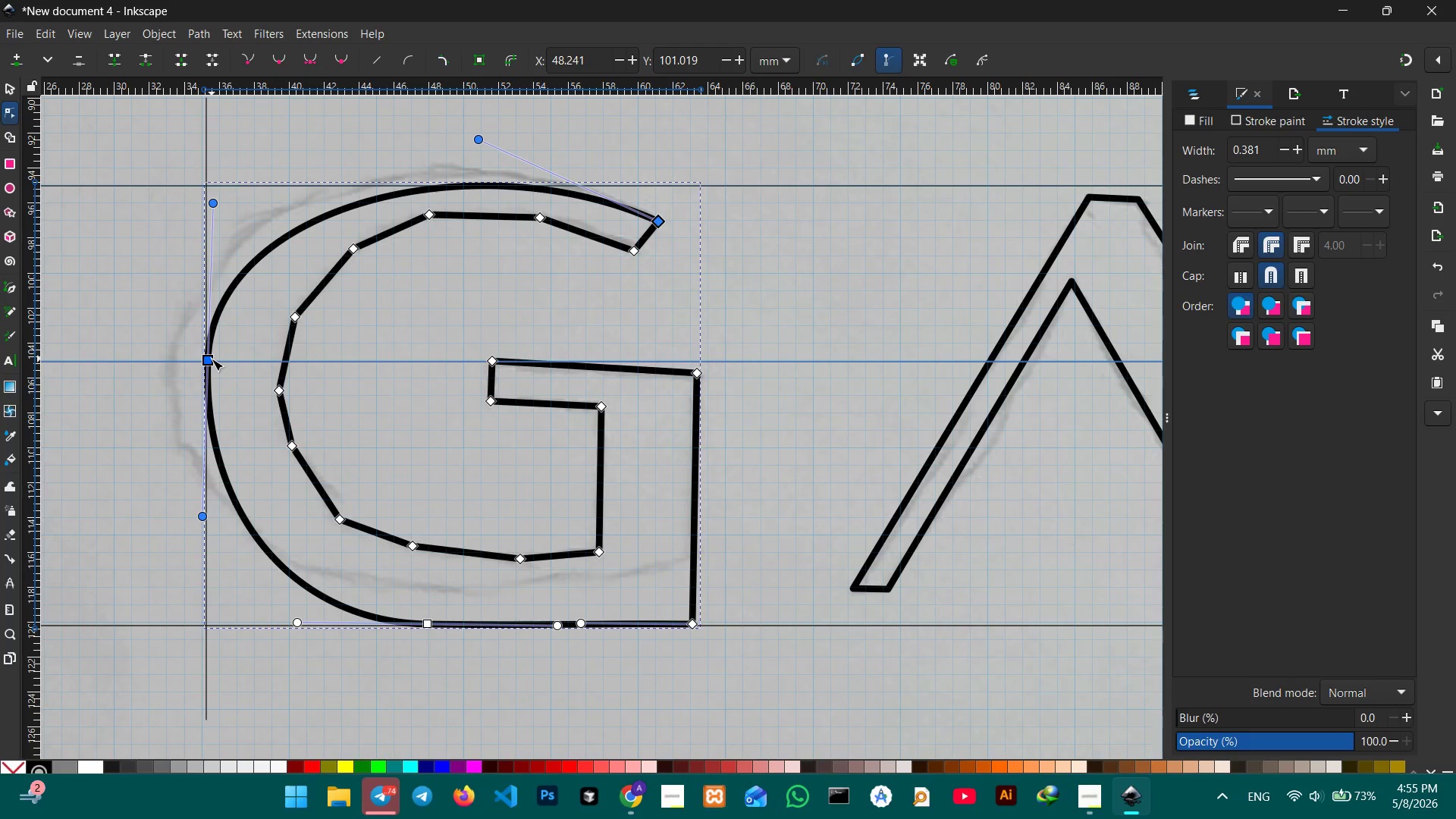 
left_click_drag(start_coordinate=[212, 359], to_coordinate=[212, 390])
 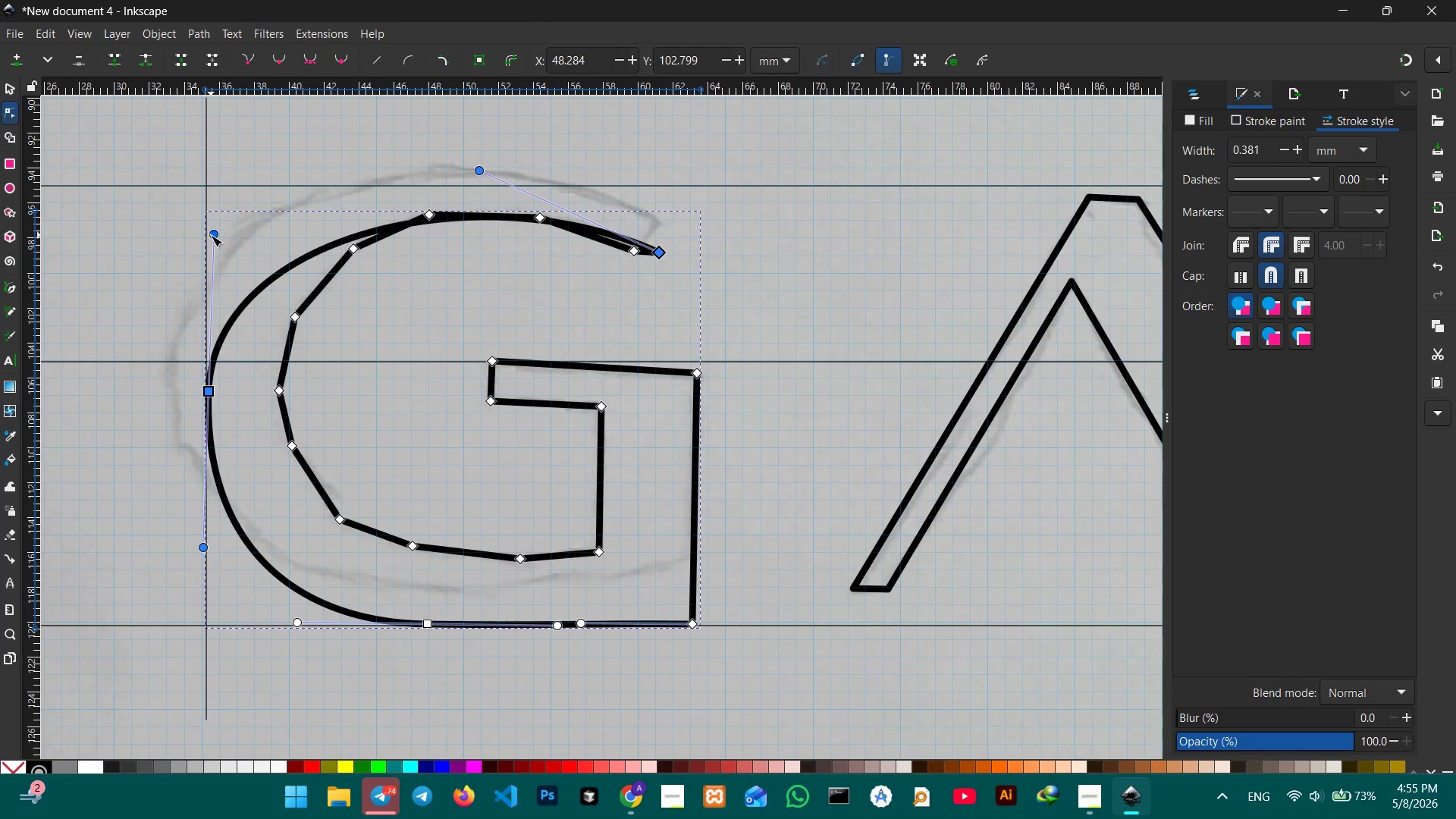 
left_click_drag(start_coordinate=[212, 235], to_coordinate=[205, 233])
 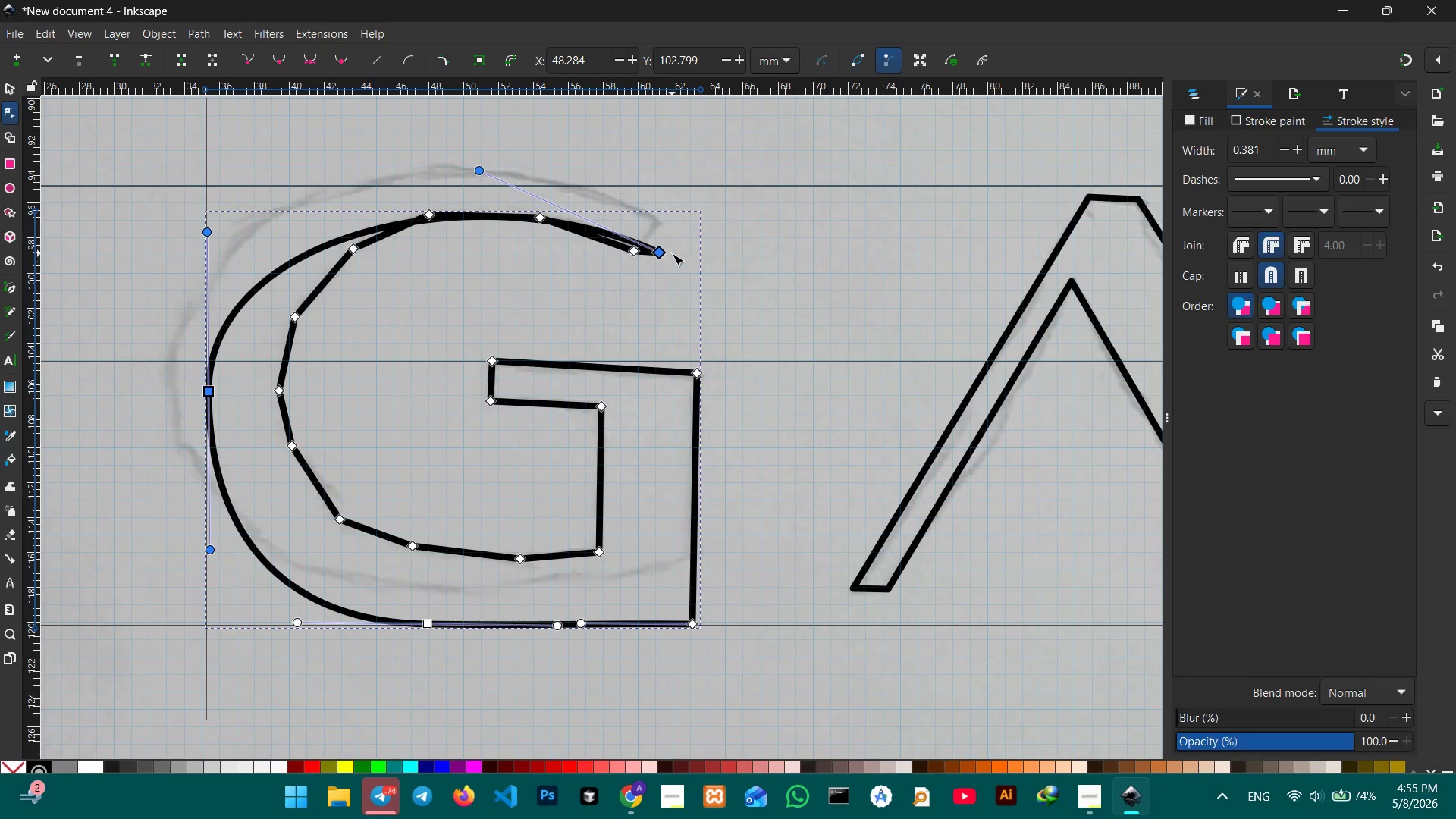 
left_click_drag(start_coordinate=[664, 253], to_coordinate=[657, 188])
 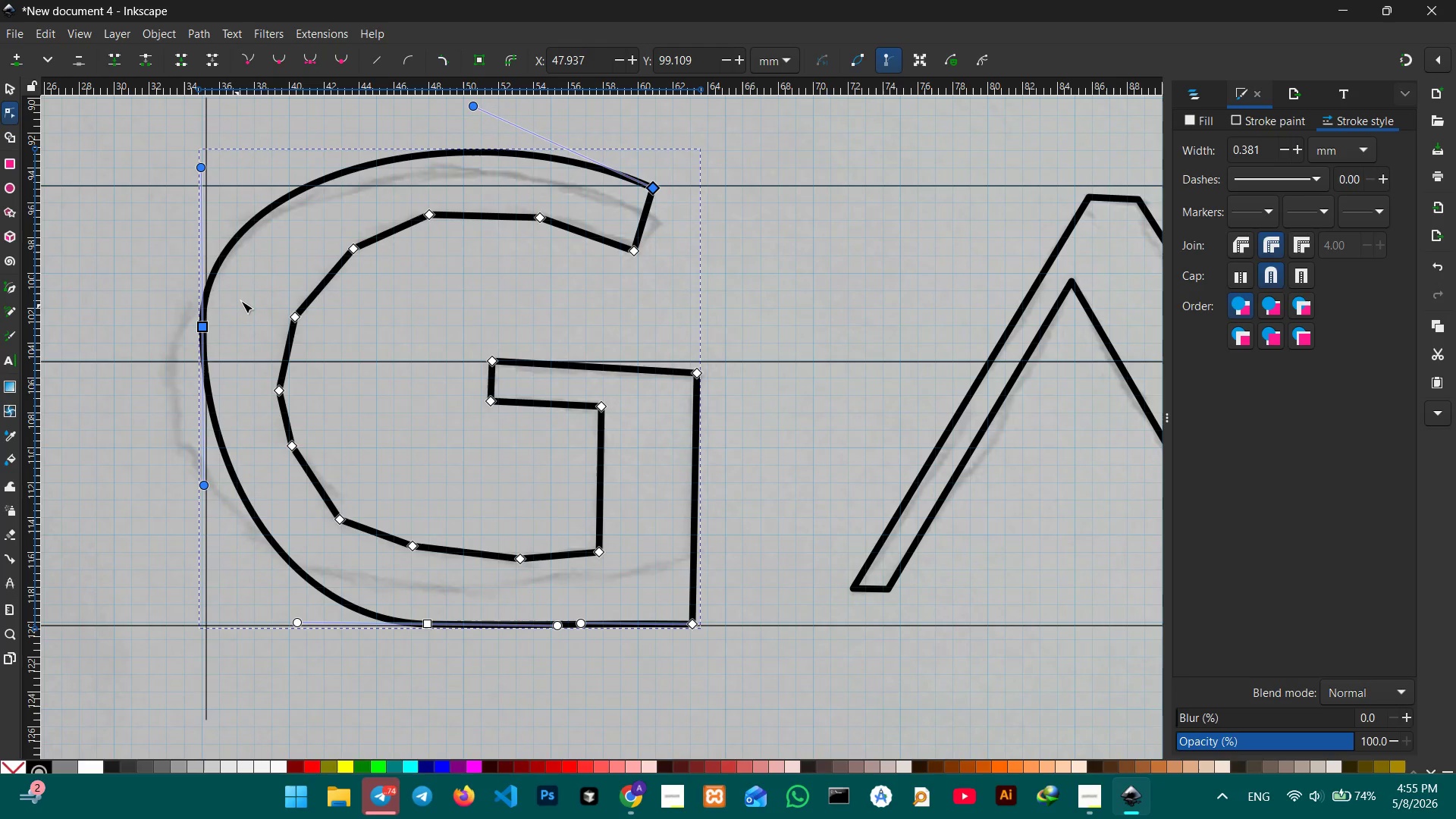 
left_click([242, 299])
 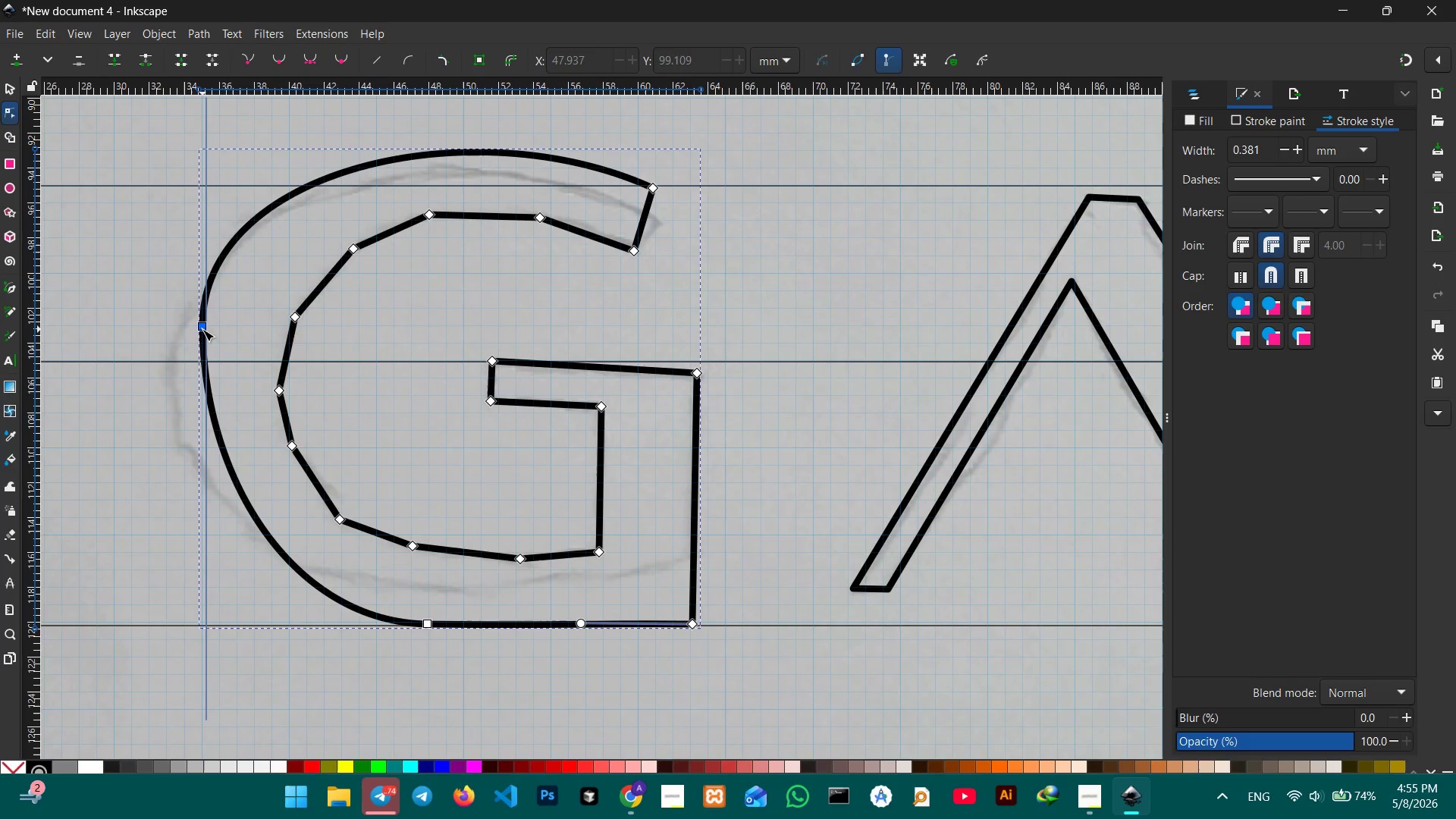 
left_click([202, 329])
 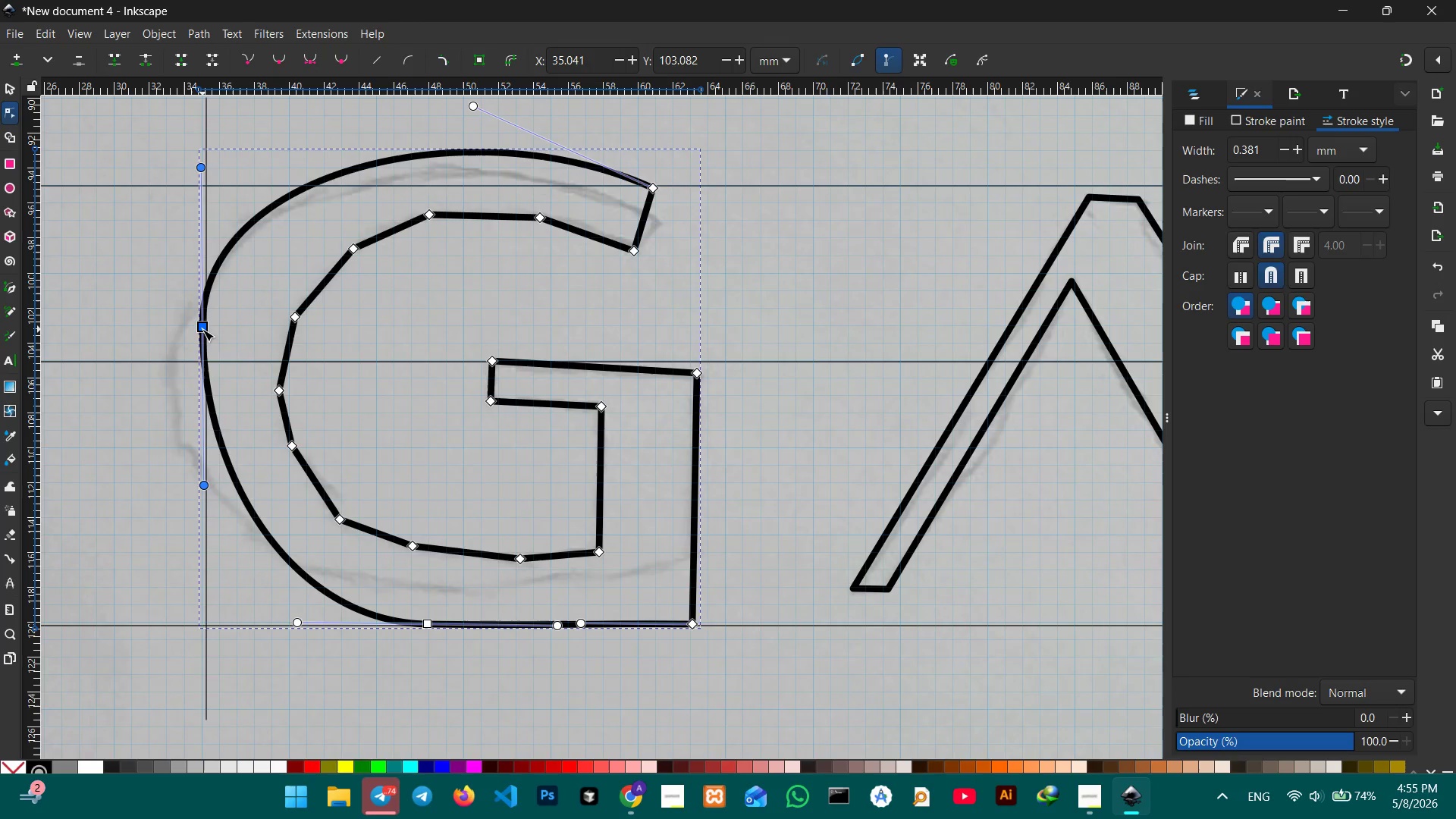 
left_click_drag(start_coordinate=[202, 329], to_coordinate=[208, 384])
 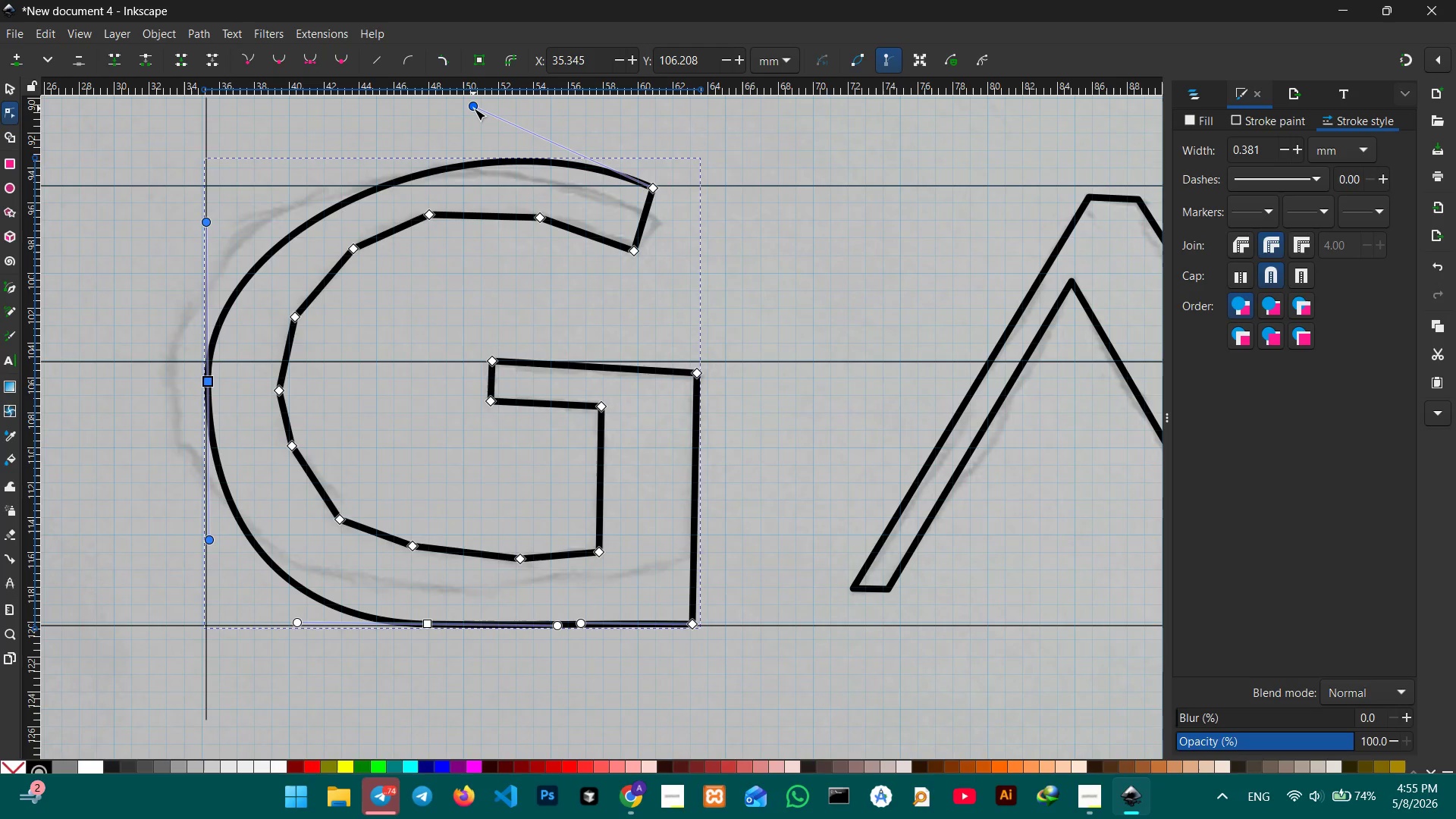 
left_click_drag(start_coordinate=[474, 108], to_coordinate=[422, 184])
 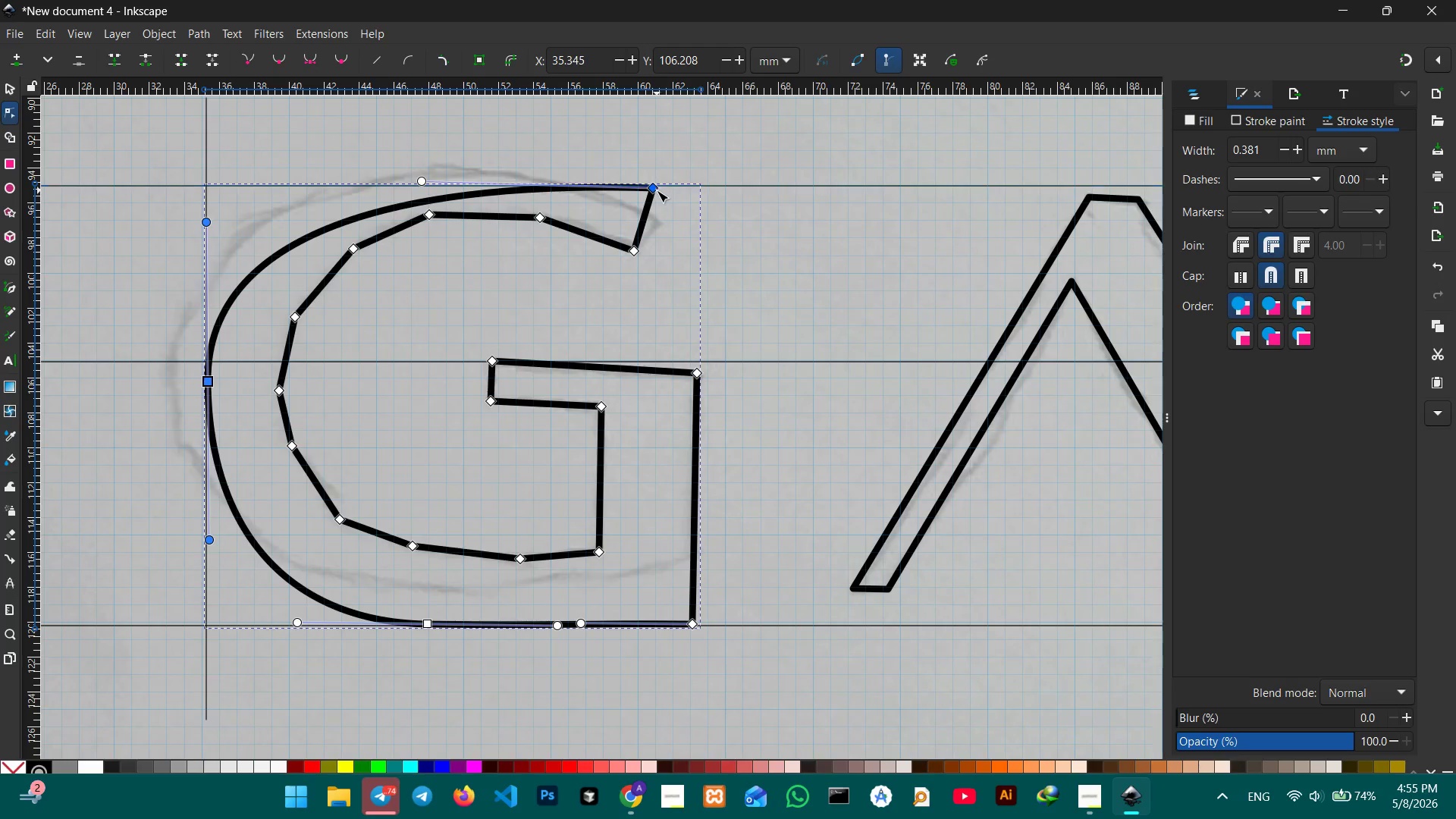 
left_click([654, 190])
 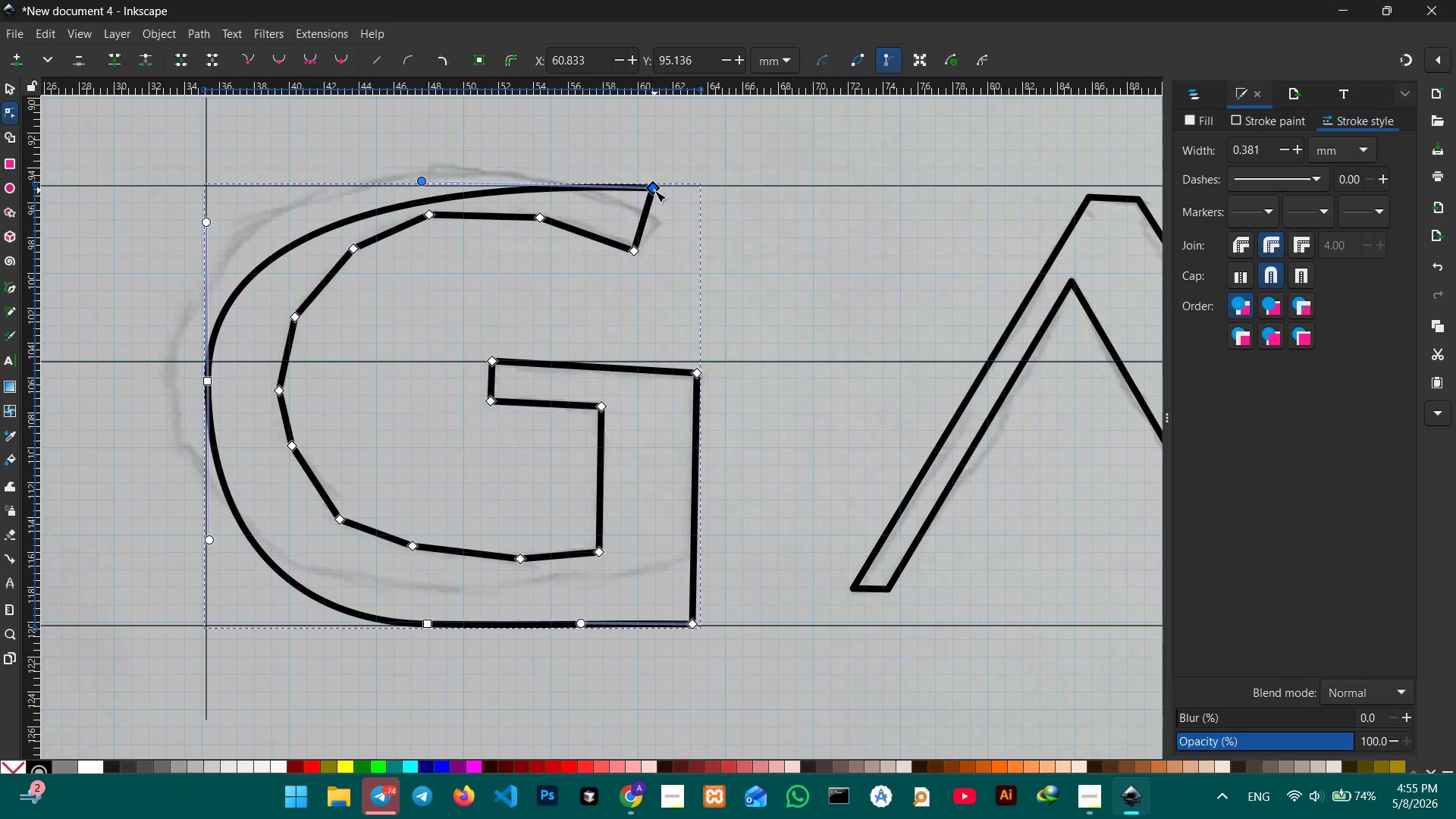 
left_click_drag(start_coordinate=[654, 190], to_coordinate=[659, 222])
 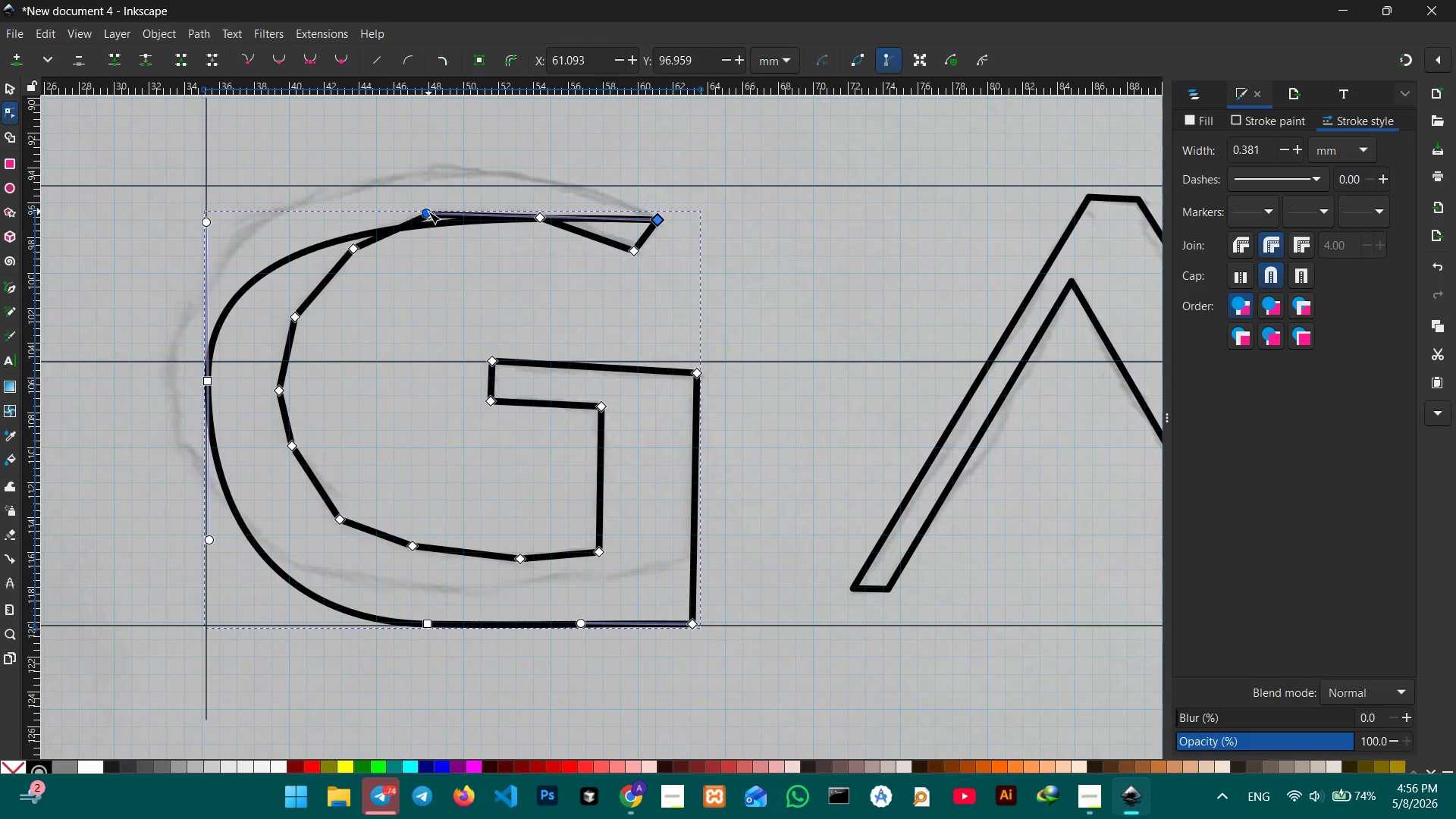 
left_click_drag(start_coordinate=[428, 212], to_coordinate=[429, 136])
 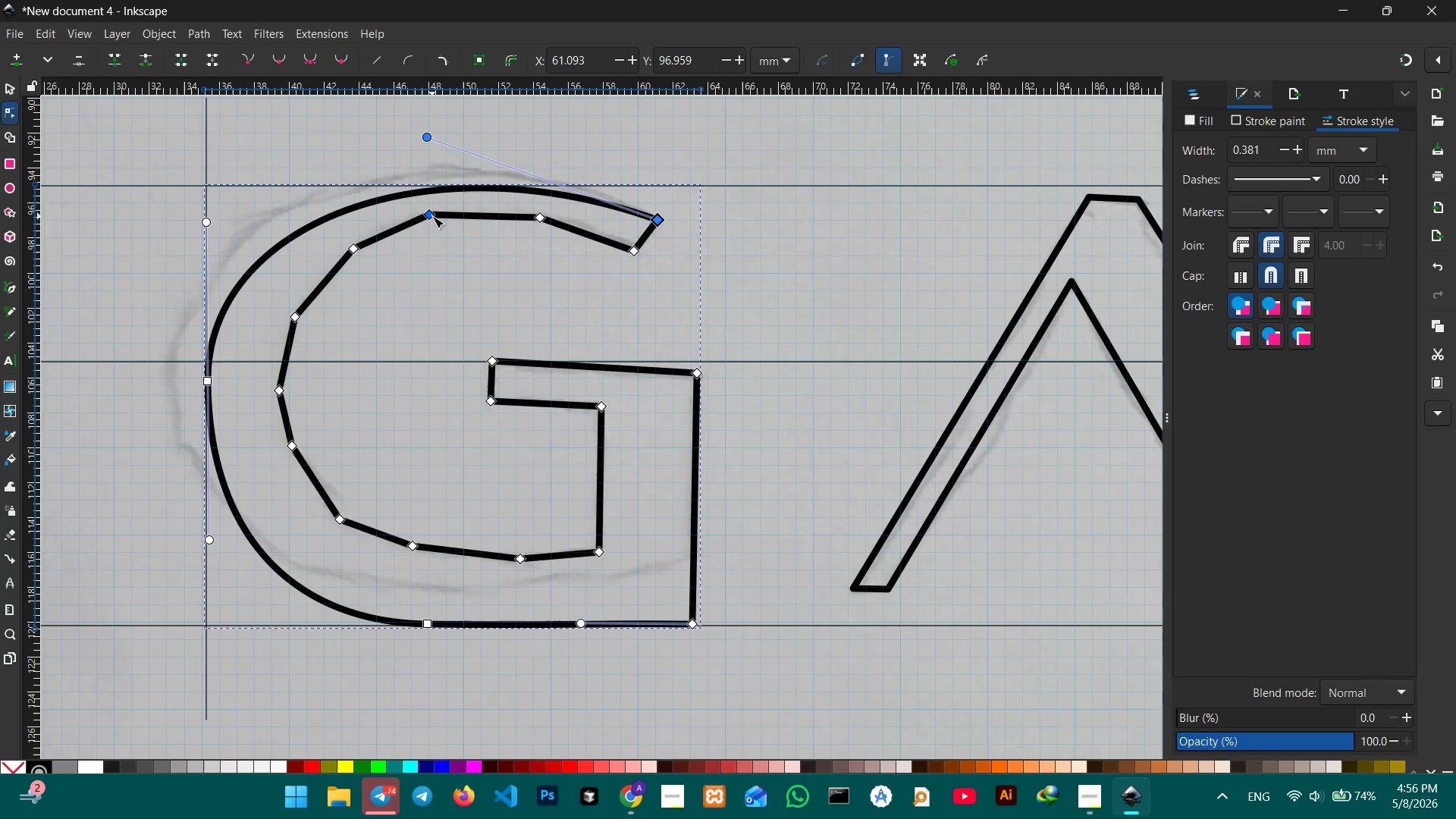 
left_click_drag(start_coordinate=[432, 216], to_coordinate=[430, 230])
 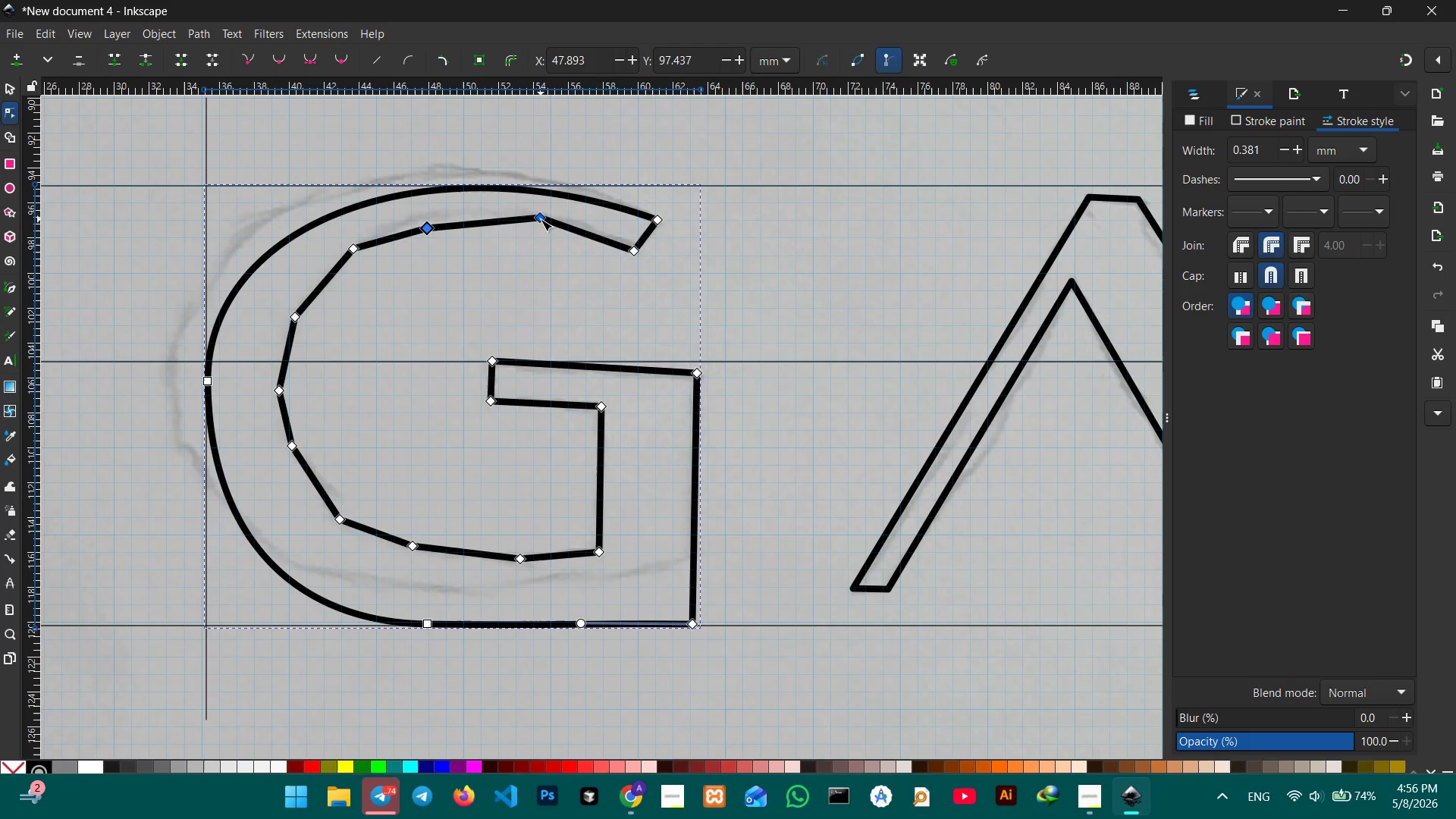 
left_click_drag(start_coordinate=[541, 219], to_coordinate=[537, 242])
 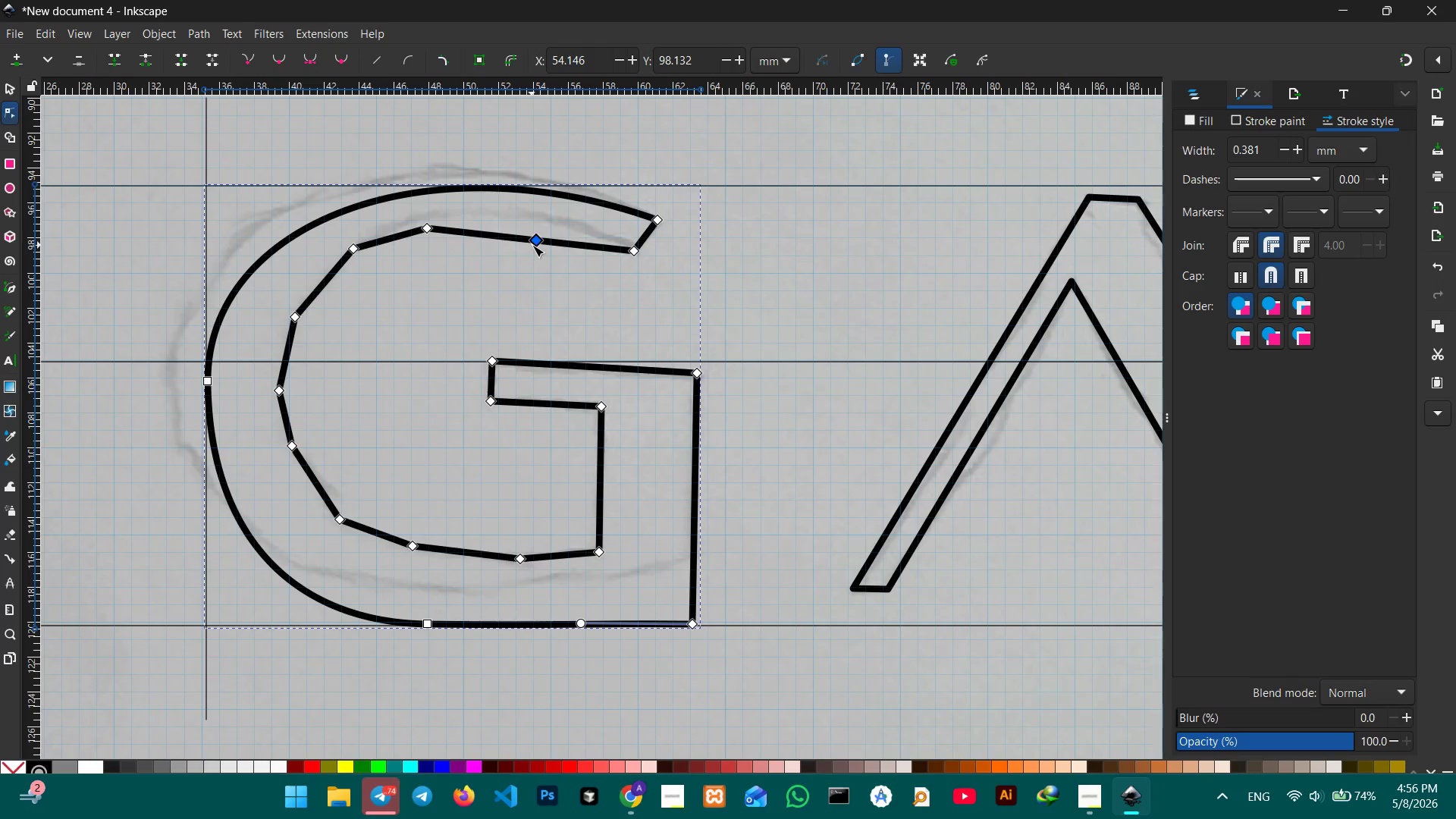 
left_click([537, 243])
 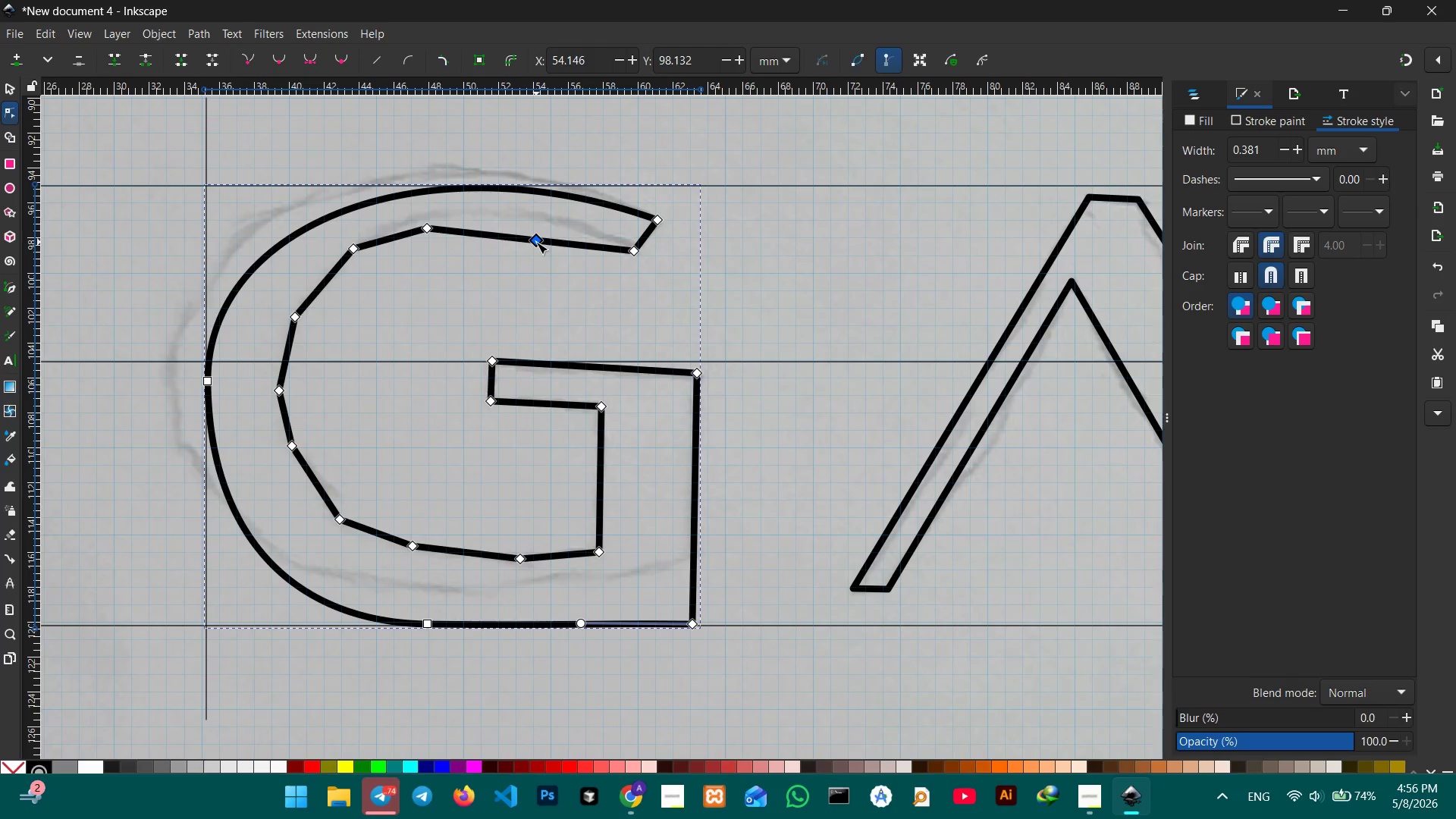 
key(Backspace)
 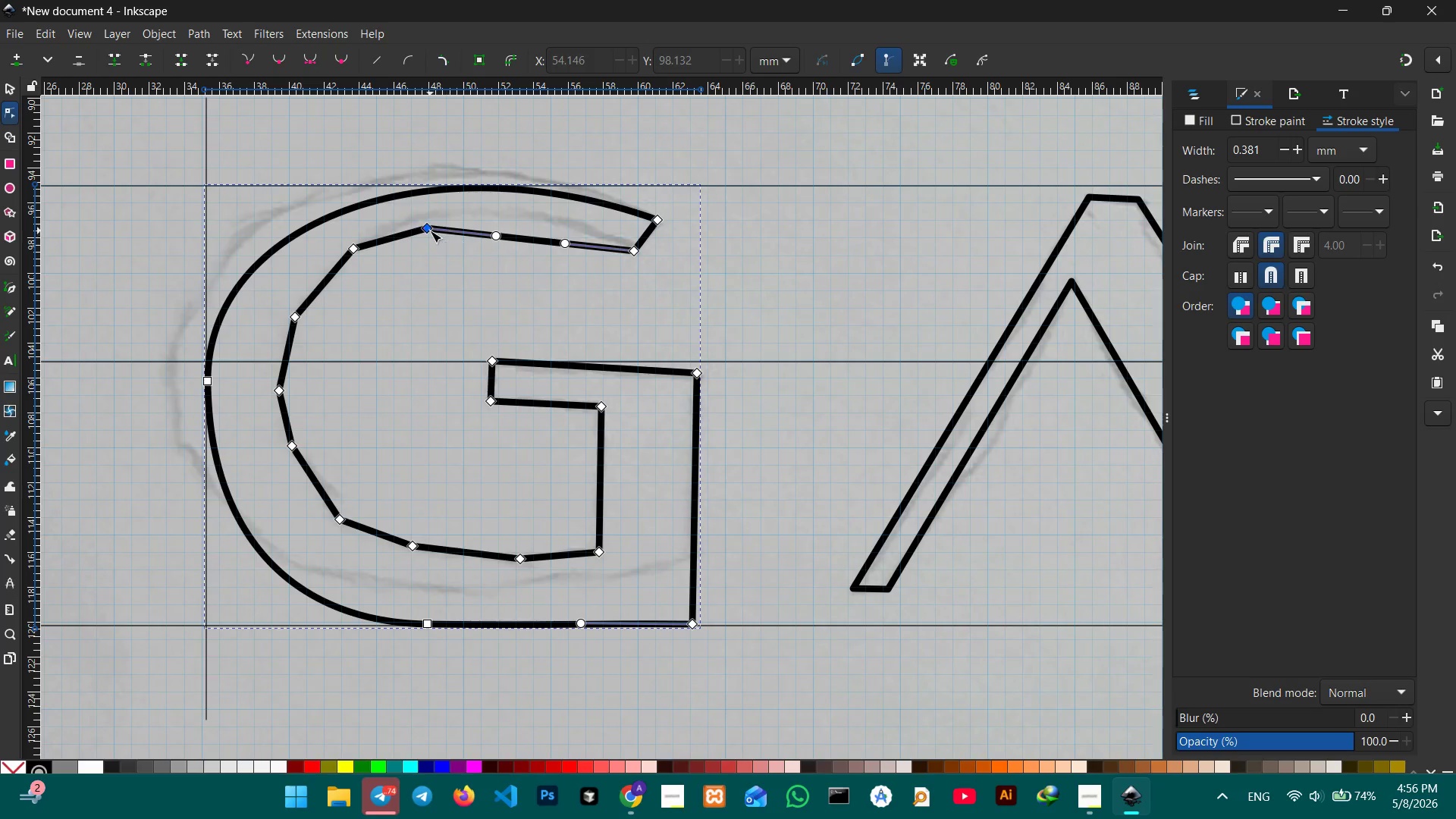 
left_click([430, 231])
 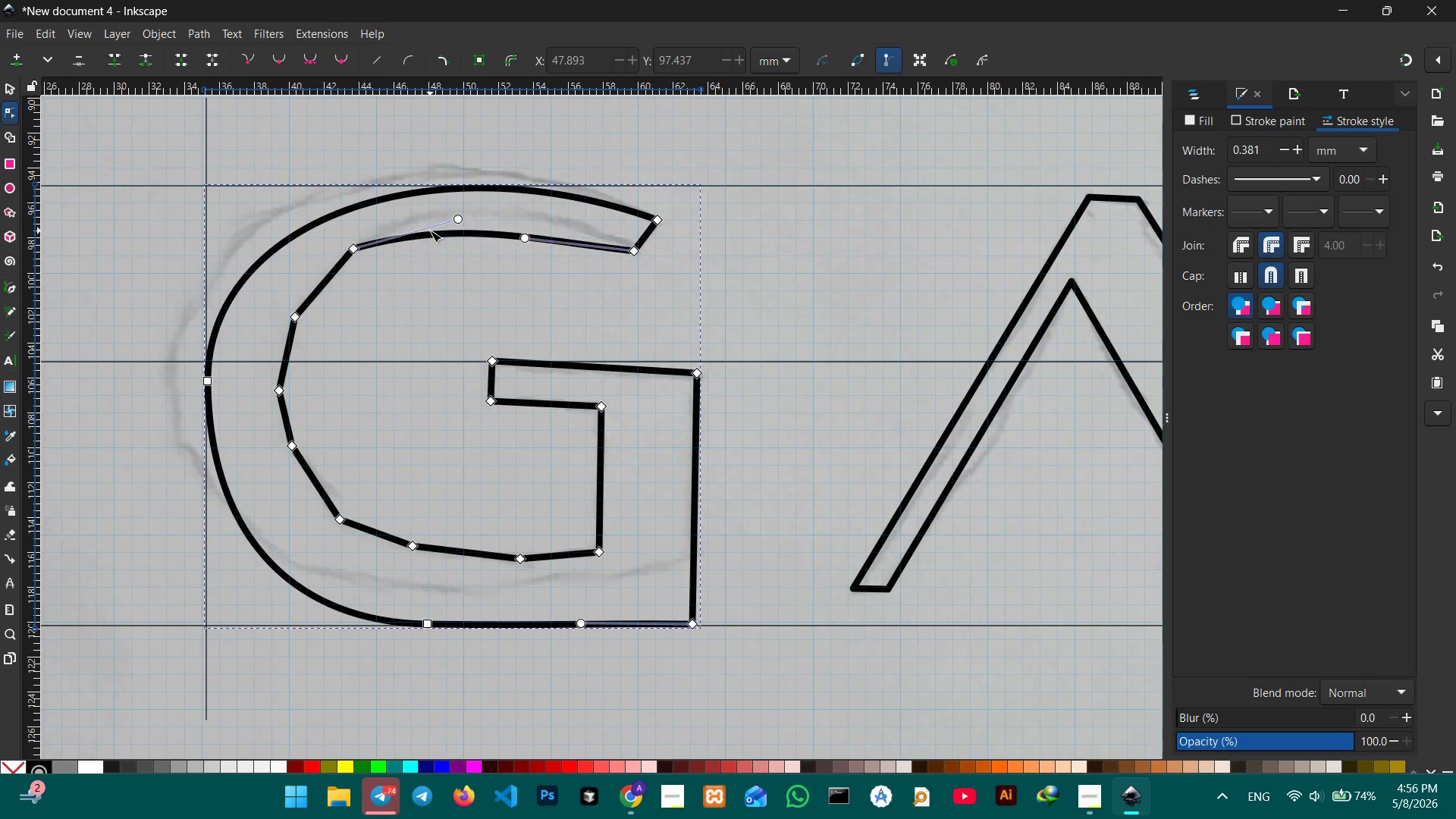 
key(Backspace)
 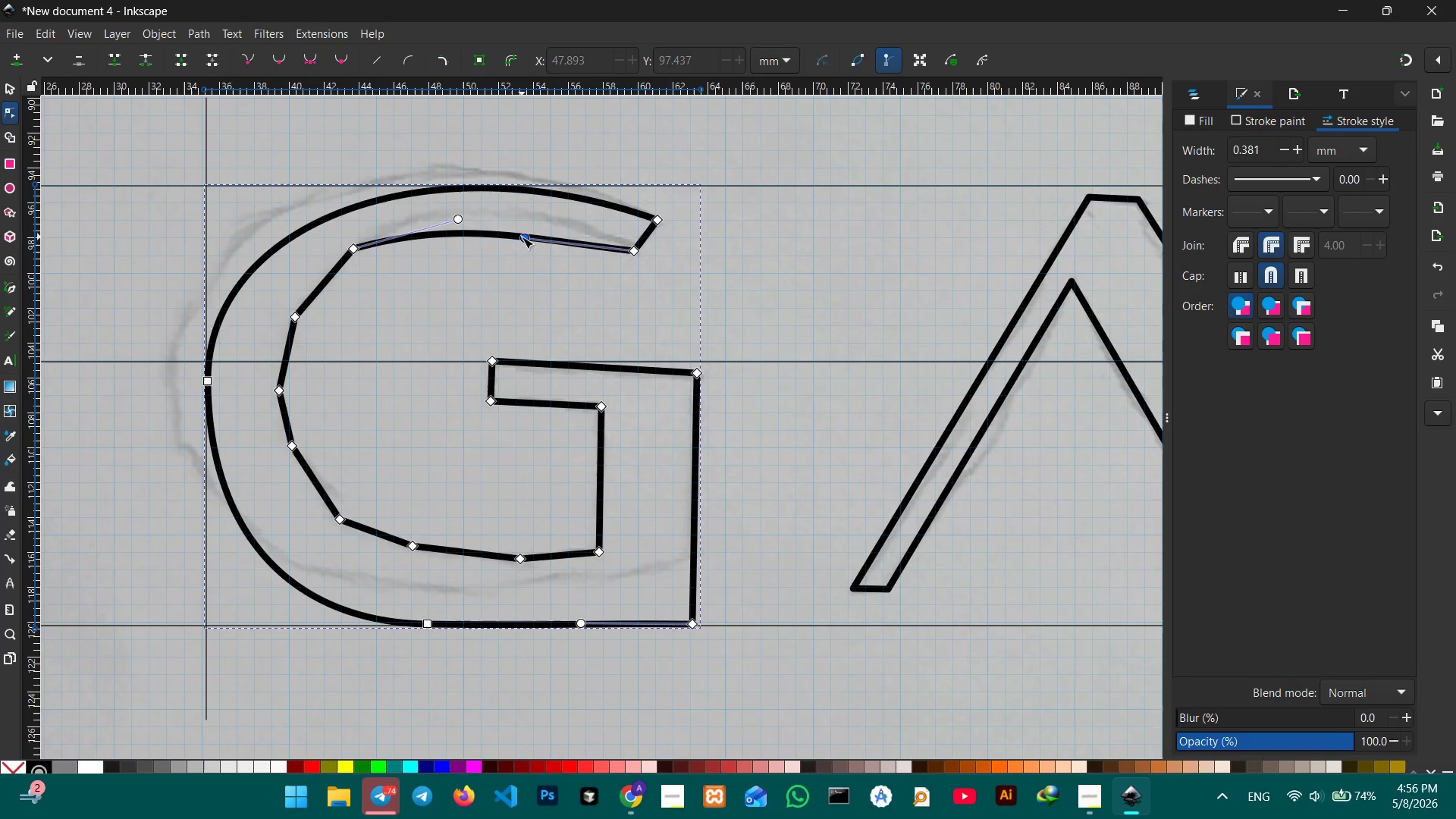 
left_click_drag(start_coordinate=[522, 239], to_coordinate=[544, 209])
 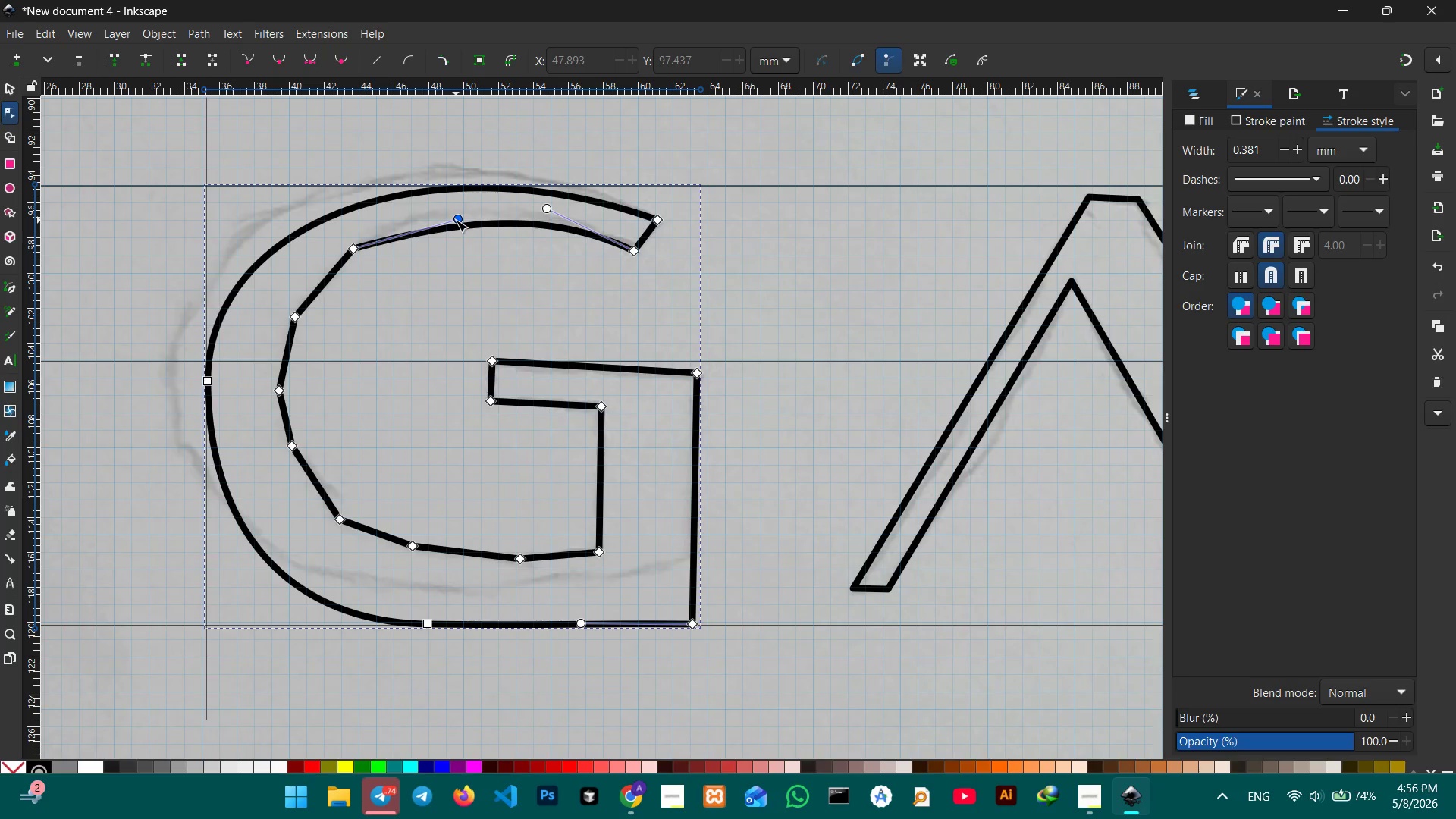 
left_click_drag(start_coordinate=[457, 216], to_coordinate=[460, 194])
 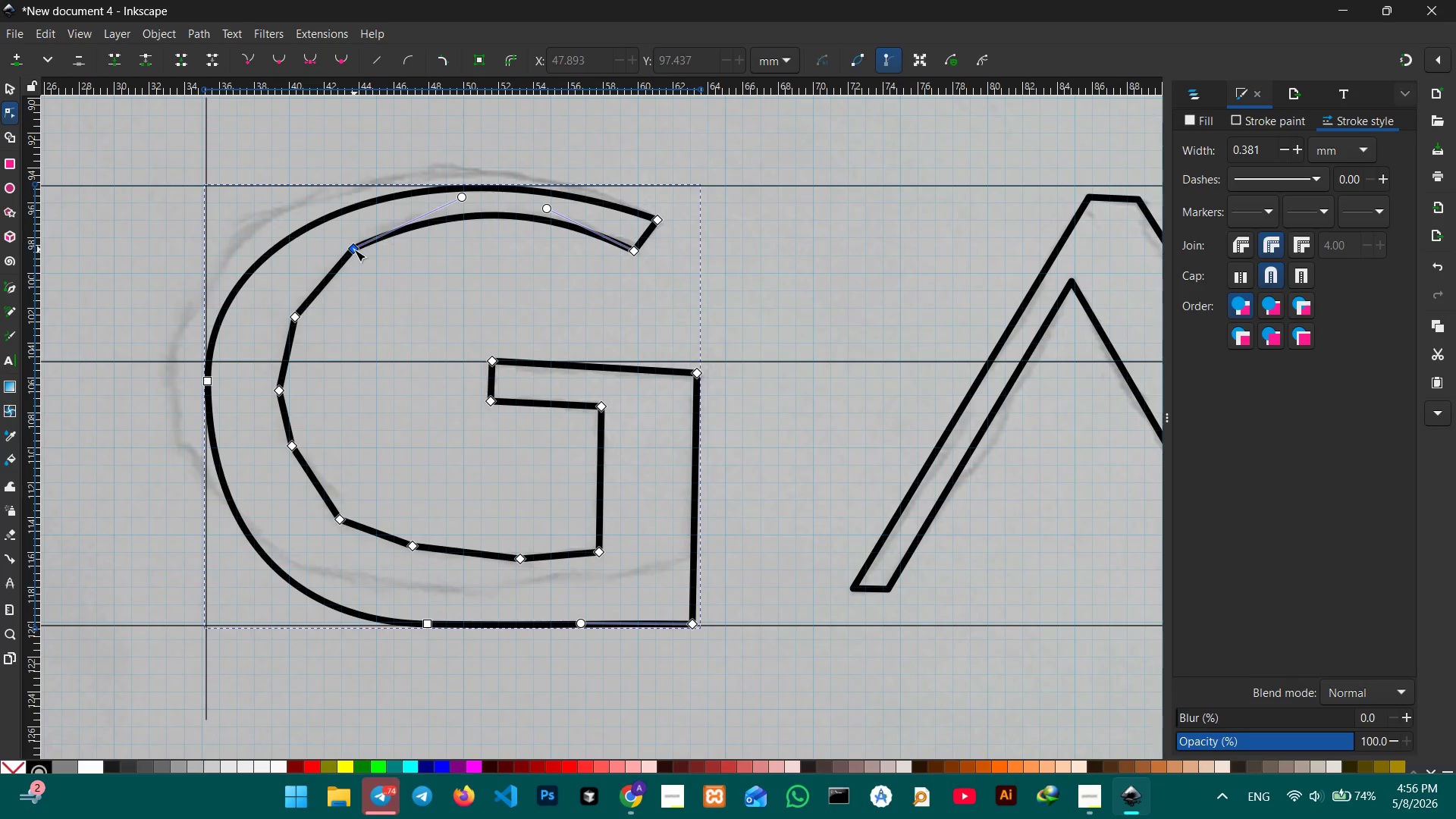 
left_click([354, 249])
 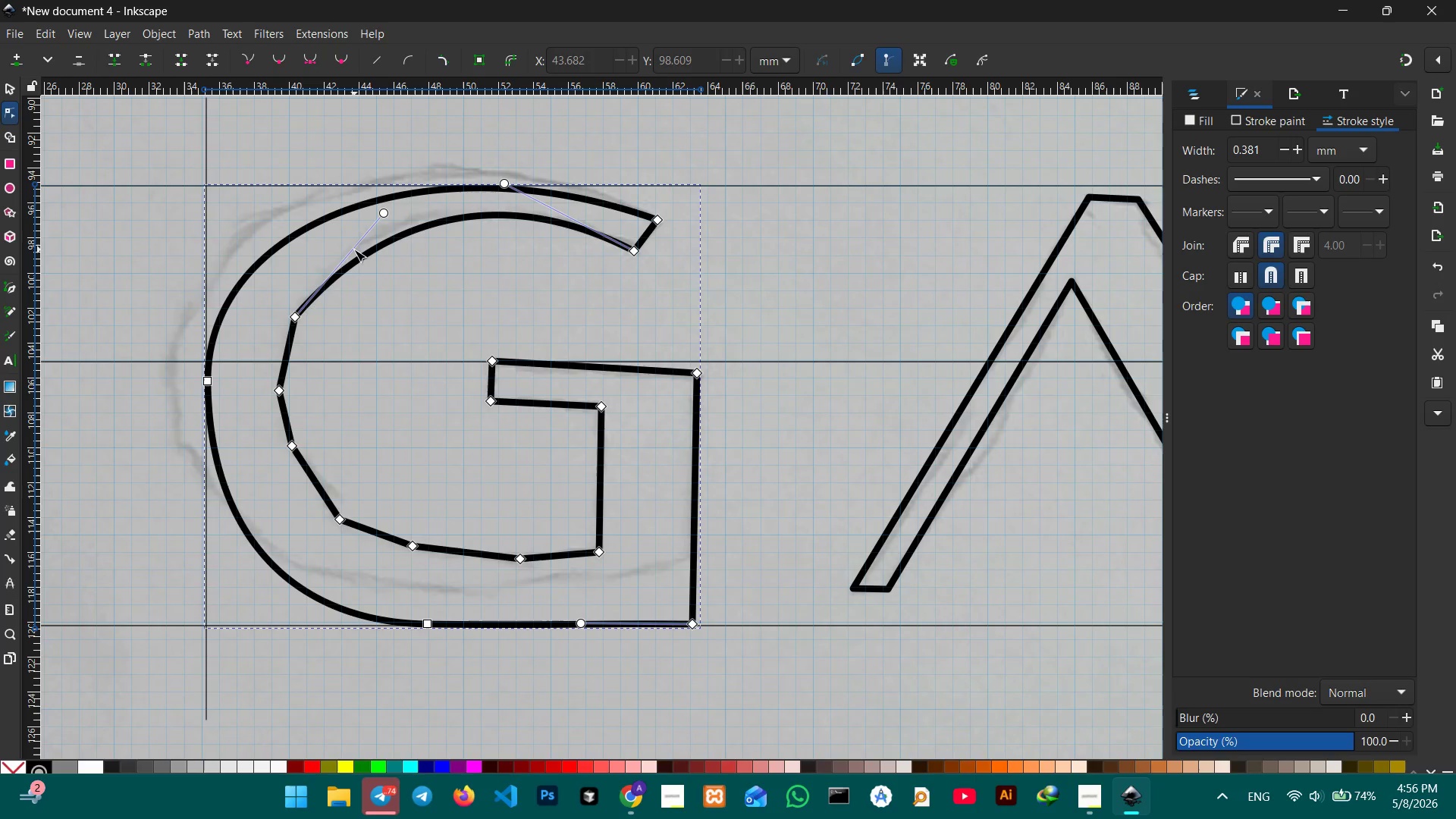 
key(Backspace)
 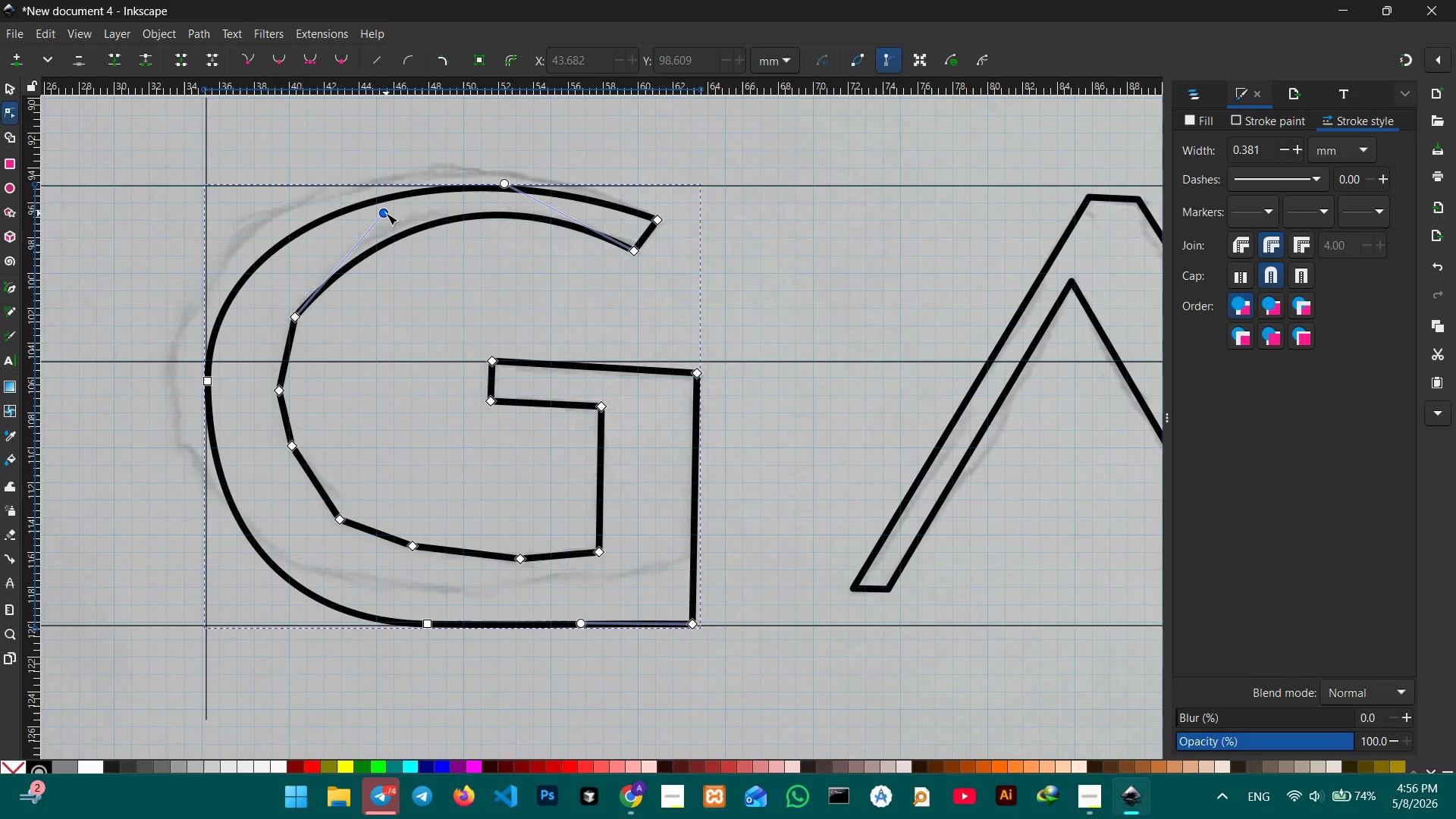 
left_click_drag(start_coordinate=[386, 213], to_coordinate=[384, 205])
 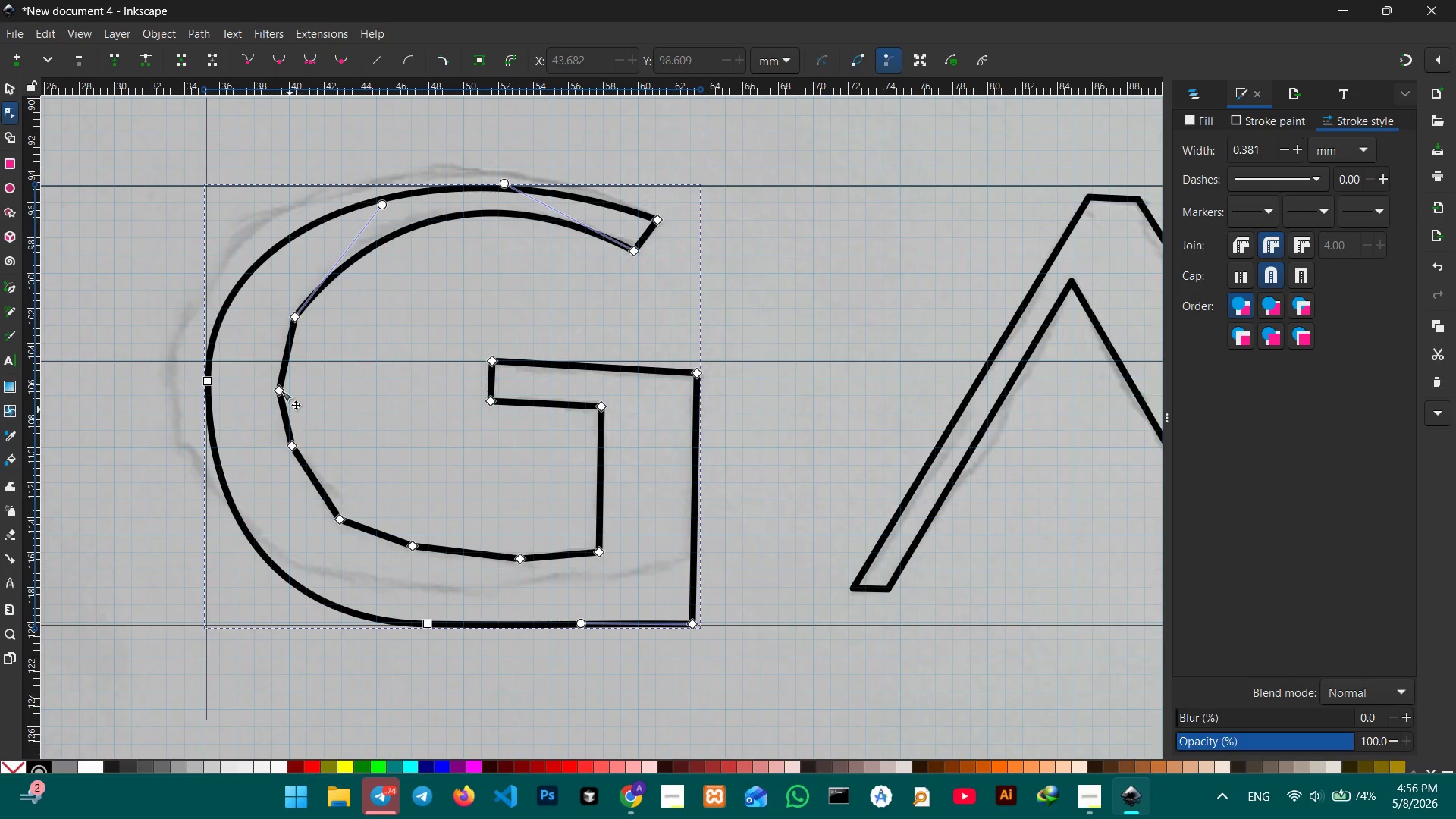 
left_click([281, 388])
 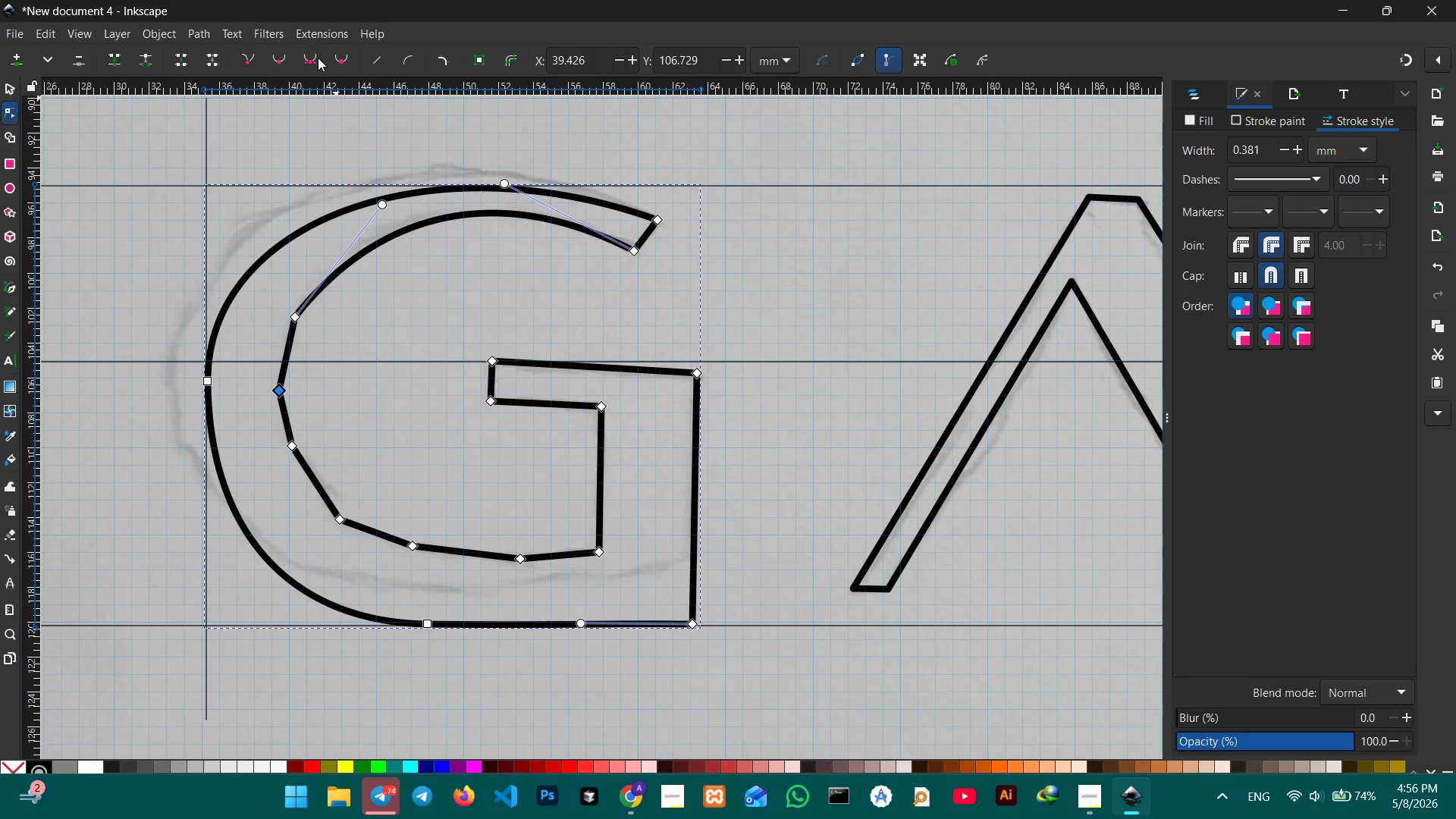 
left_click([317, 59])
 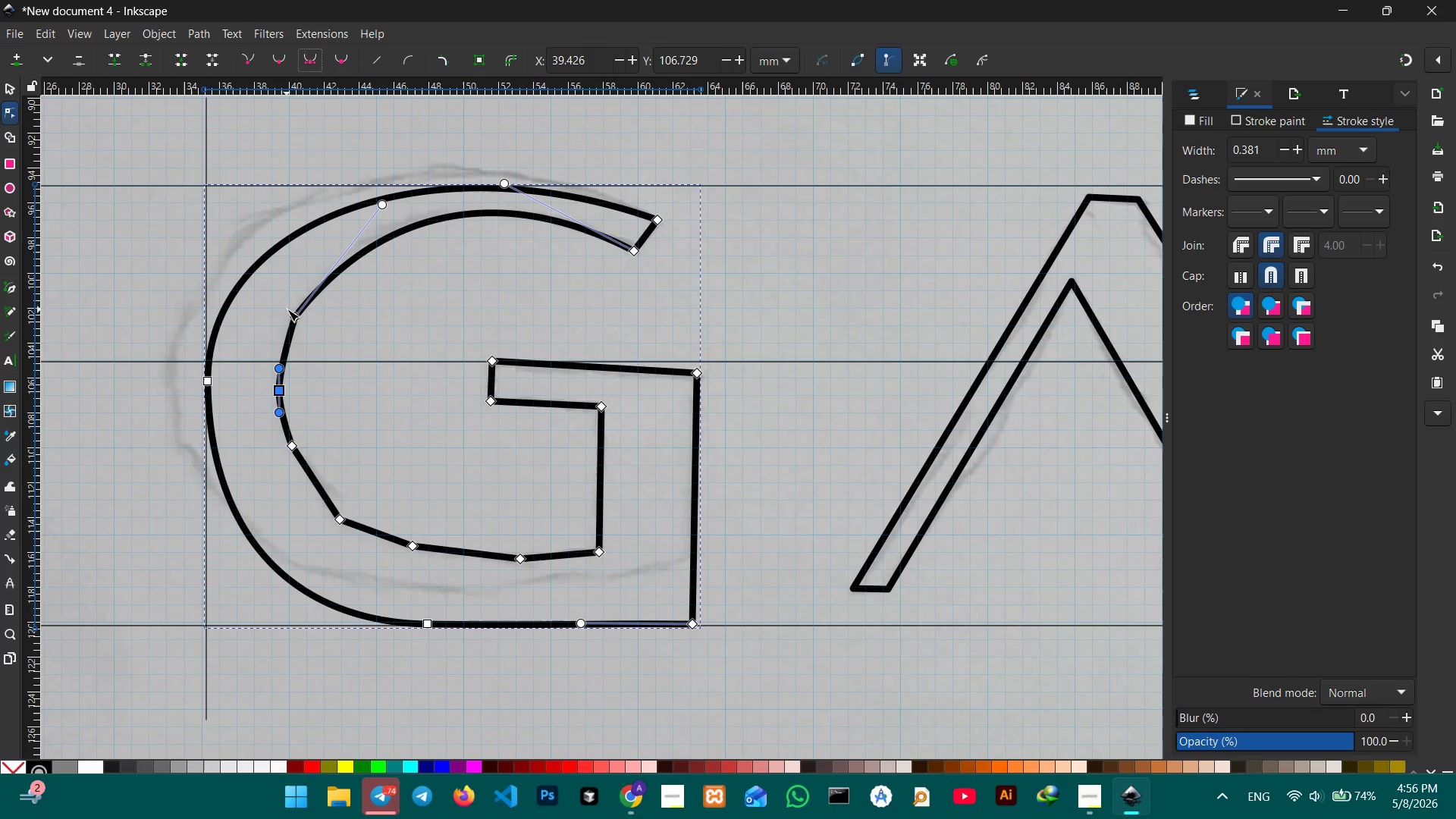 
left_click([293, 314])
 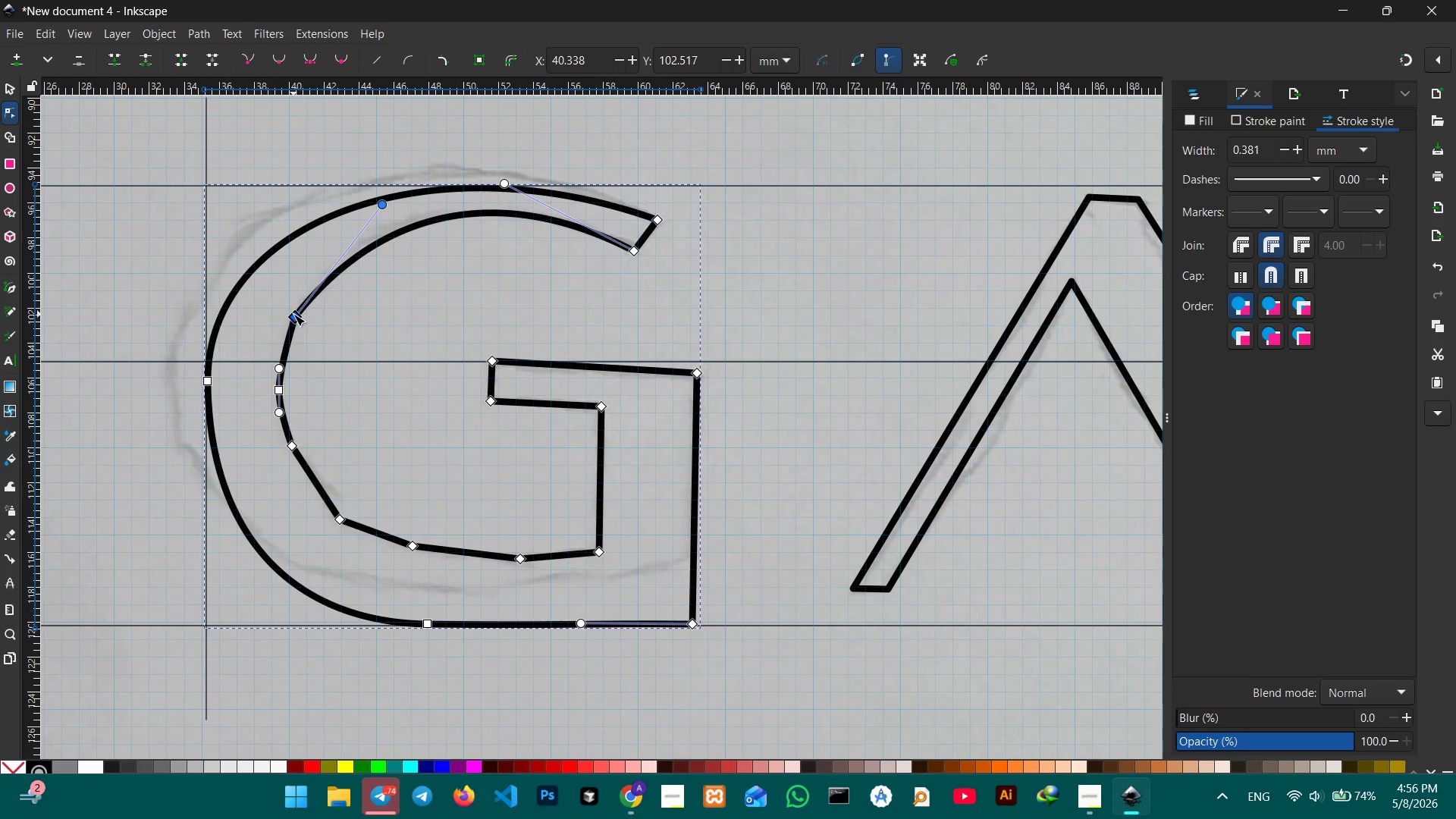 
key(Backspace)
 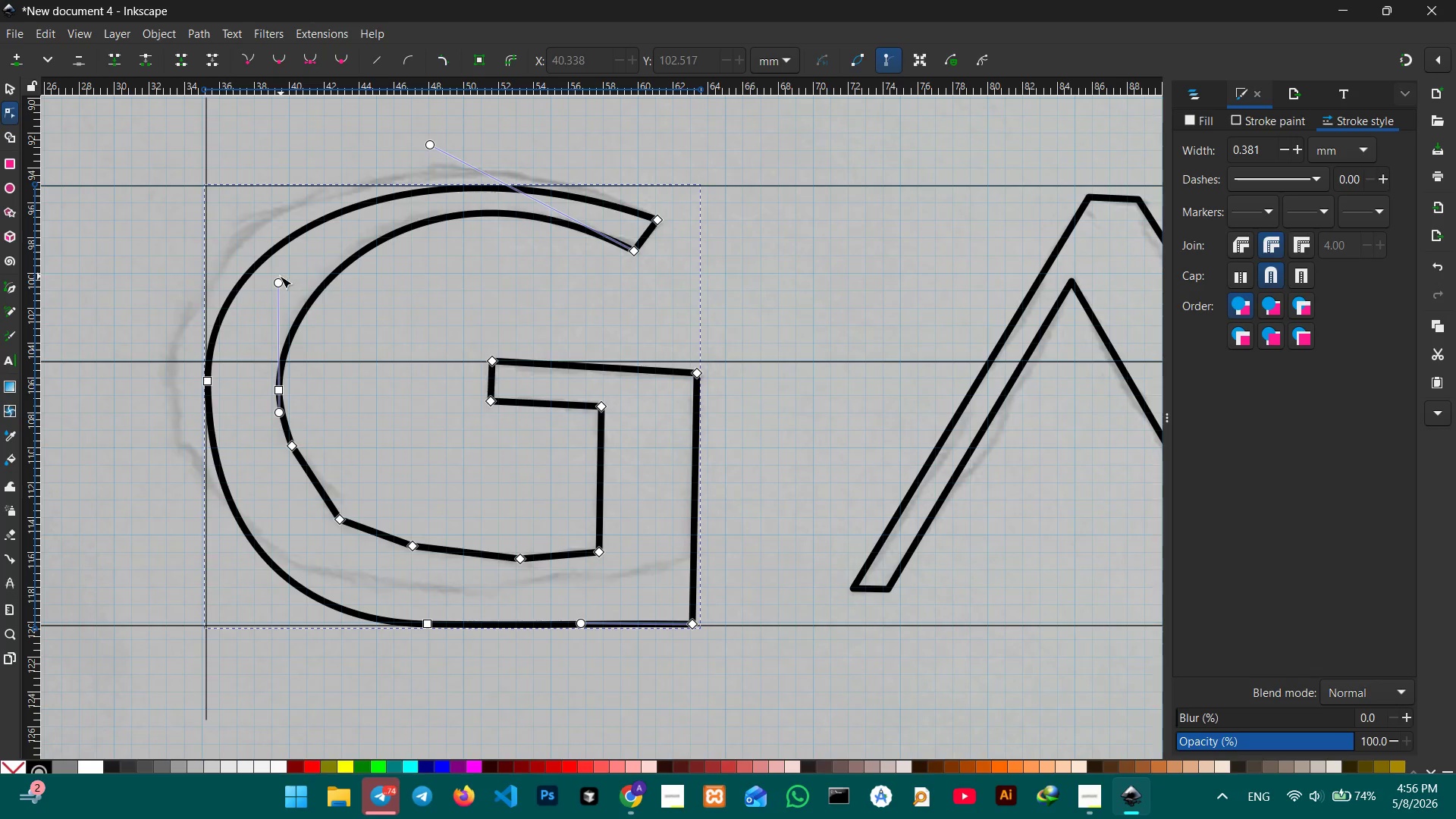 
left_click_drag(start_coordinate=[278, 283], to_coordinate=[287, 267])
 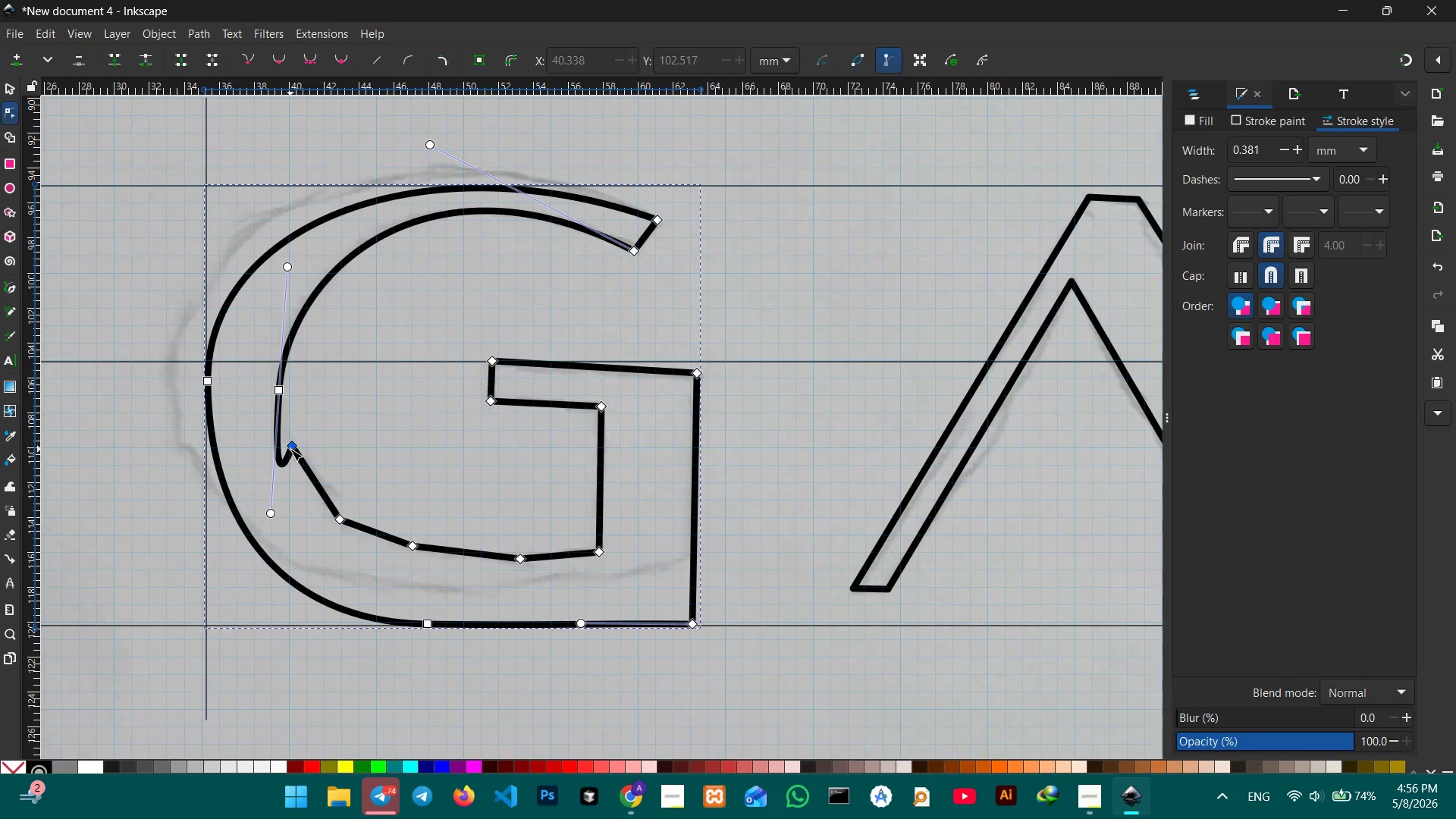 
left_click([290, 449])
 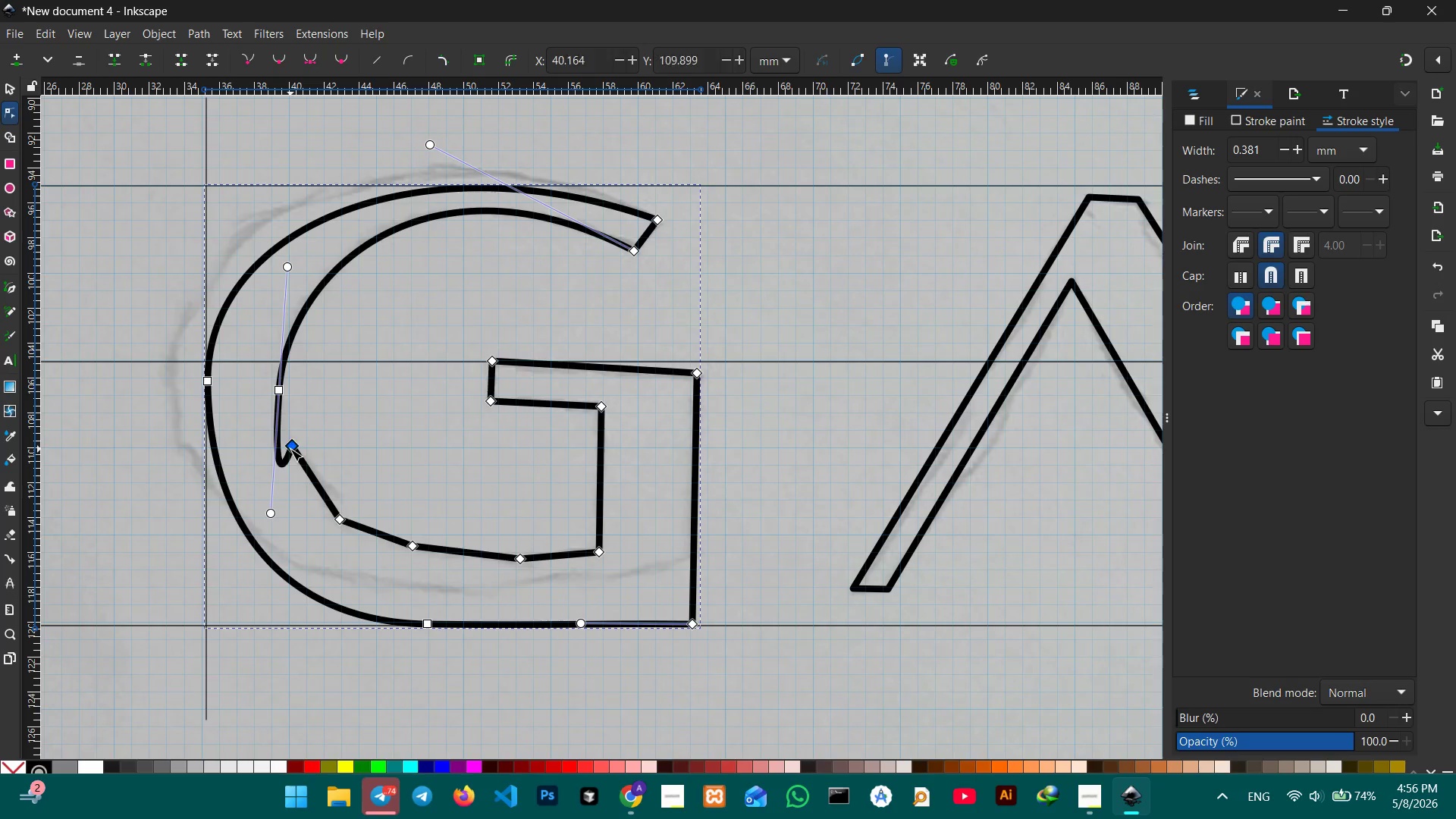 
key(Backspace)
 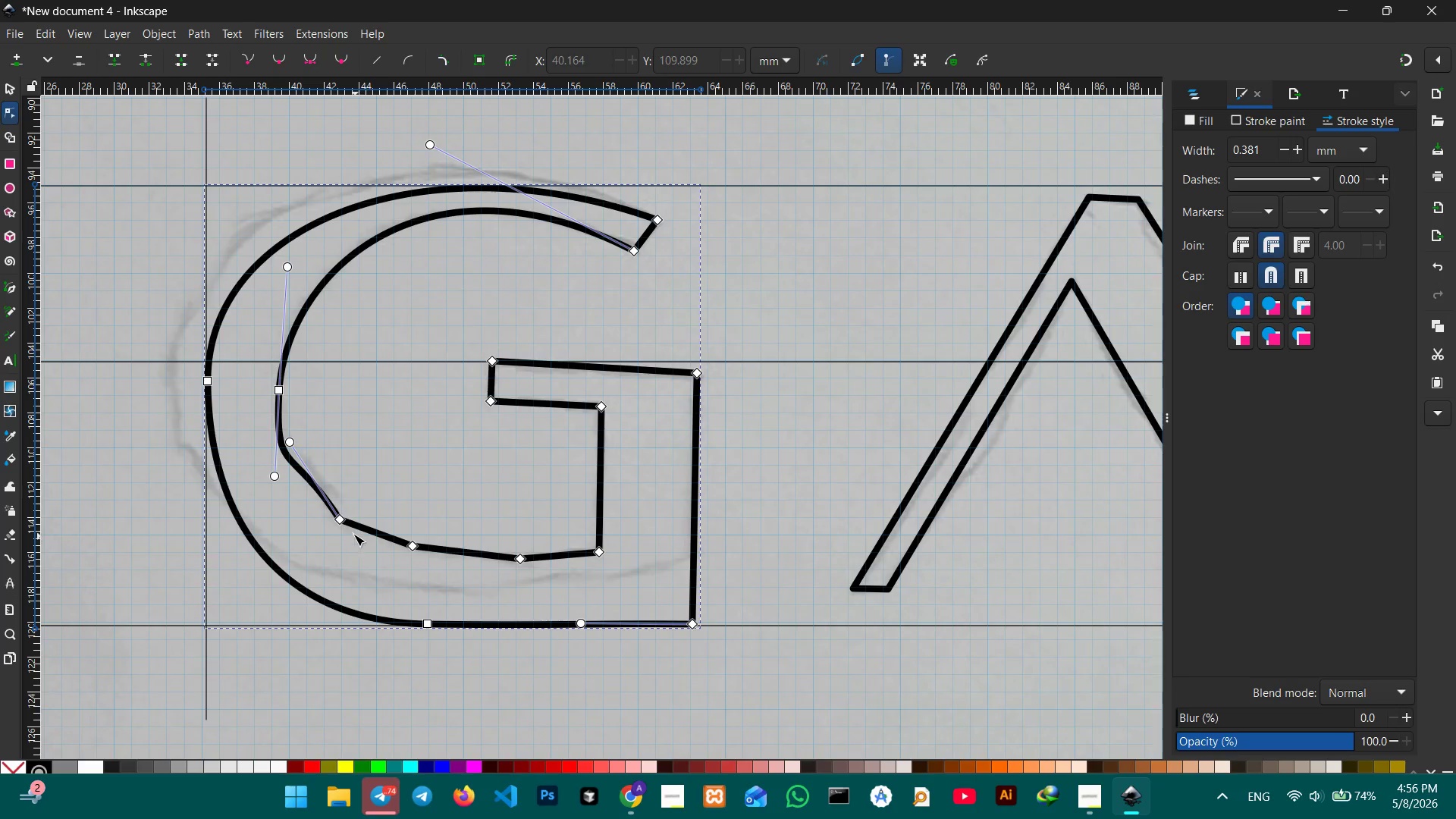 
left_click([342, 518])
 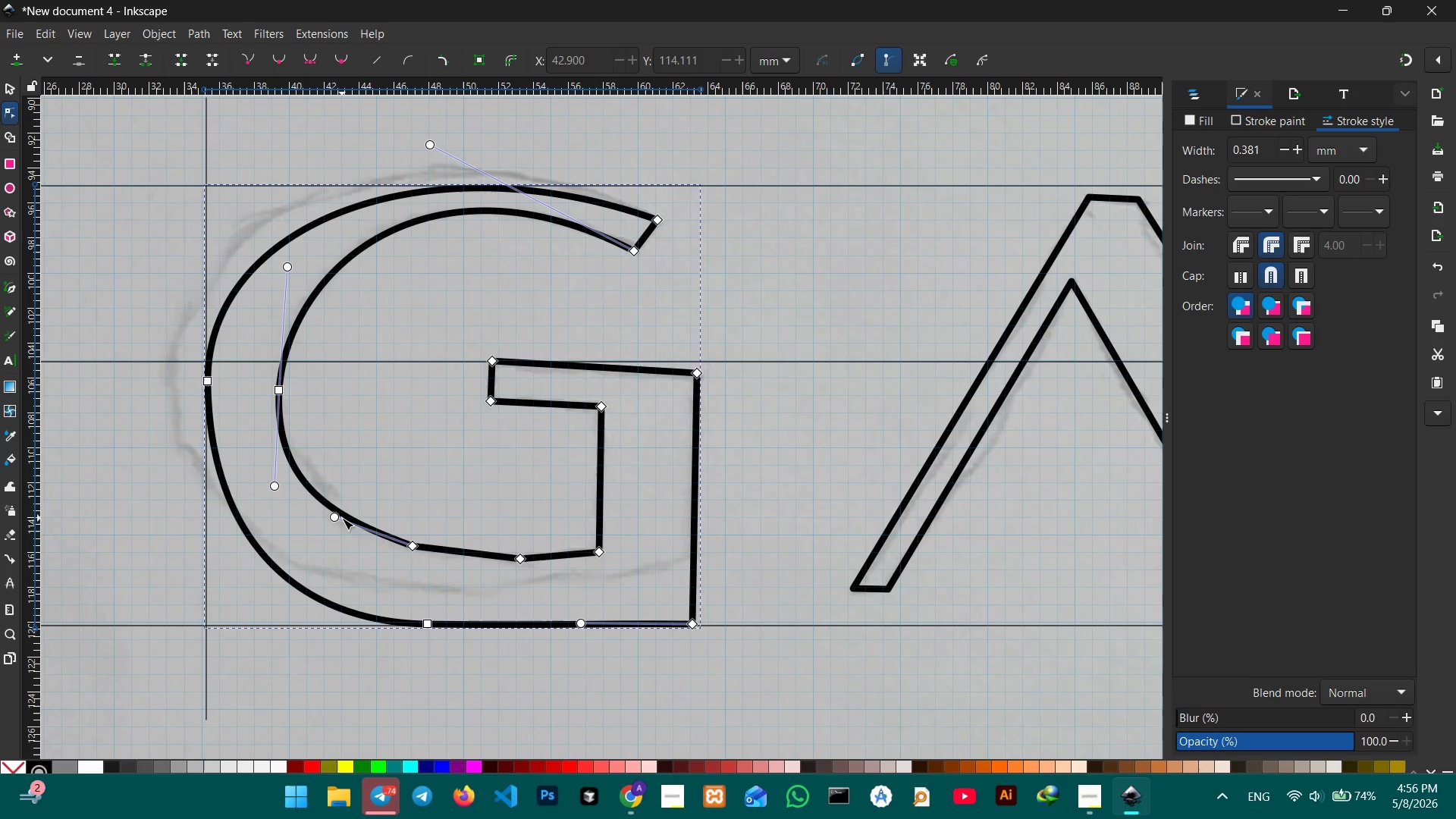 
key(Backspace)
 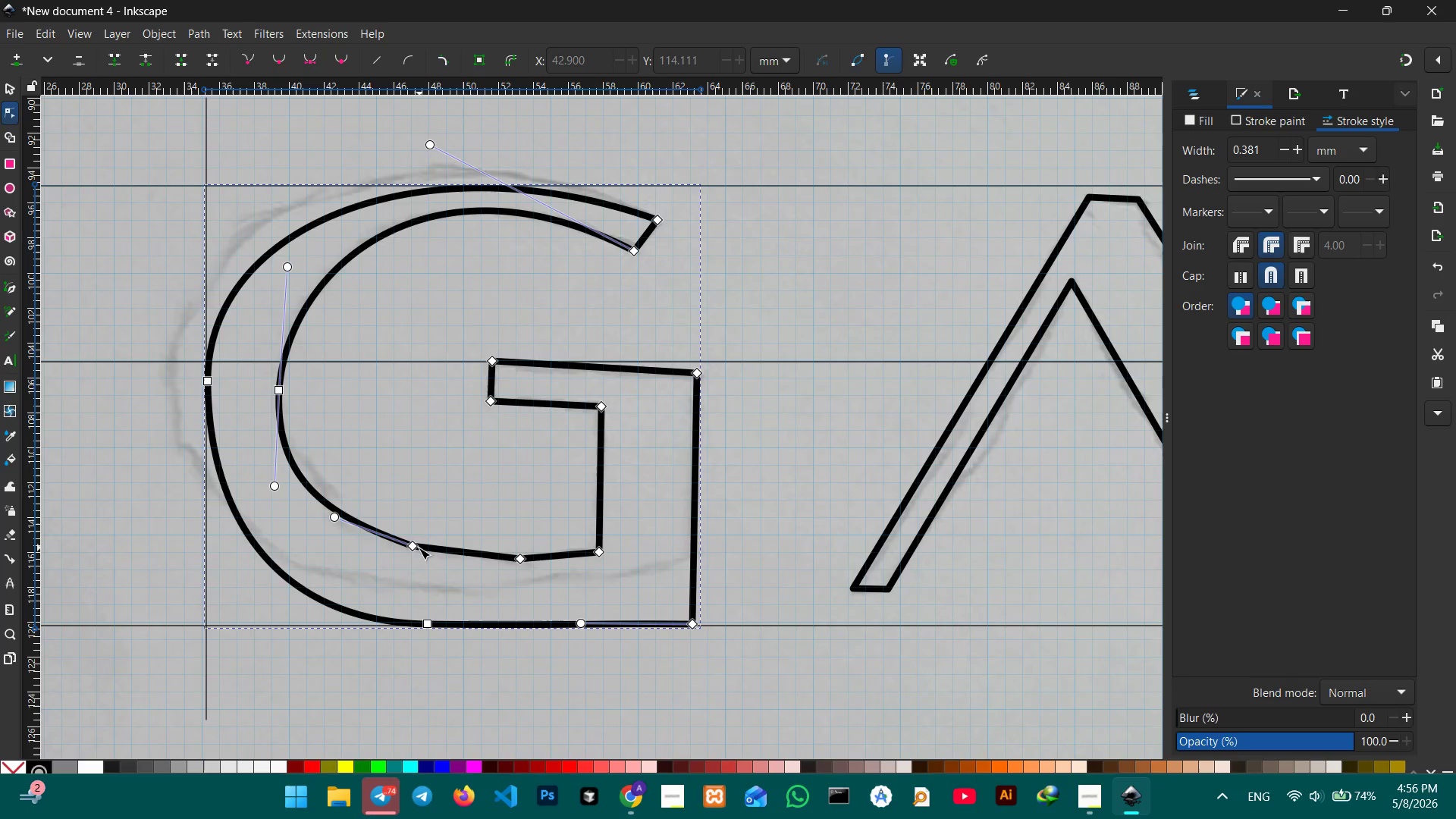 
left_click([413, 548])
 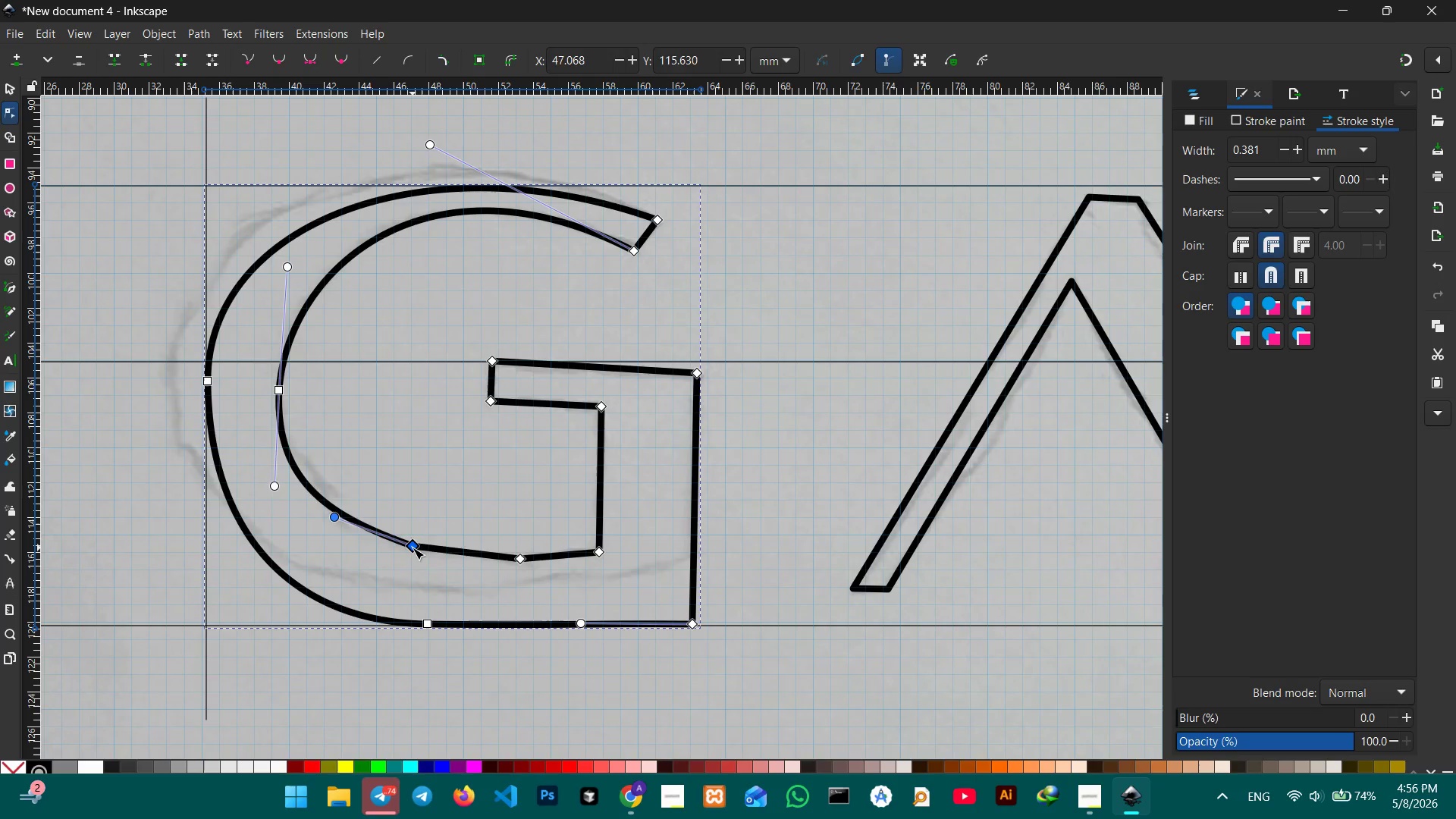 
key(Backspace)
 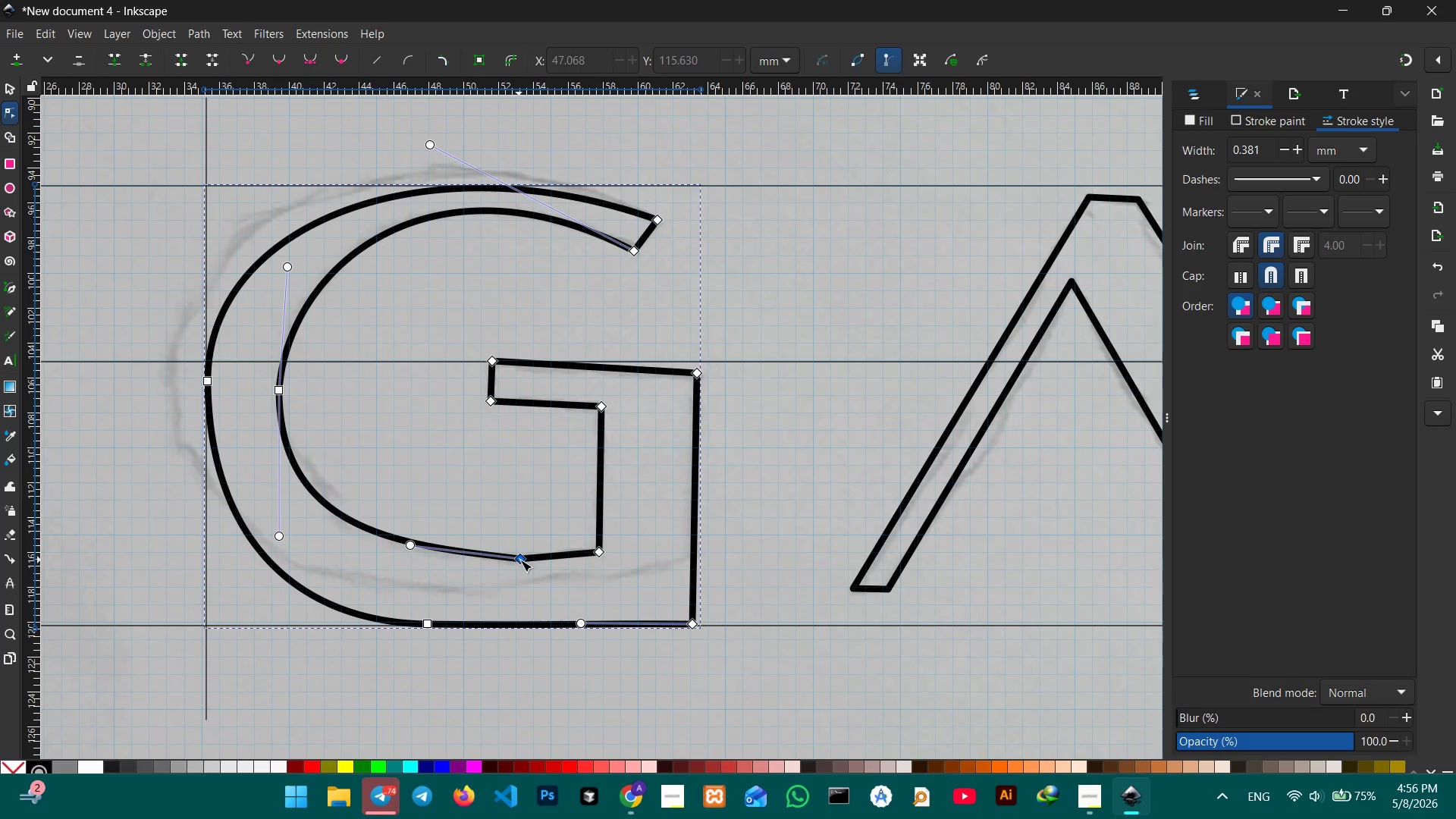 
left_click([520, 560])
 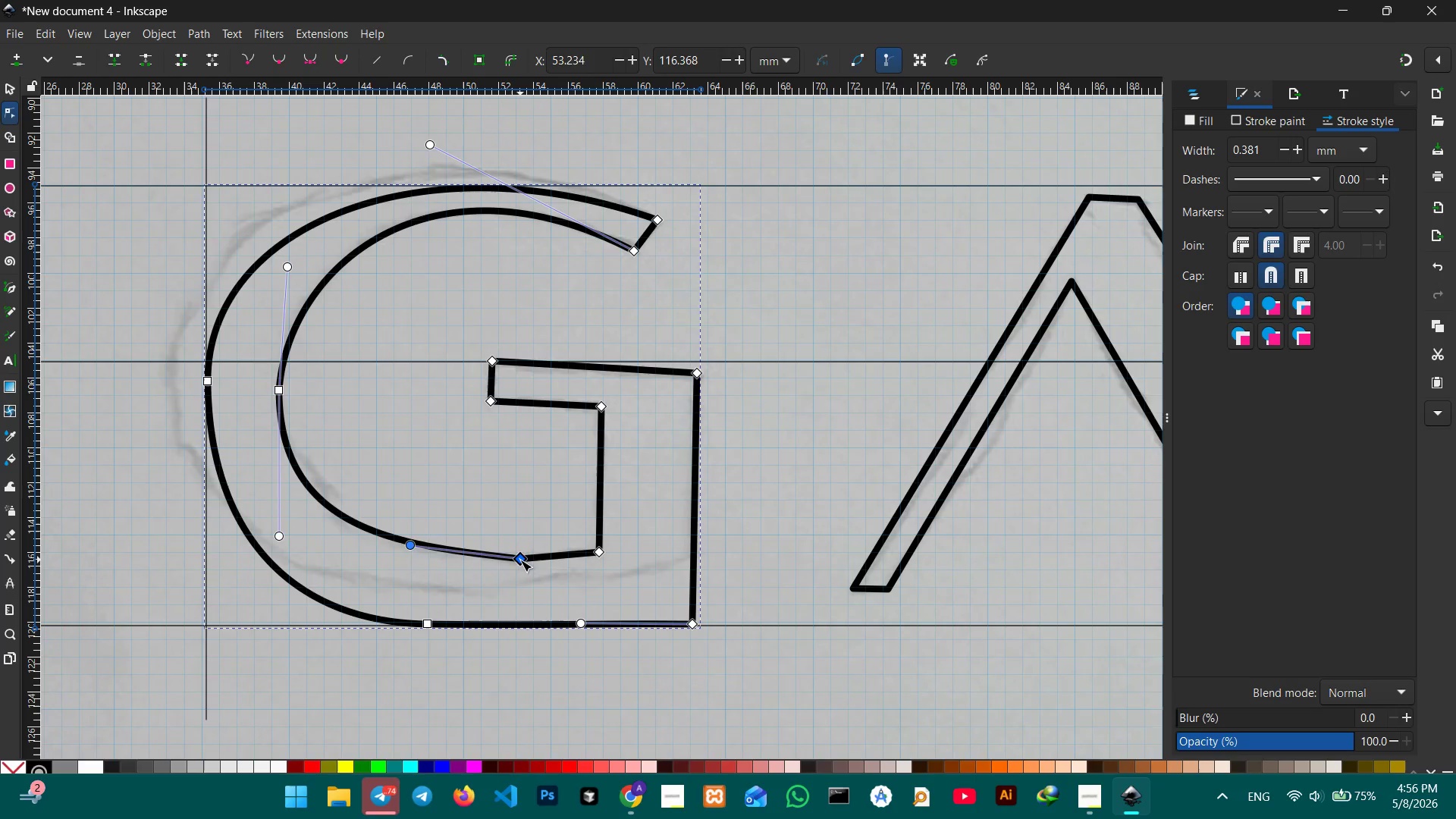 
key(Backspace)
 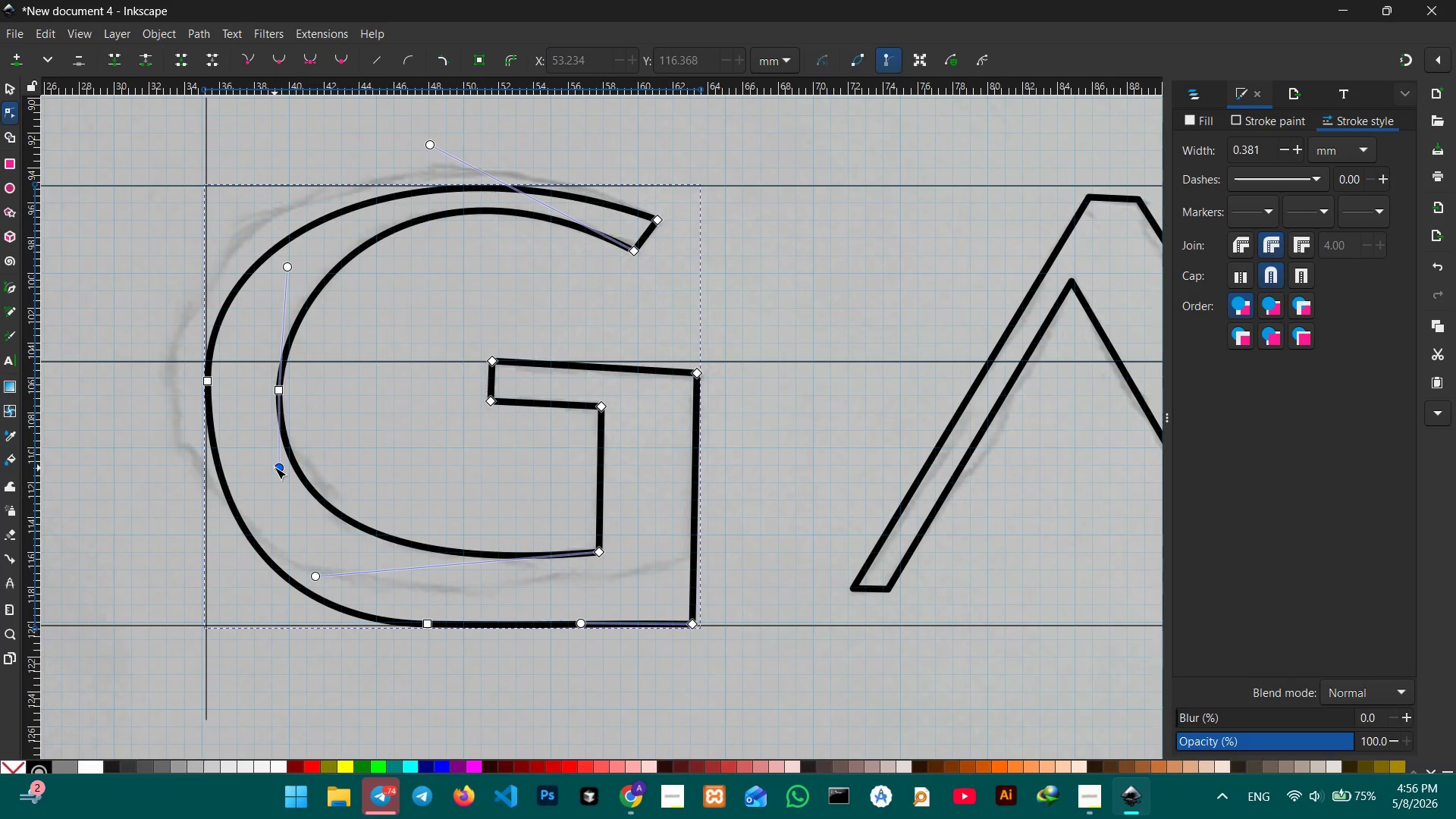 
left_click_drag(start_coordinate=[277, 467], to_coordinate=[283, 494])
 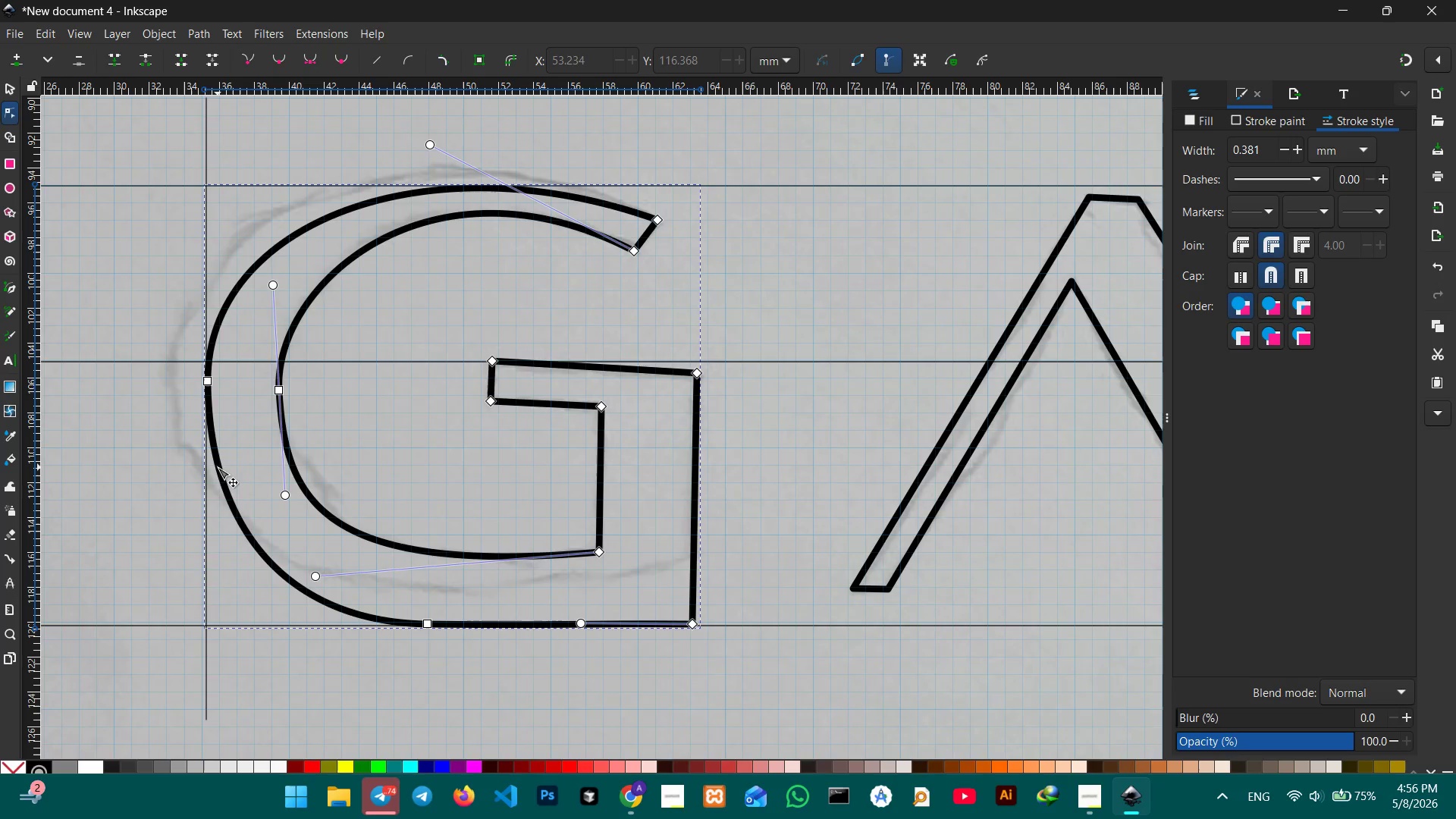 
left_click([218, 467])
 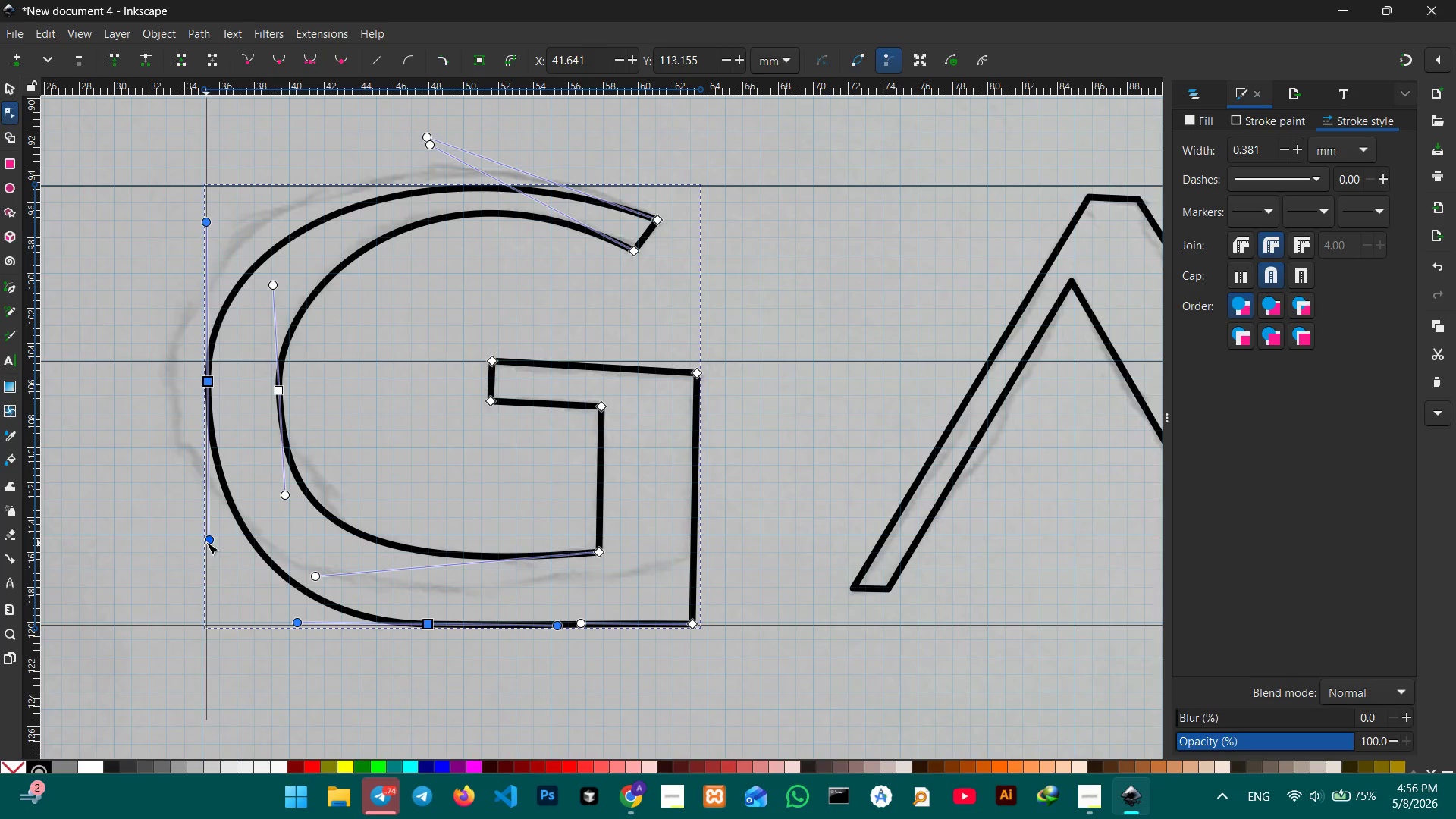 
left_click([207, 540])
 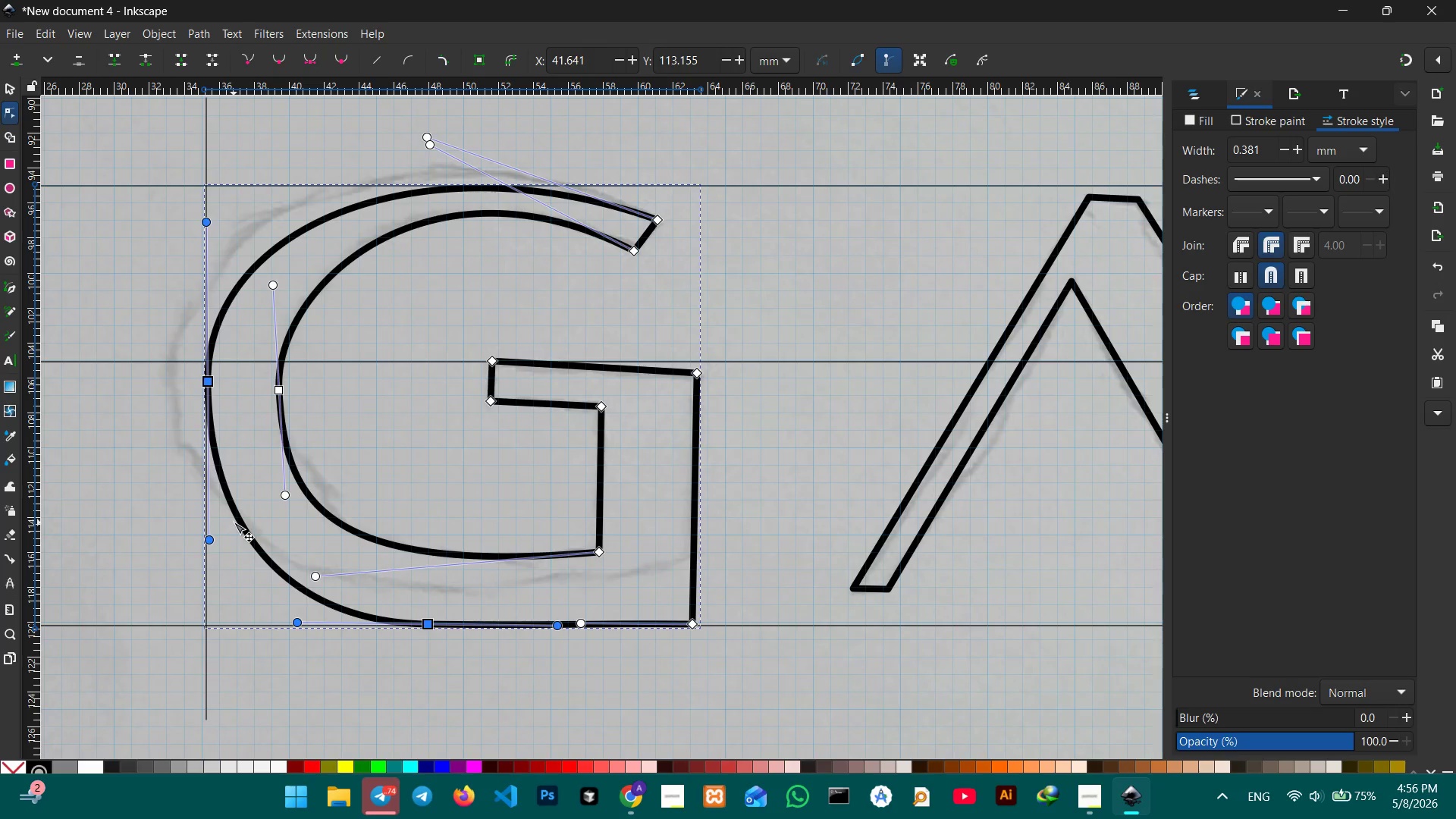 
left_click([234, 522])
 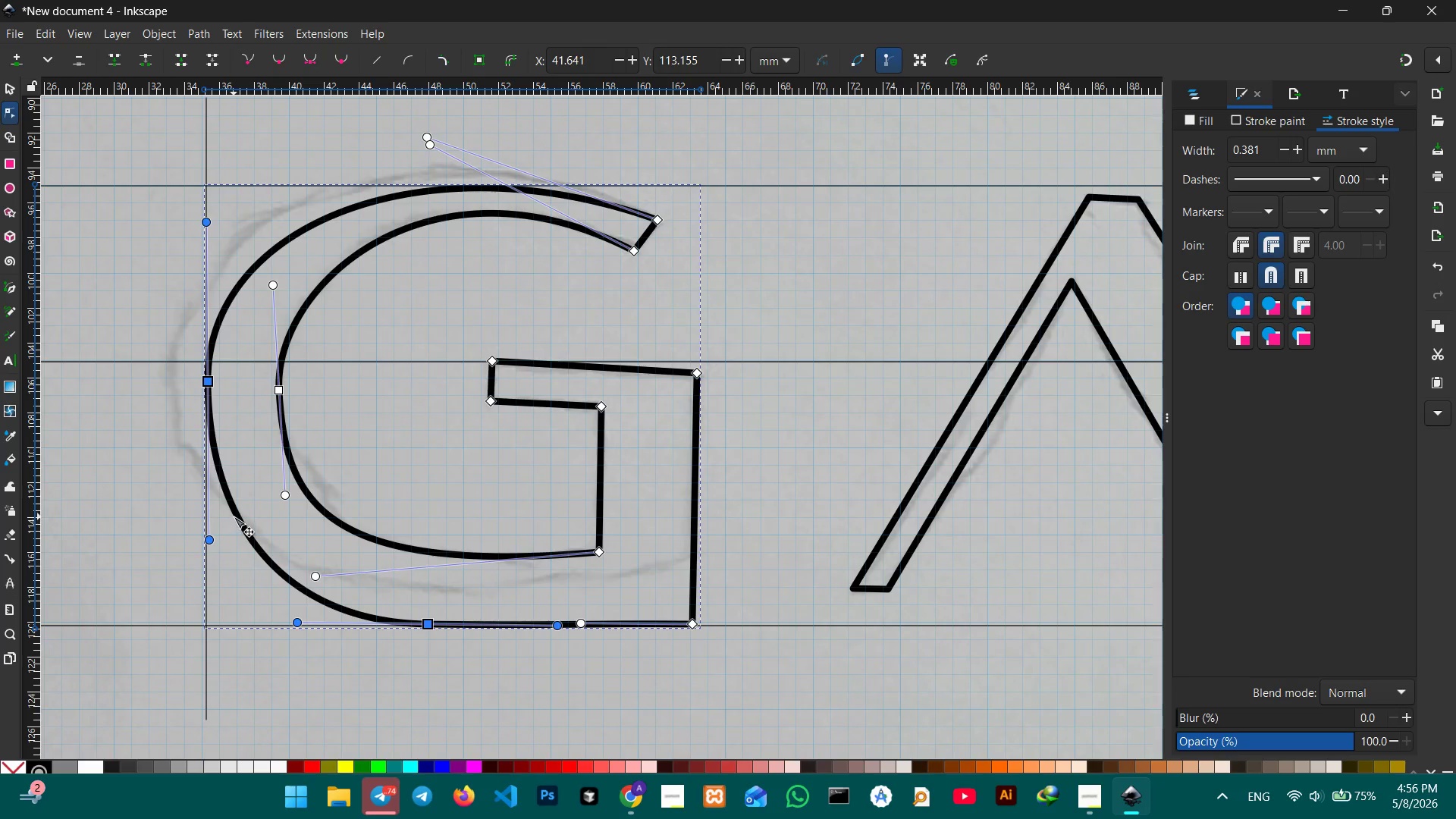 
double_click([234, 516])
 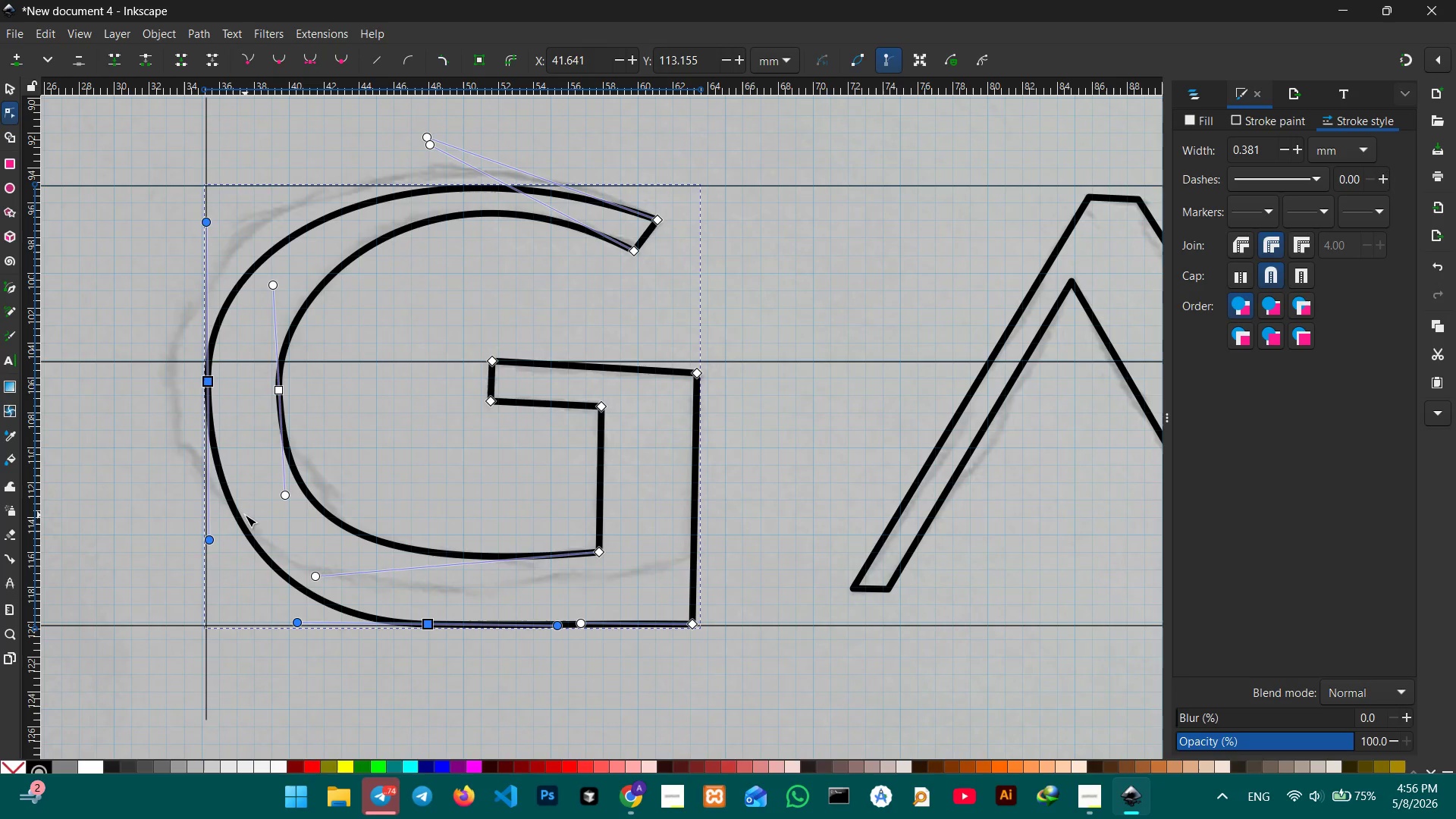 
triple_click([245, 515])
 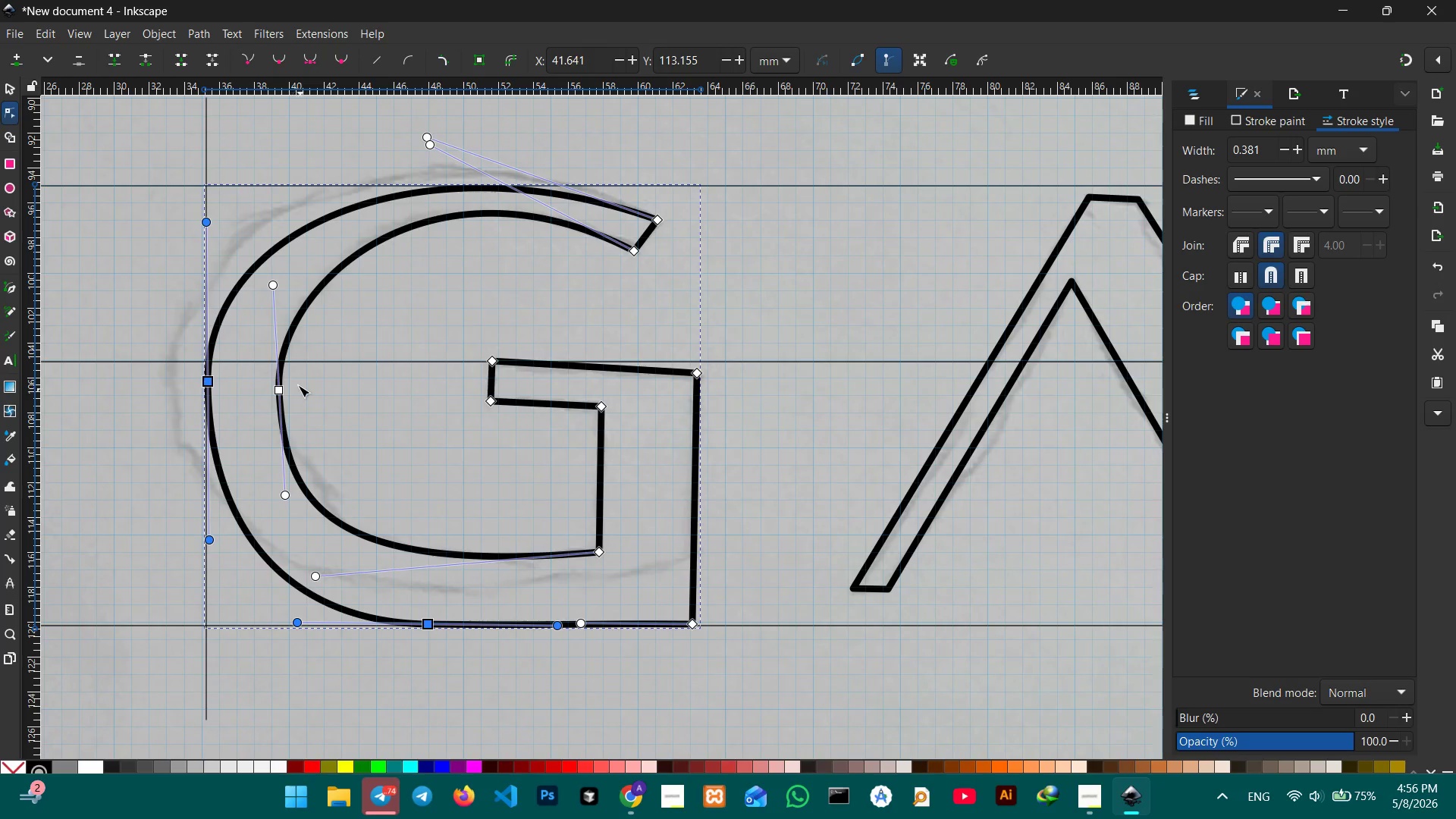 
left_click([281, 388])
 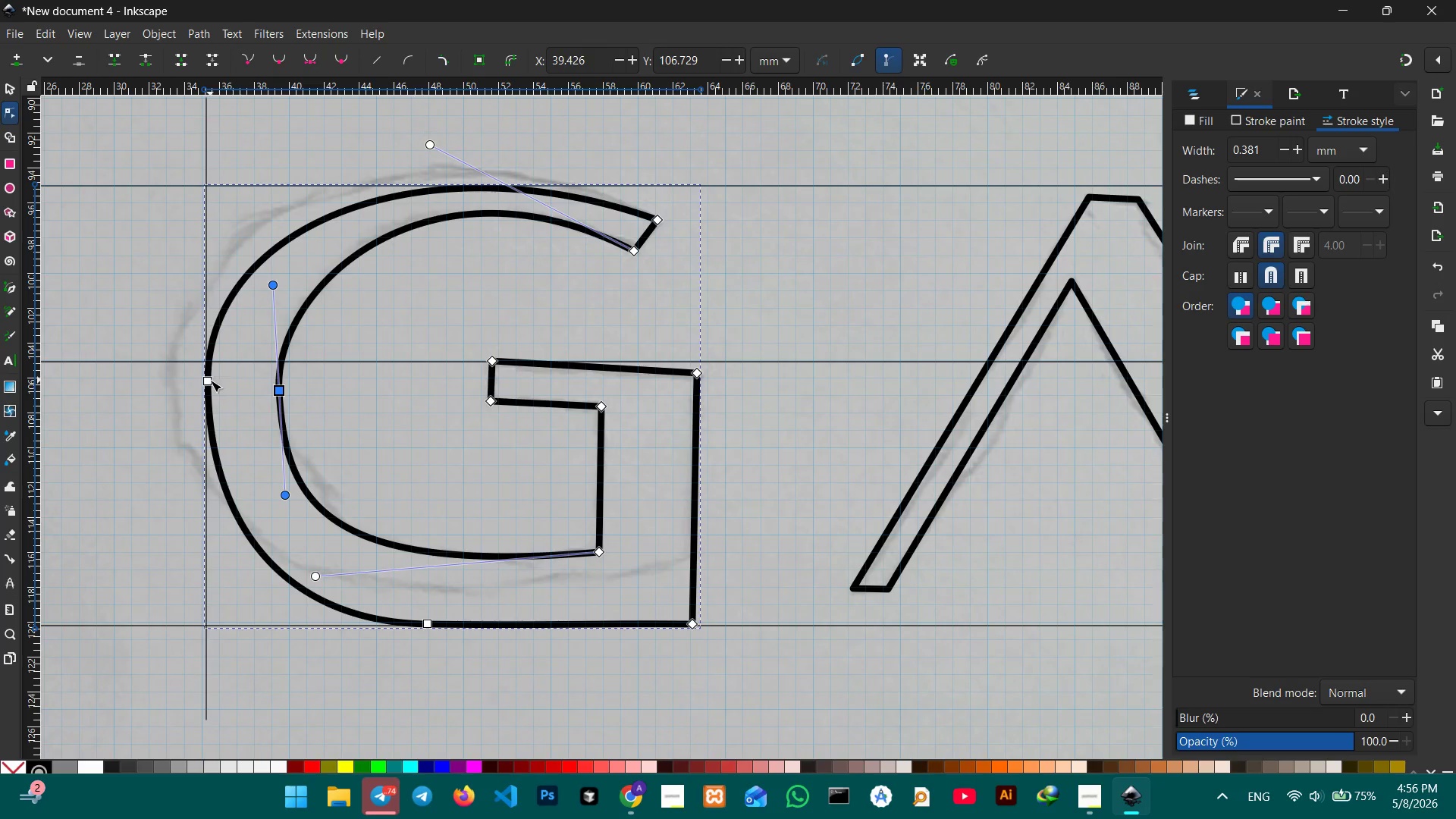 
left_click([210, 380])
 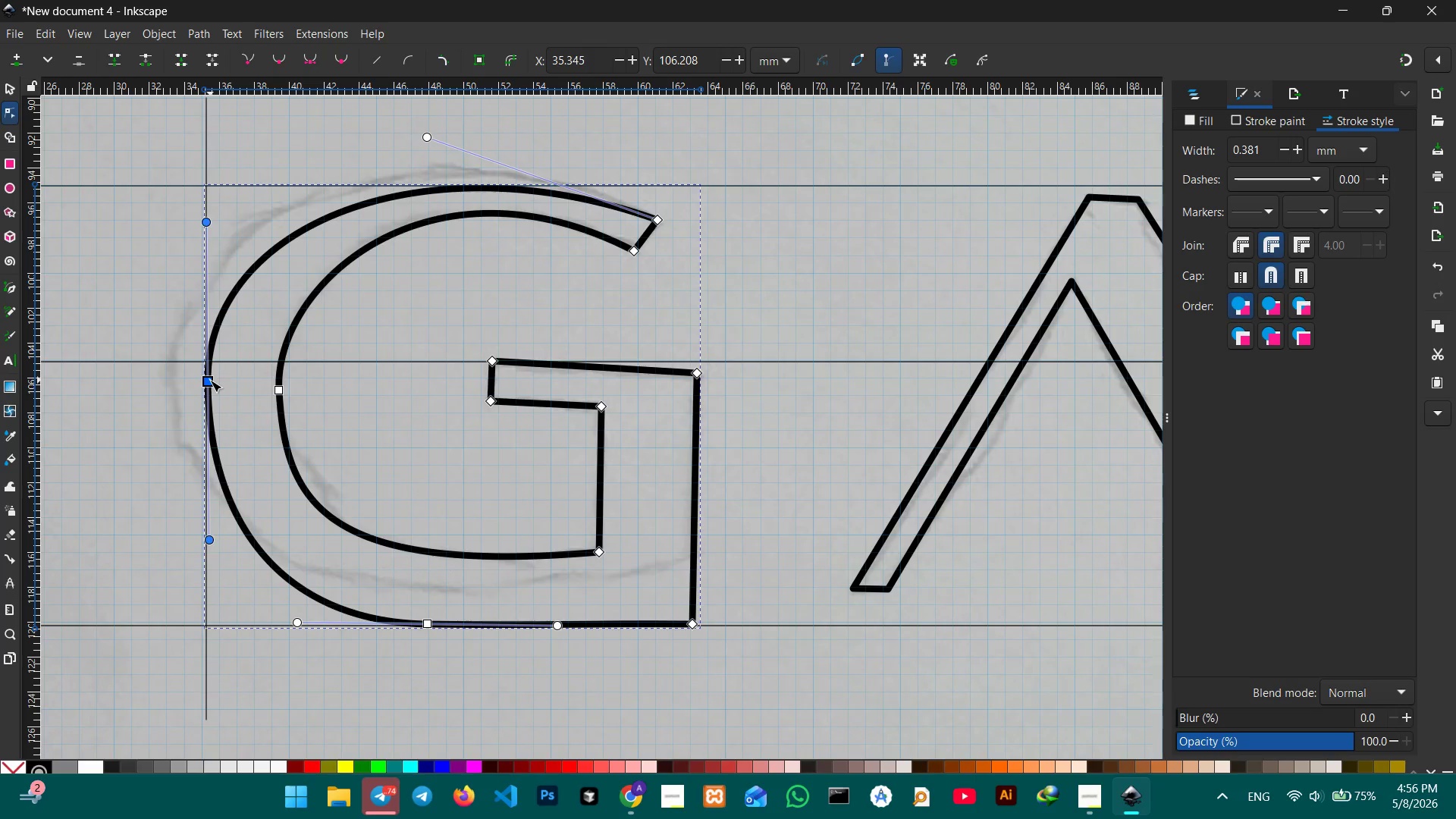 
left_click_drag(start_coordinate=[210, 380], to_coordinate=[212, 394])
 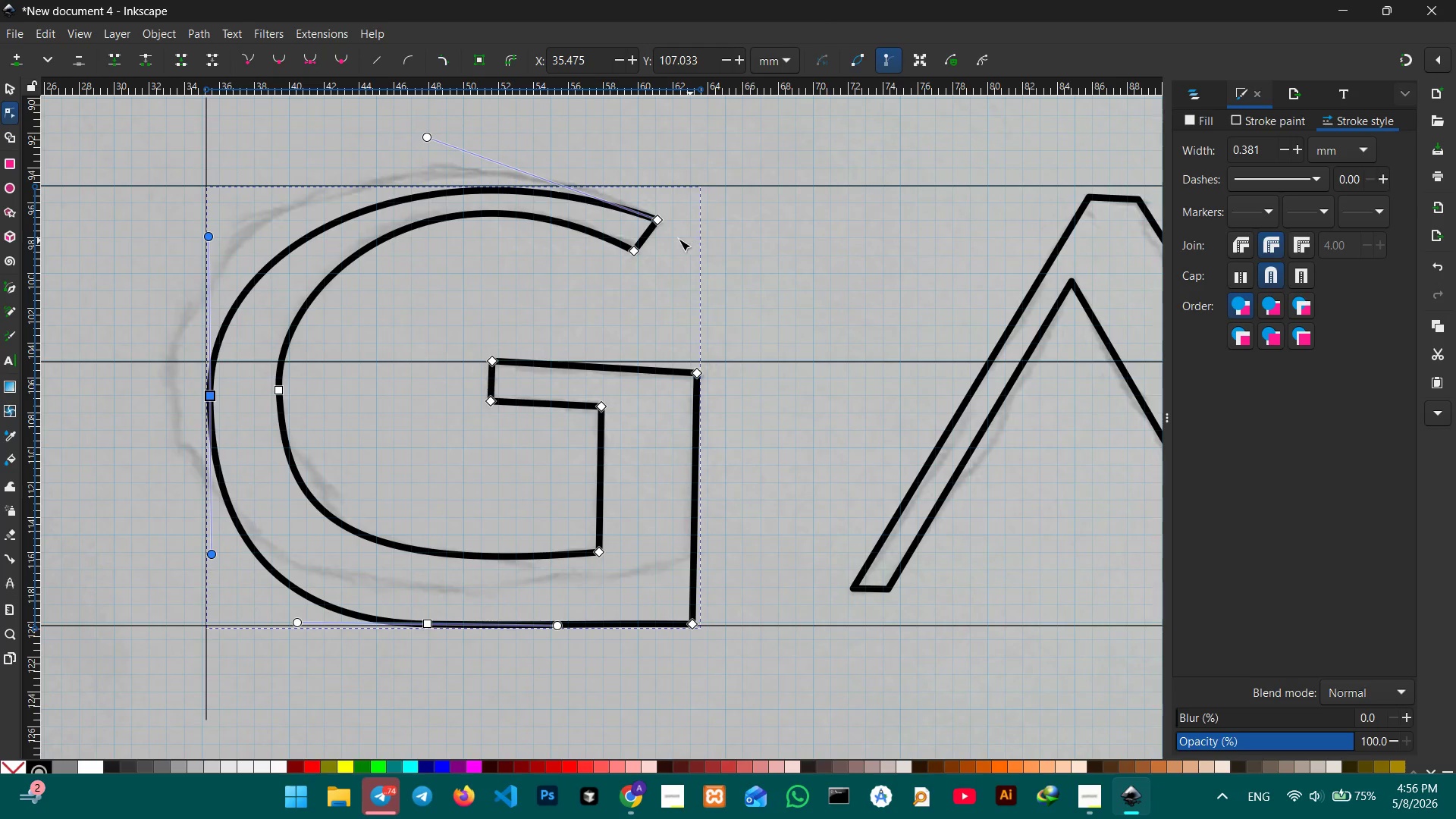 
left_click([566, 222])
 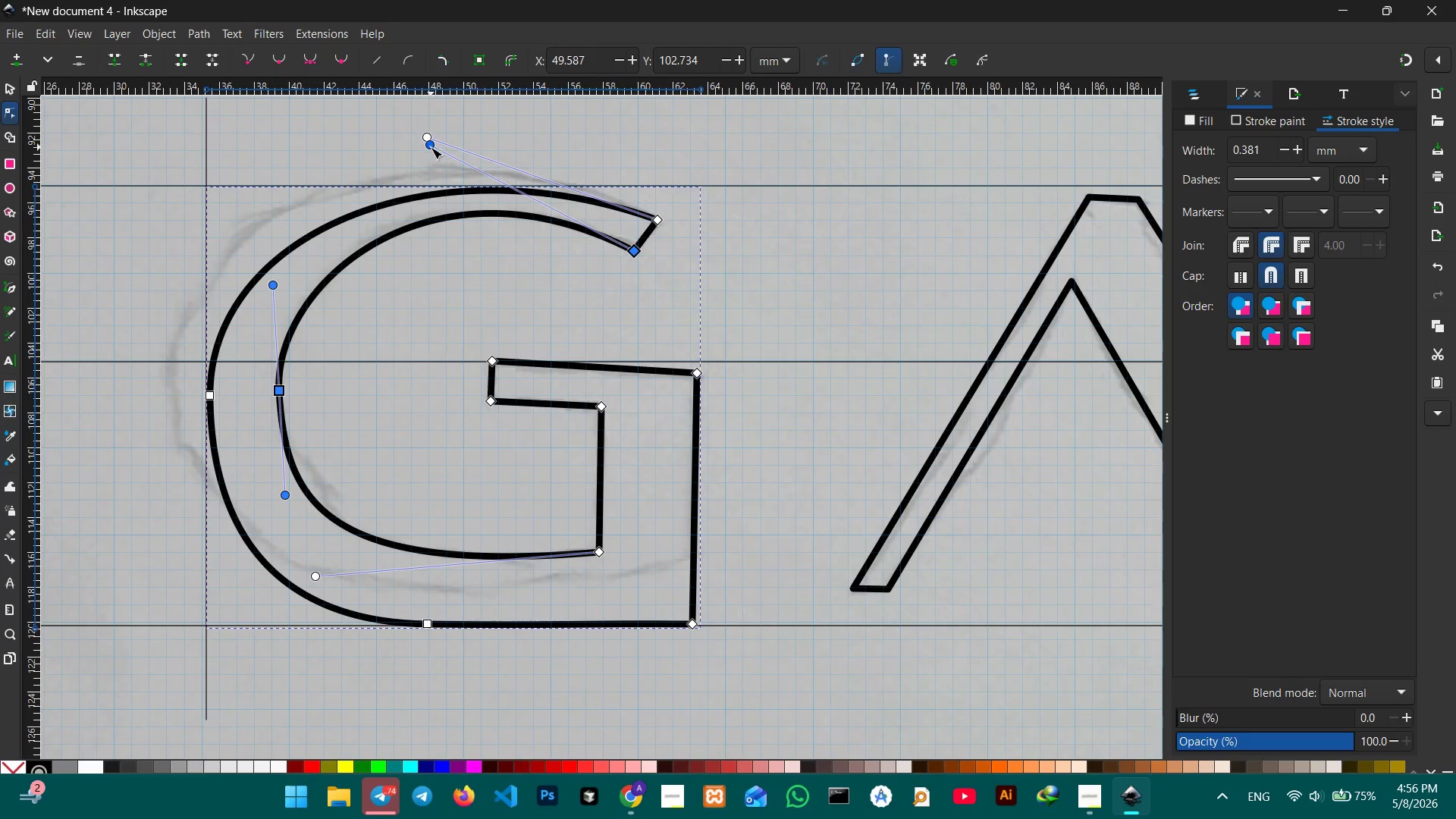 
left_click_drag(start_coordinate=[431, 147], to_coordinate=[441, 165])
 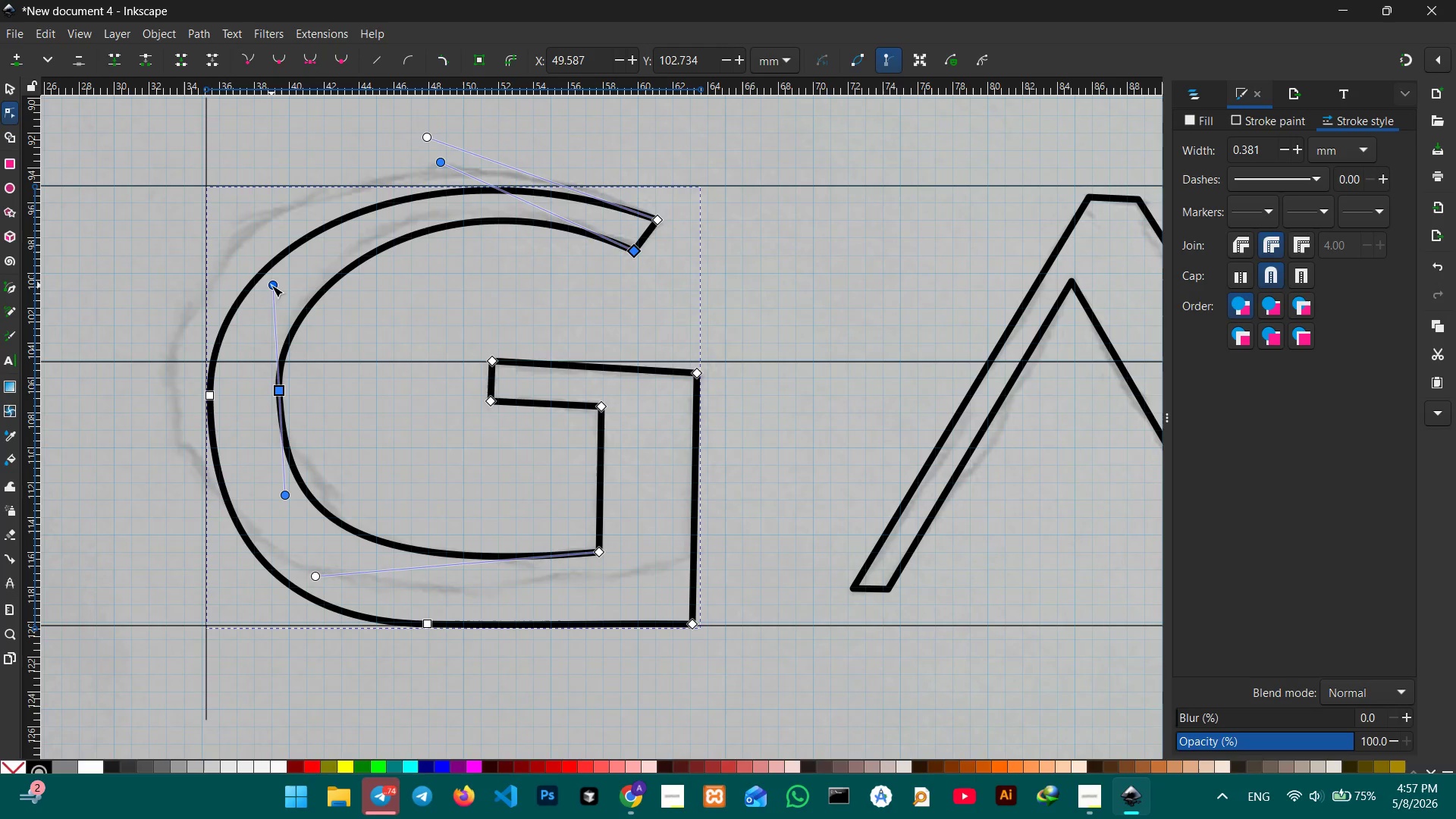 
left_click_drag(start_coordinate=[271, 285], to_coordinate=[281, 283])
 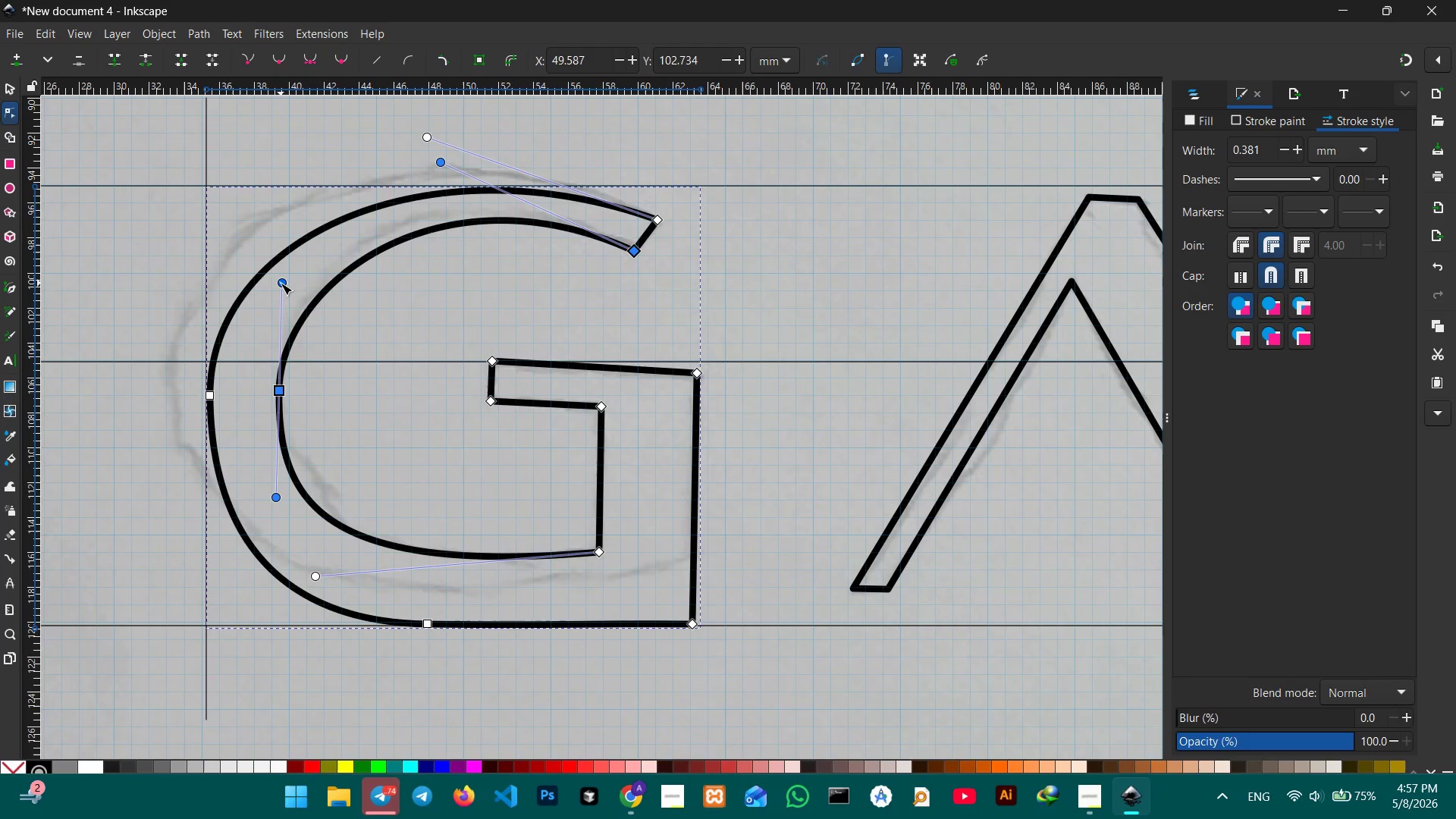 
left_click([281, 283])
 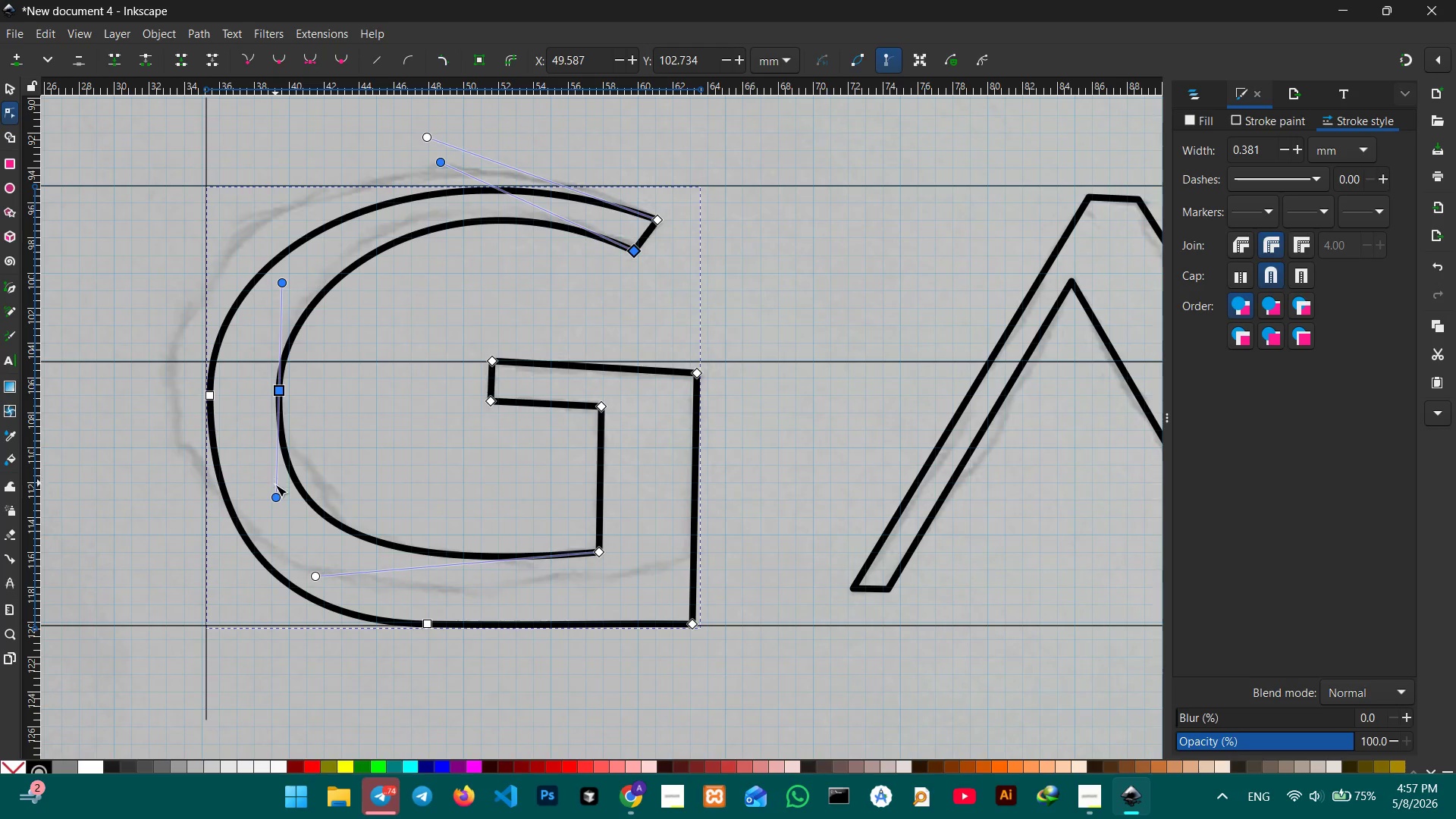 
left_click_drag(start_coordinate=[275, 496], to_coordinate=[280, 491])
 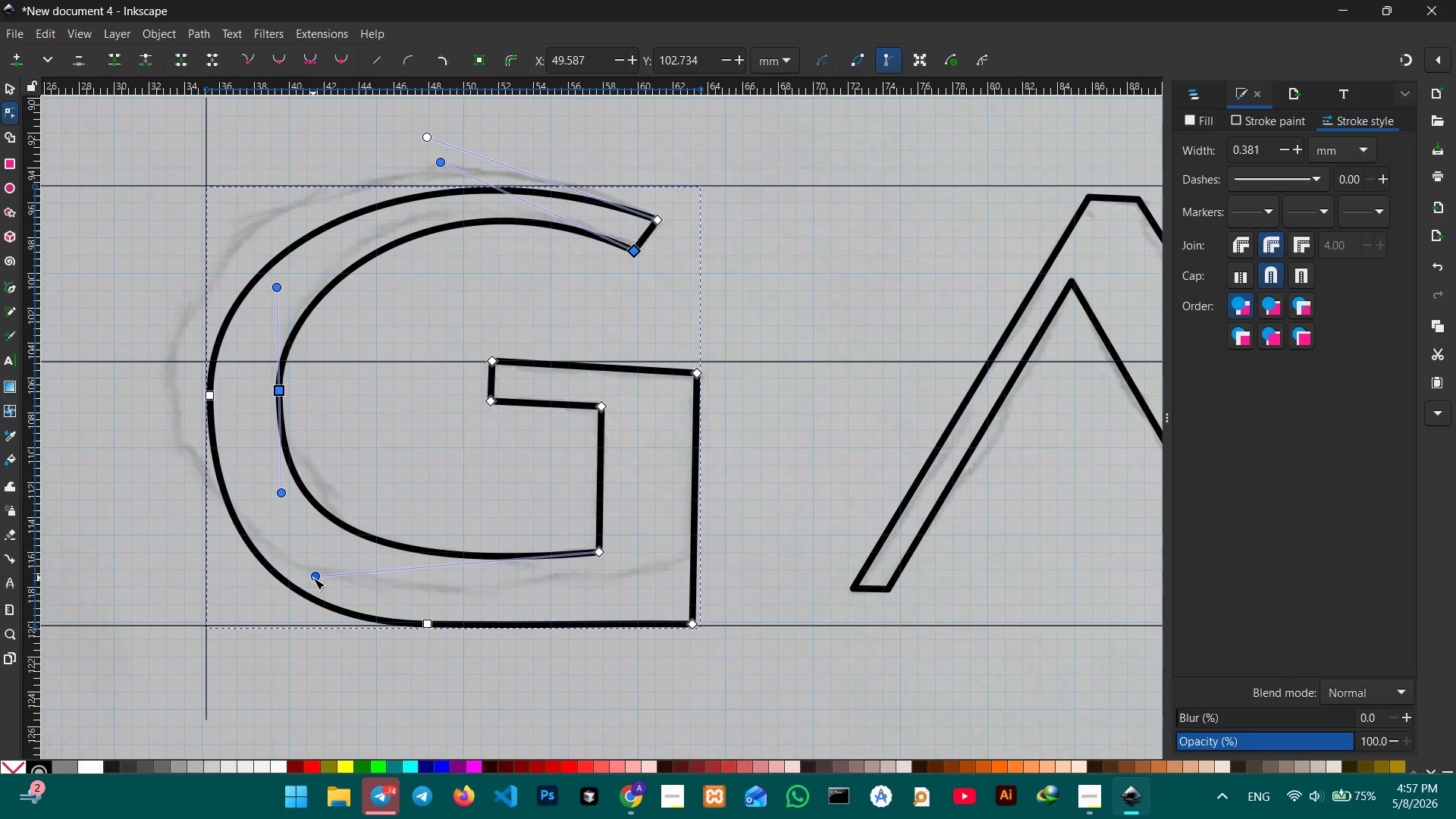 
left_click_drag(start_coordinate=[313, 578], to_coordinate=[354, 654])
 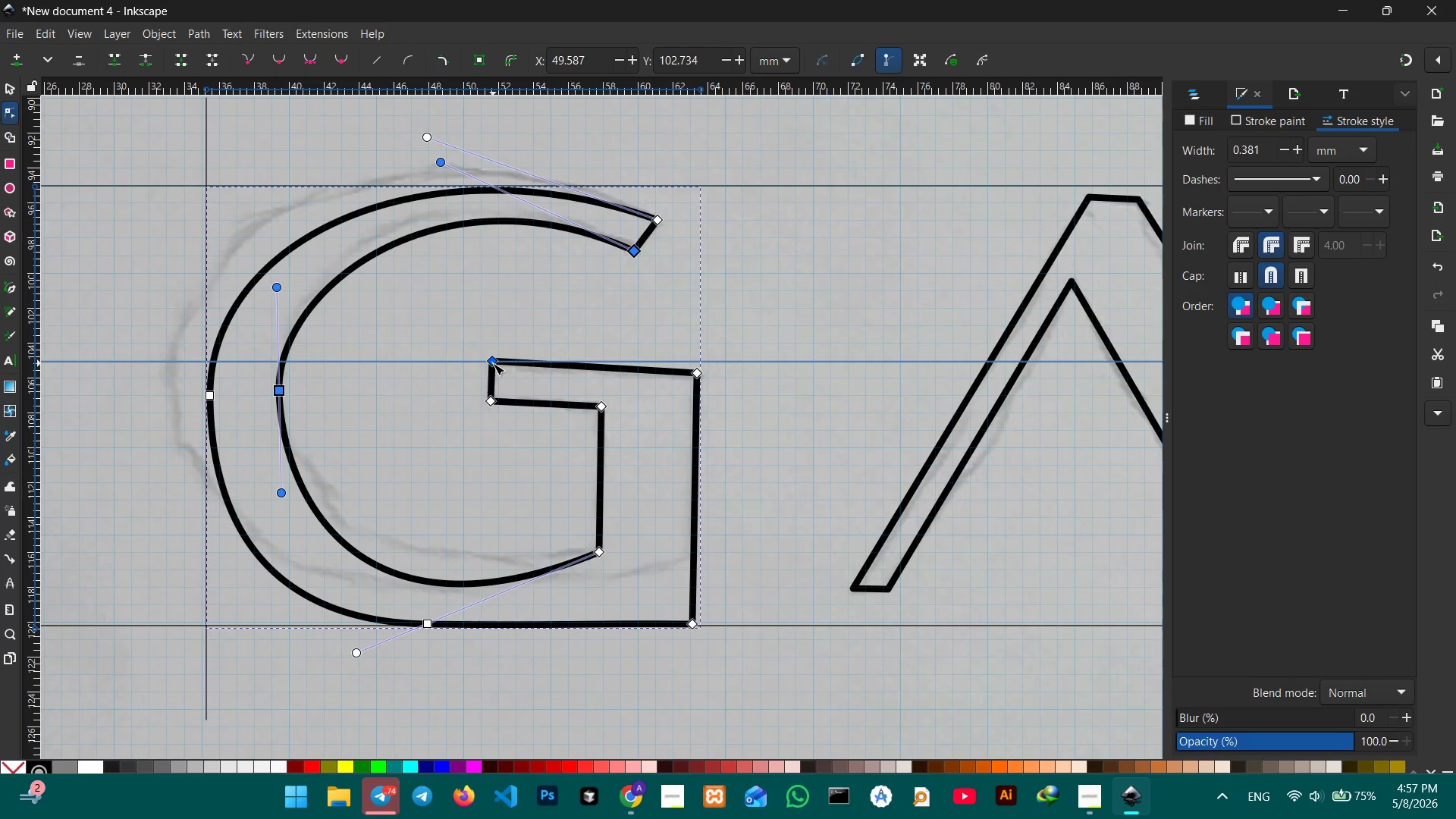 
left_click_drag(start_coordinate=[494, 362], to_coordinate=[463, 366])
 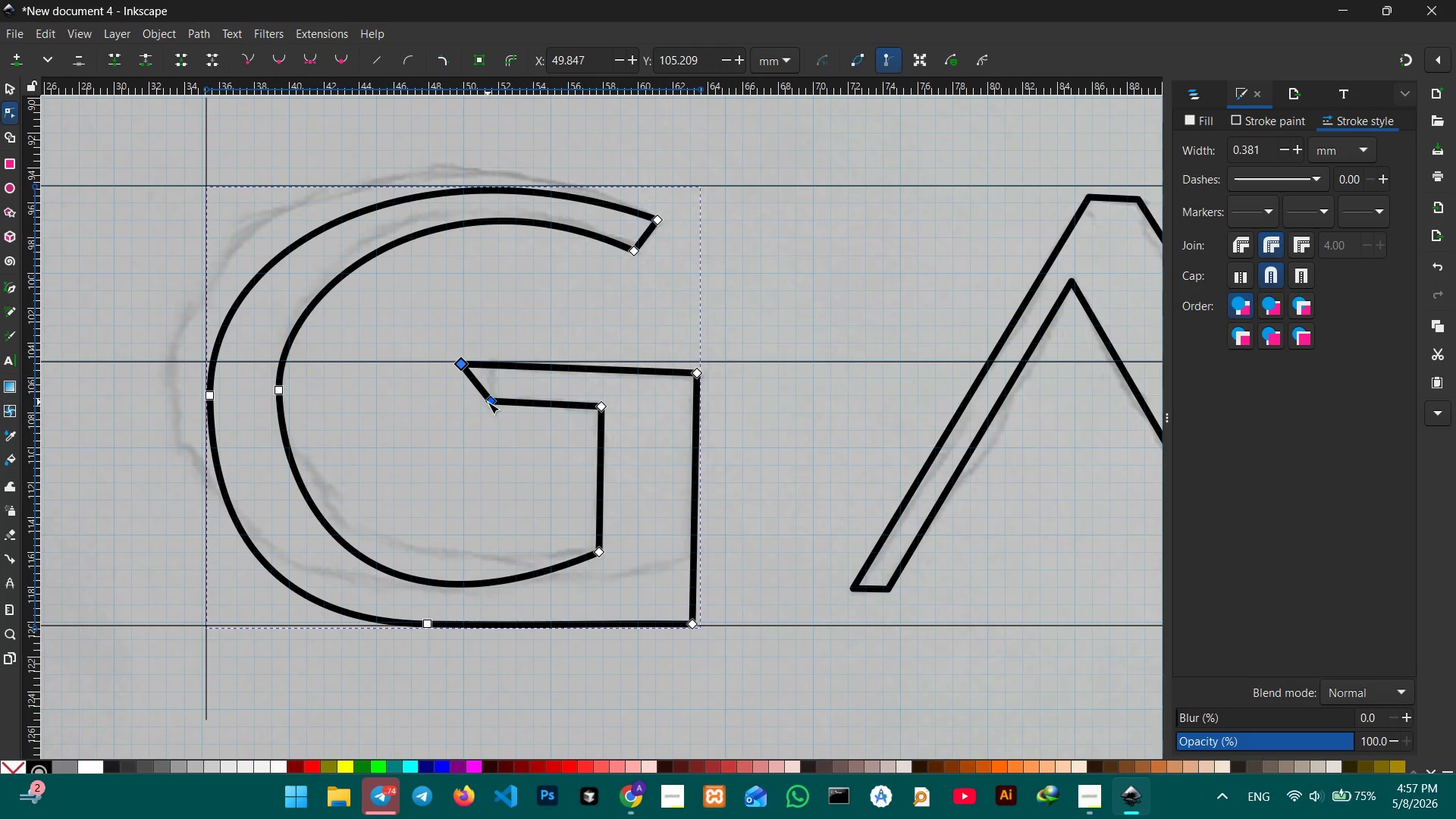 
left_click_drag(start_coordinate=[488, 400], to_coordinate=[459, 412])
 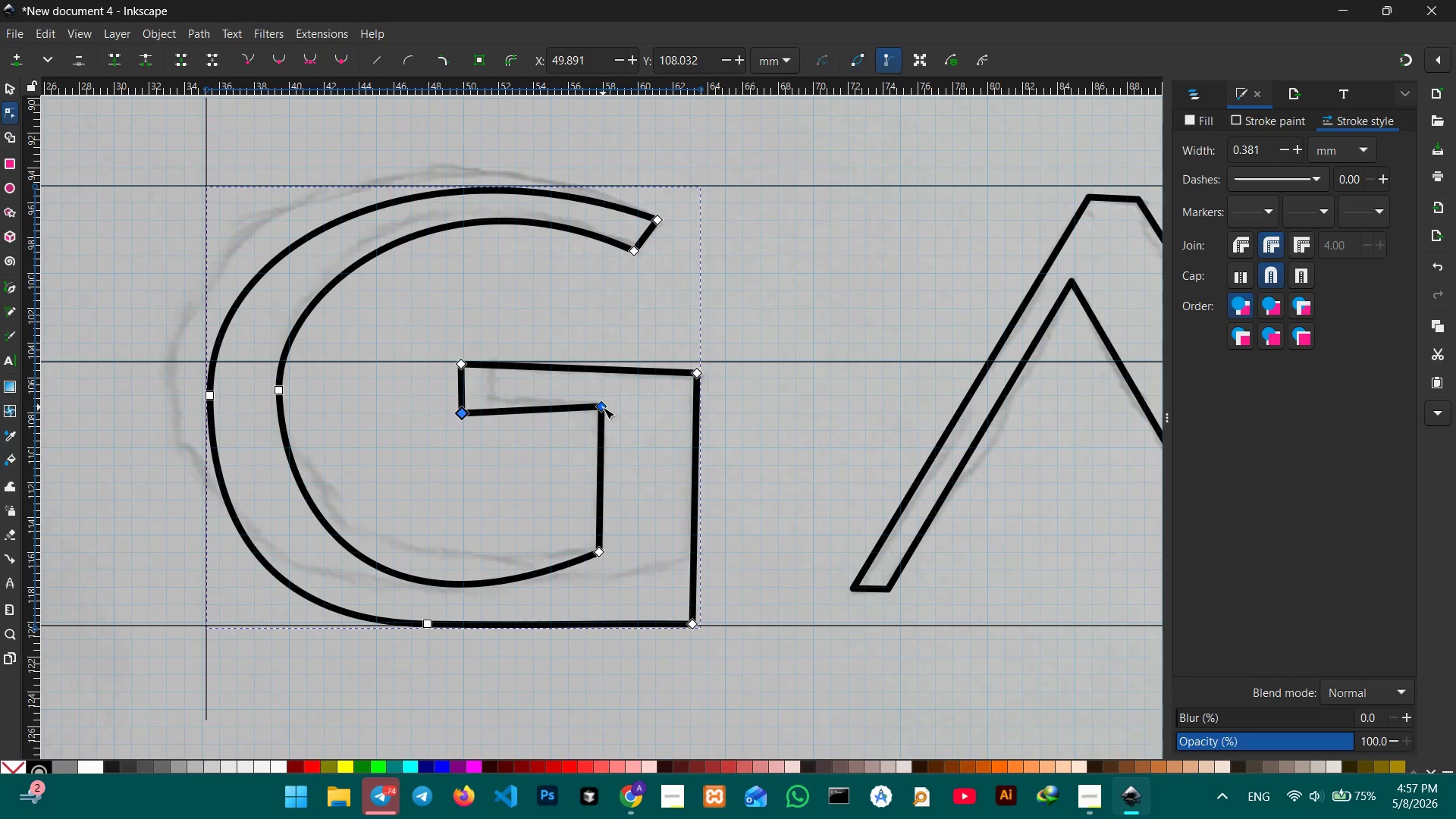 
left_click_drag(start_coordinate=[603, 407], to_coordinate=[597, 416])
 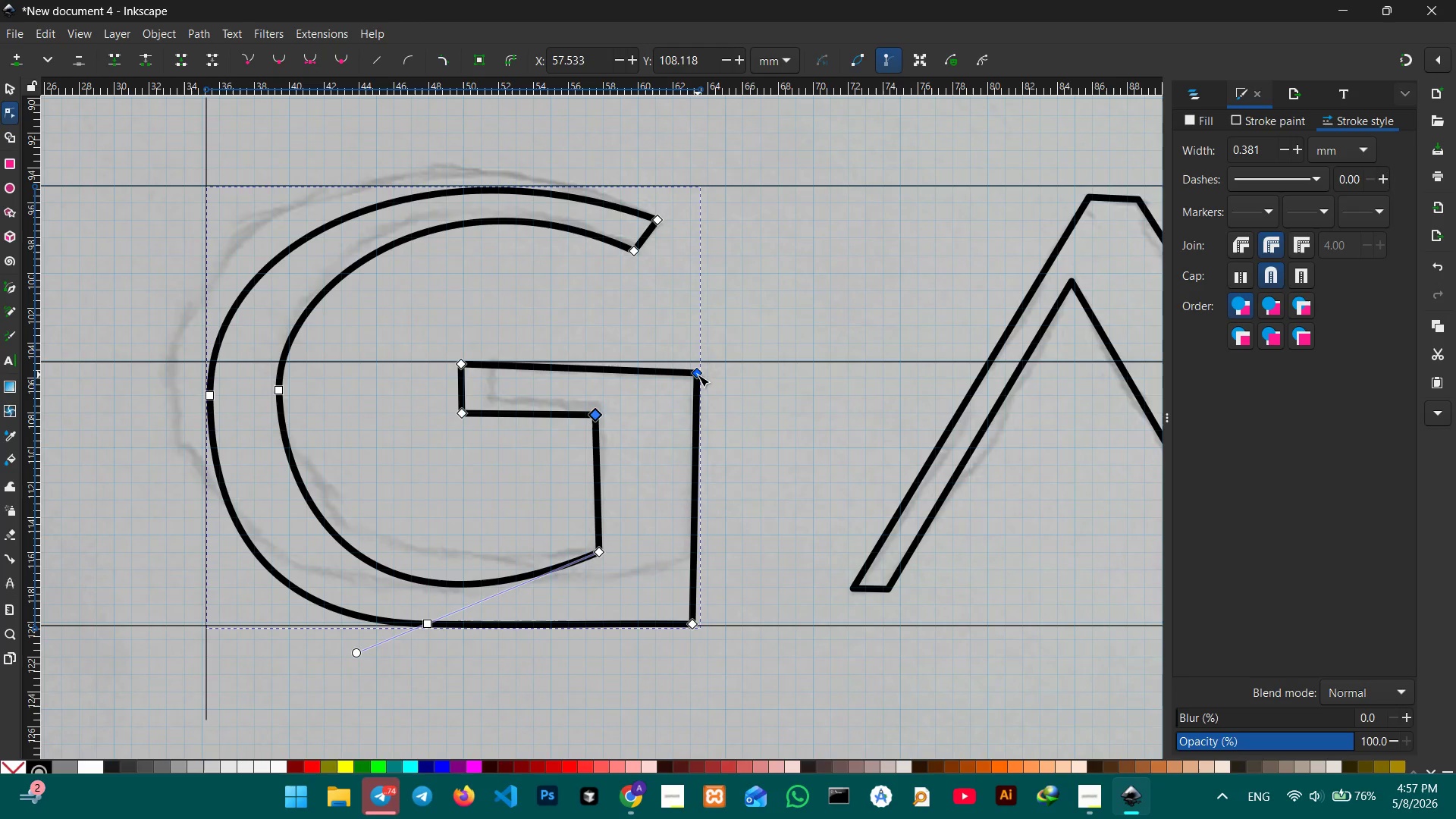 
left_click_drag(start_coordinate=[698, 375], to_coordinate=[659, 366])
 